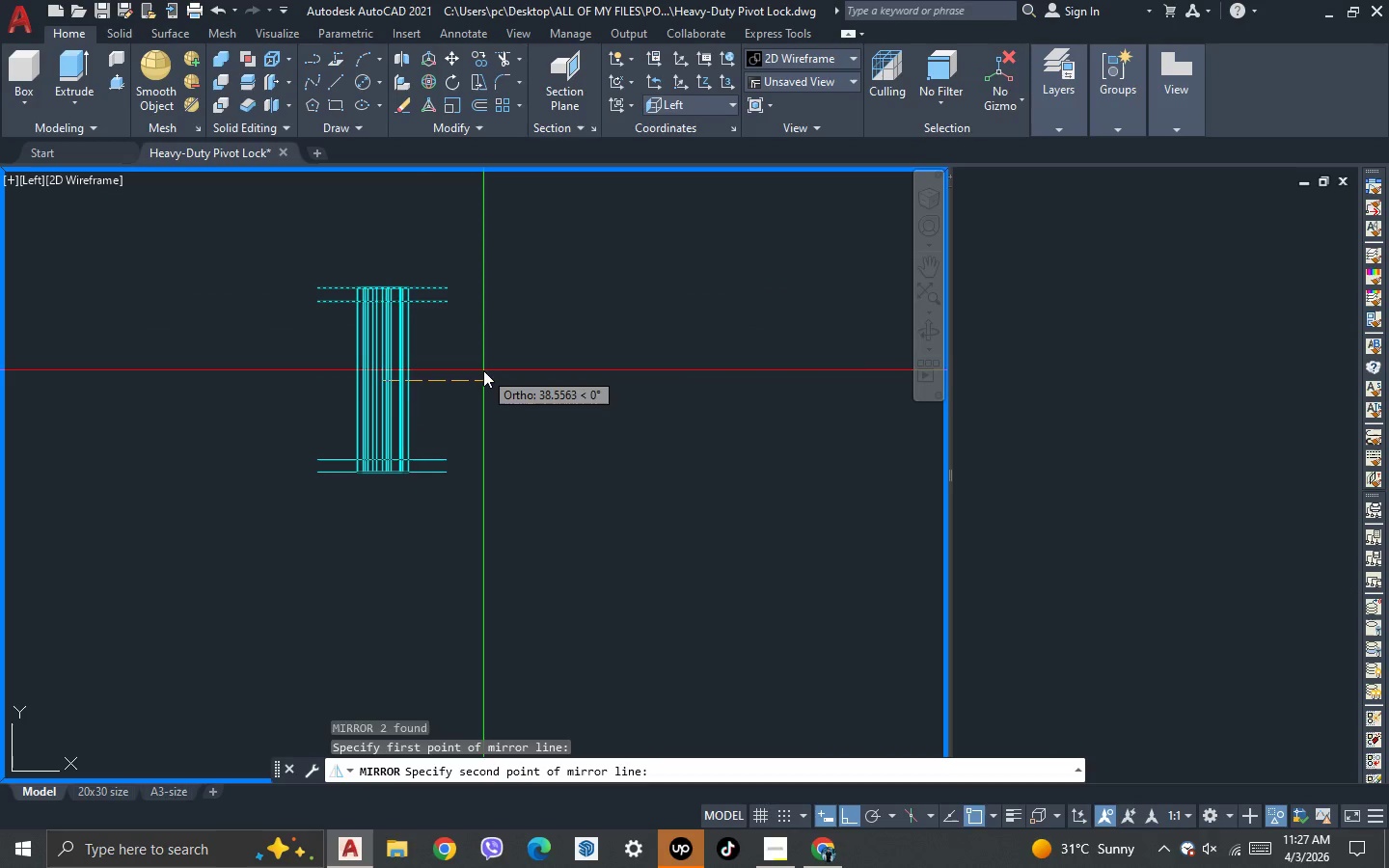 
left_click([483, 370])
 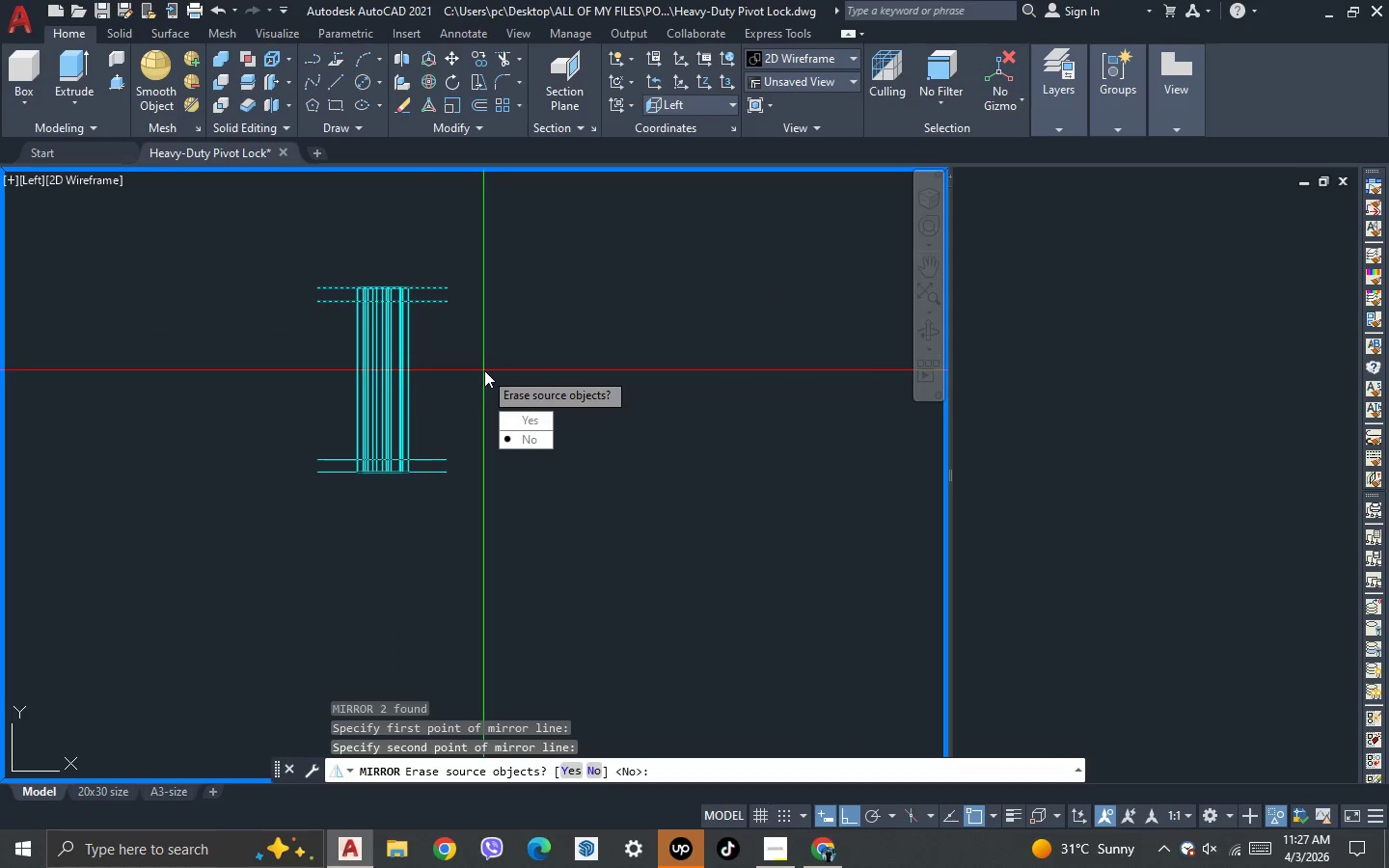 
key(Space)
 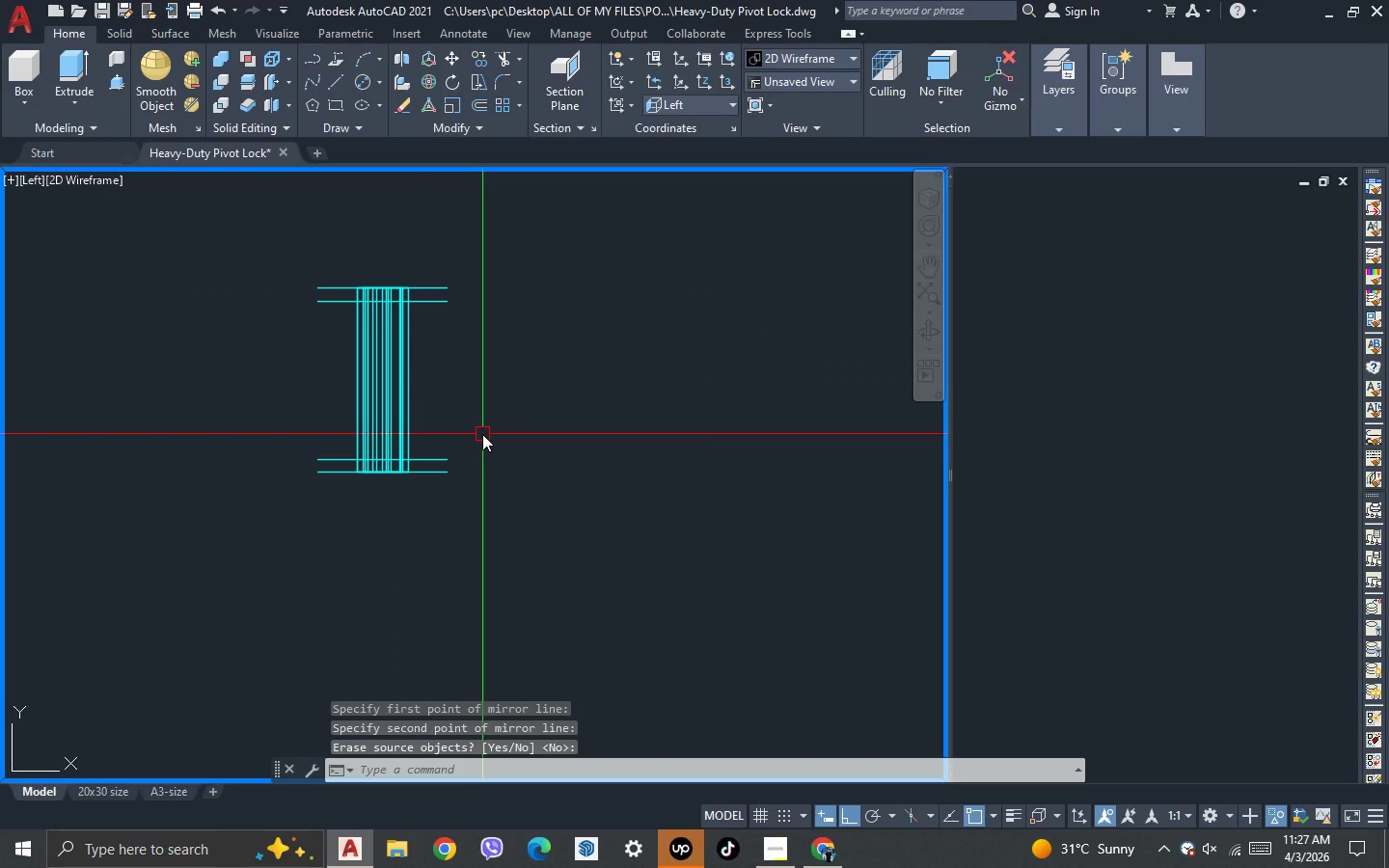 
type(rec 3 )
key(Escape)
 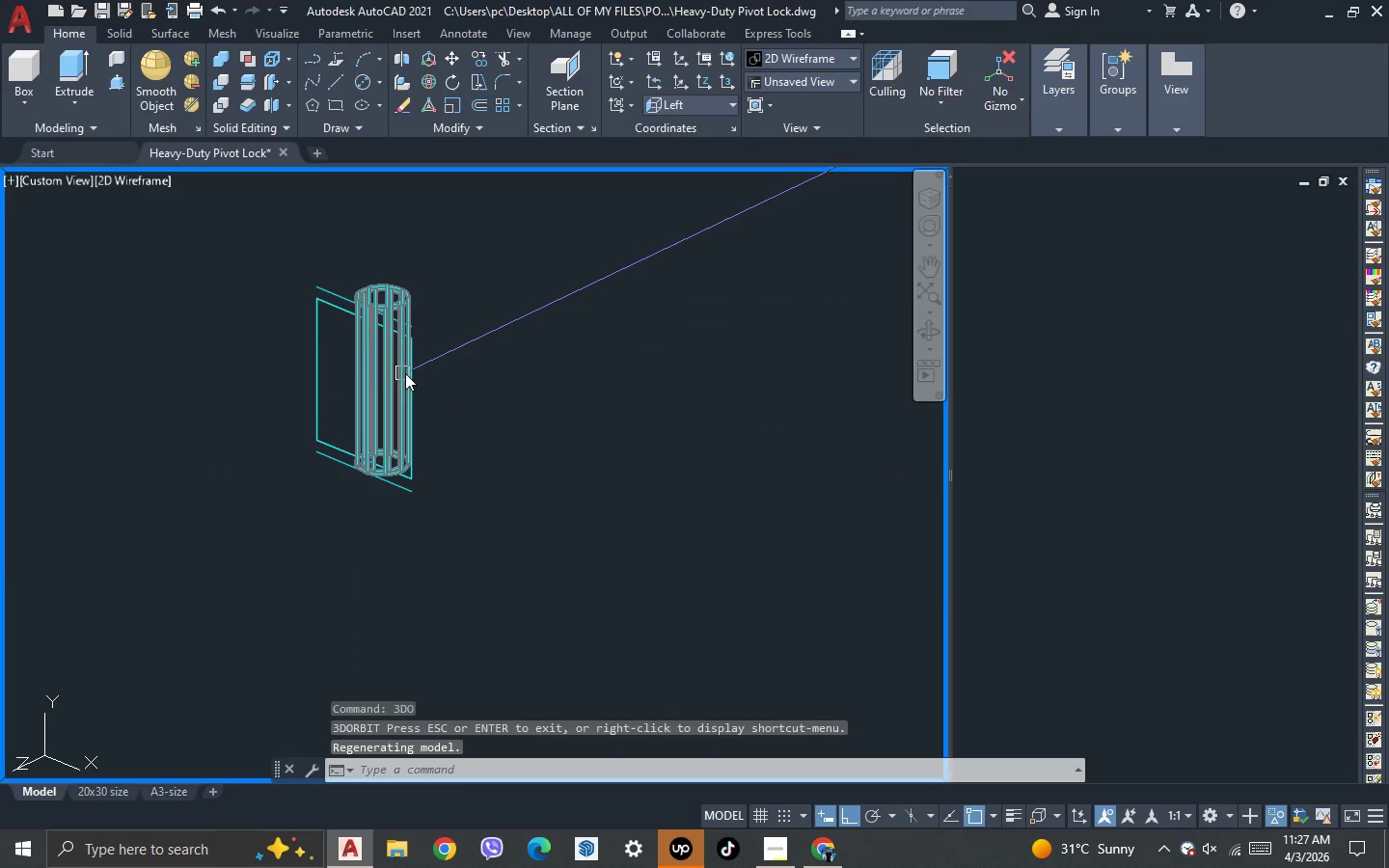 
left_click_drag(start_coordinate=[316, 308], to_coordinate=[323, 312])
 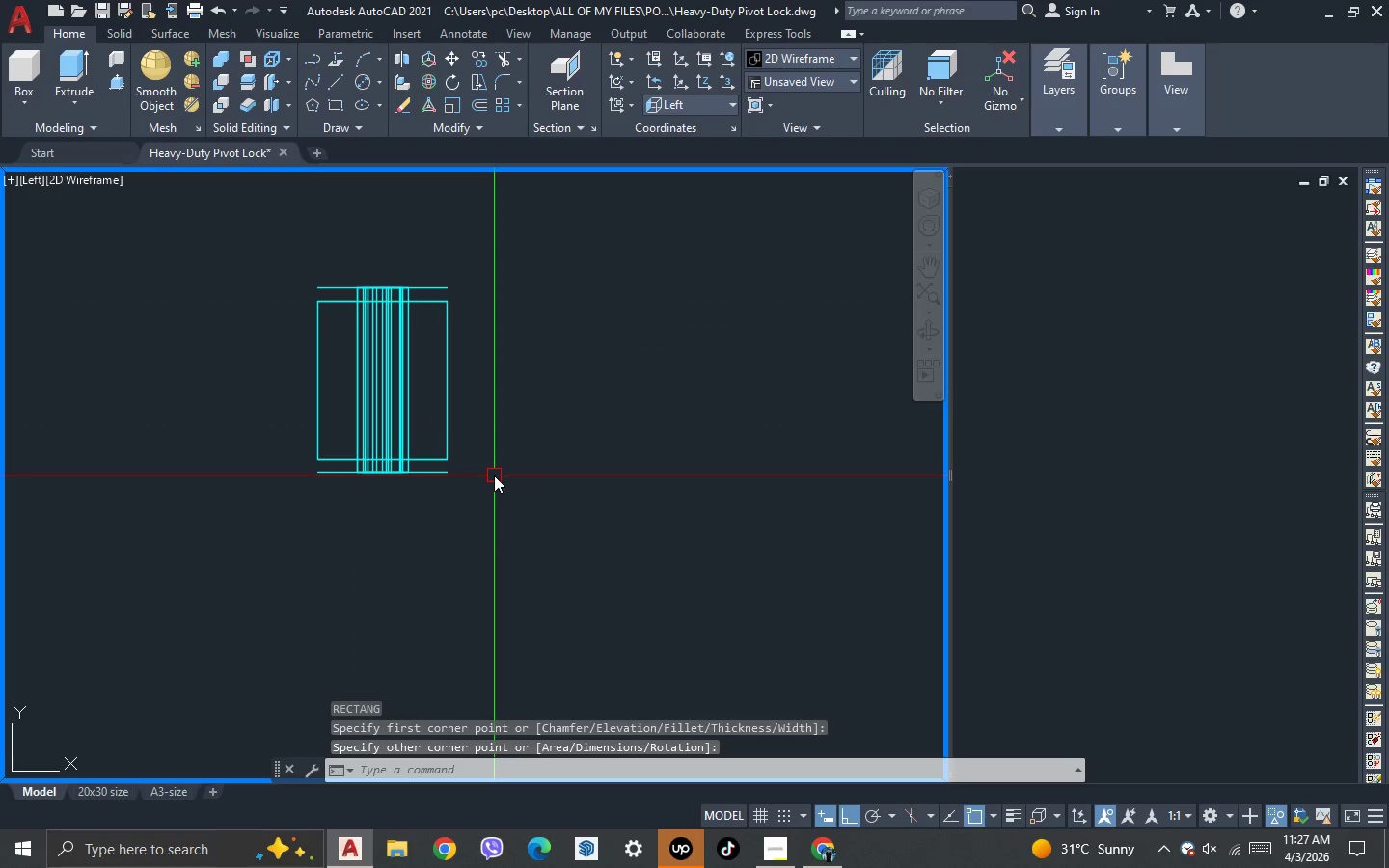 
left_click_drag(start_coordinate=[674, 462], to_coordinate=[557, 534])
 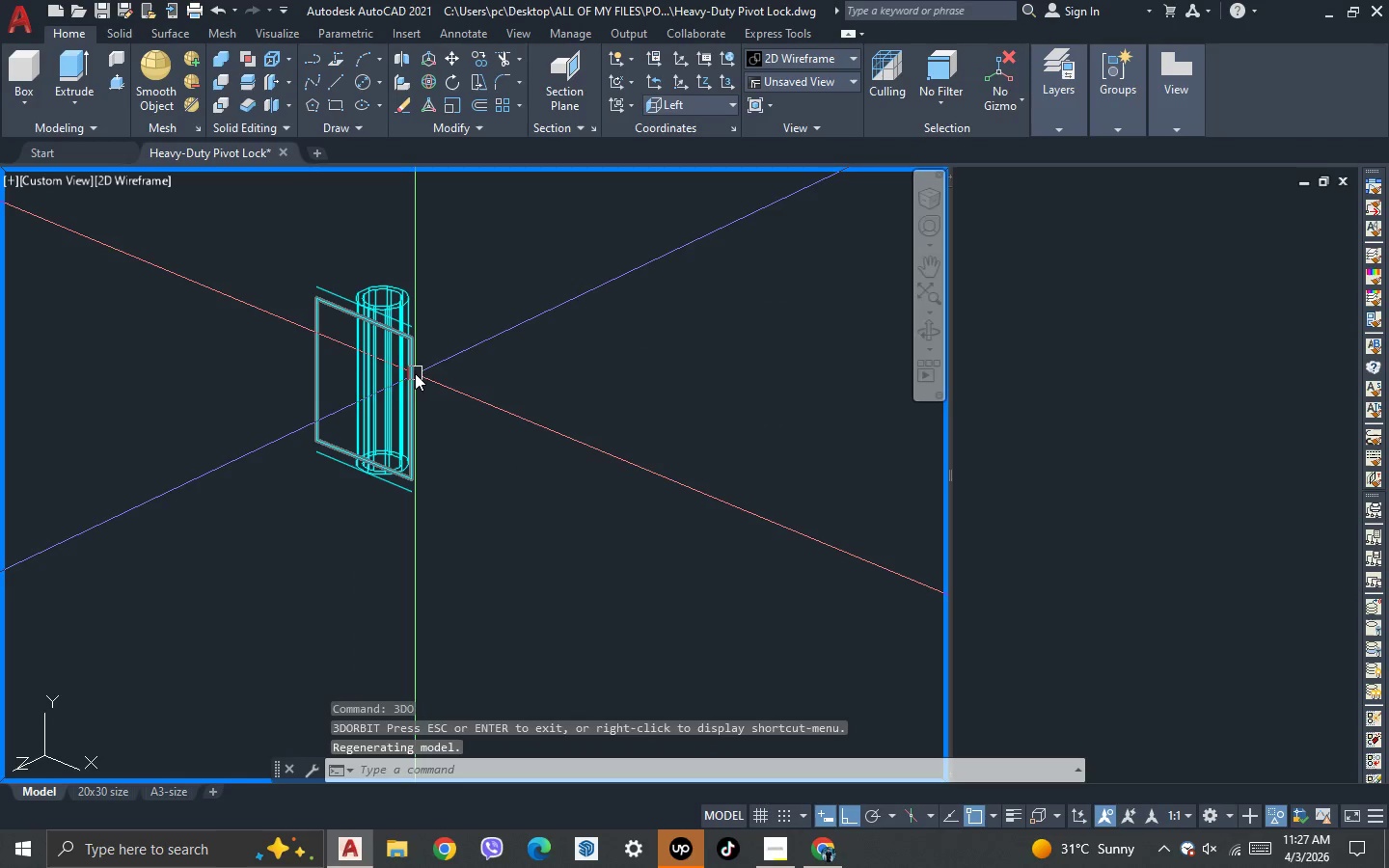 
left_click([416, 372])
 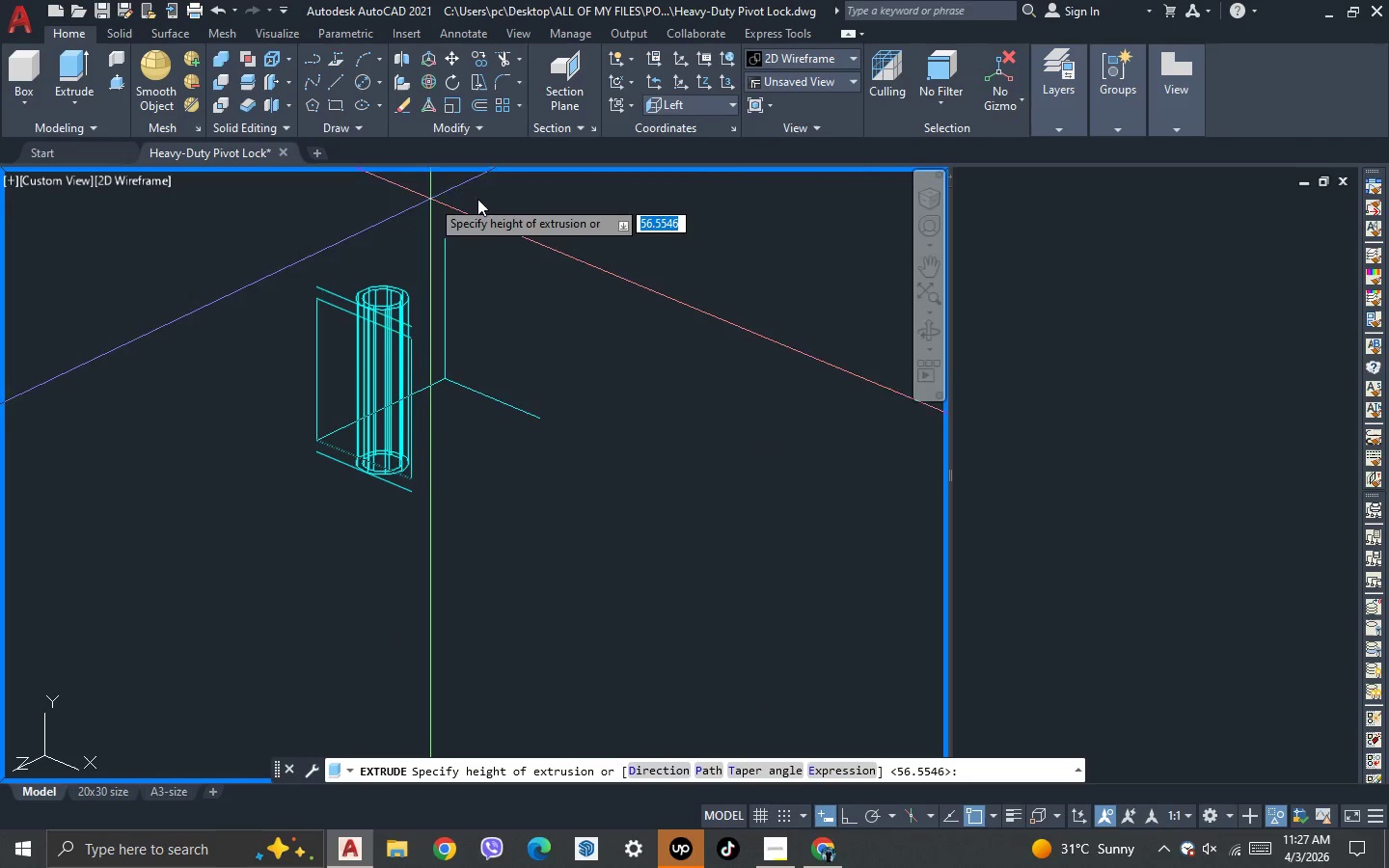 
left_click([491, 198])
 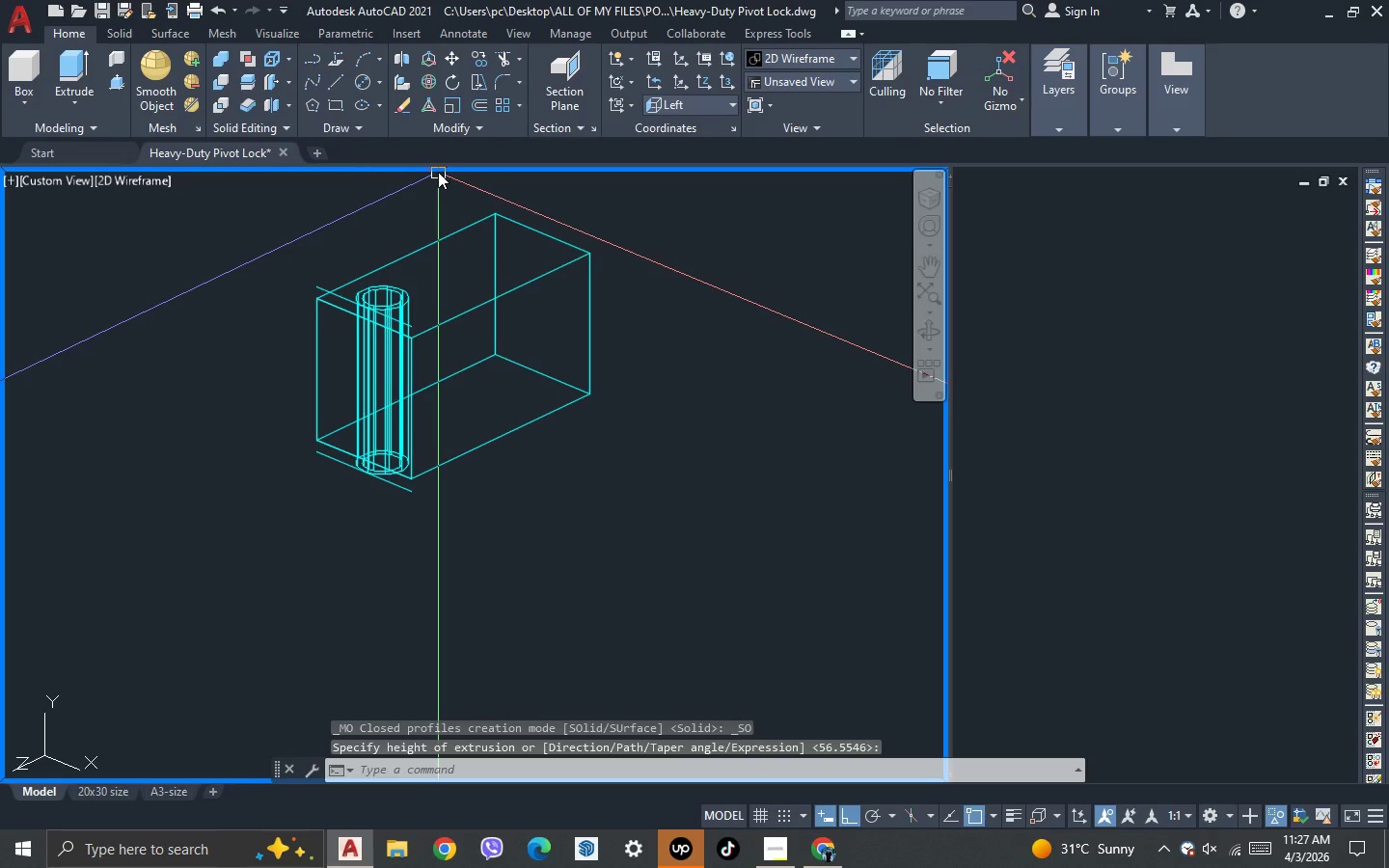 
type(su)
 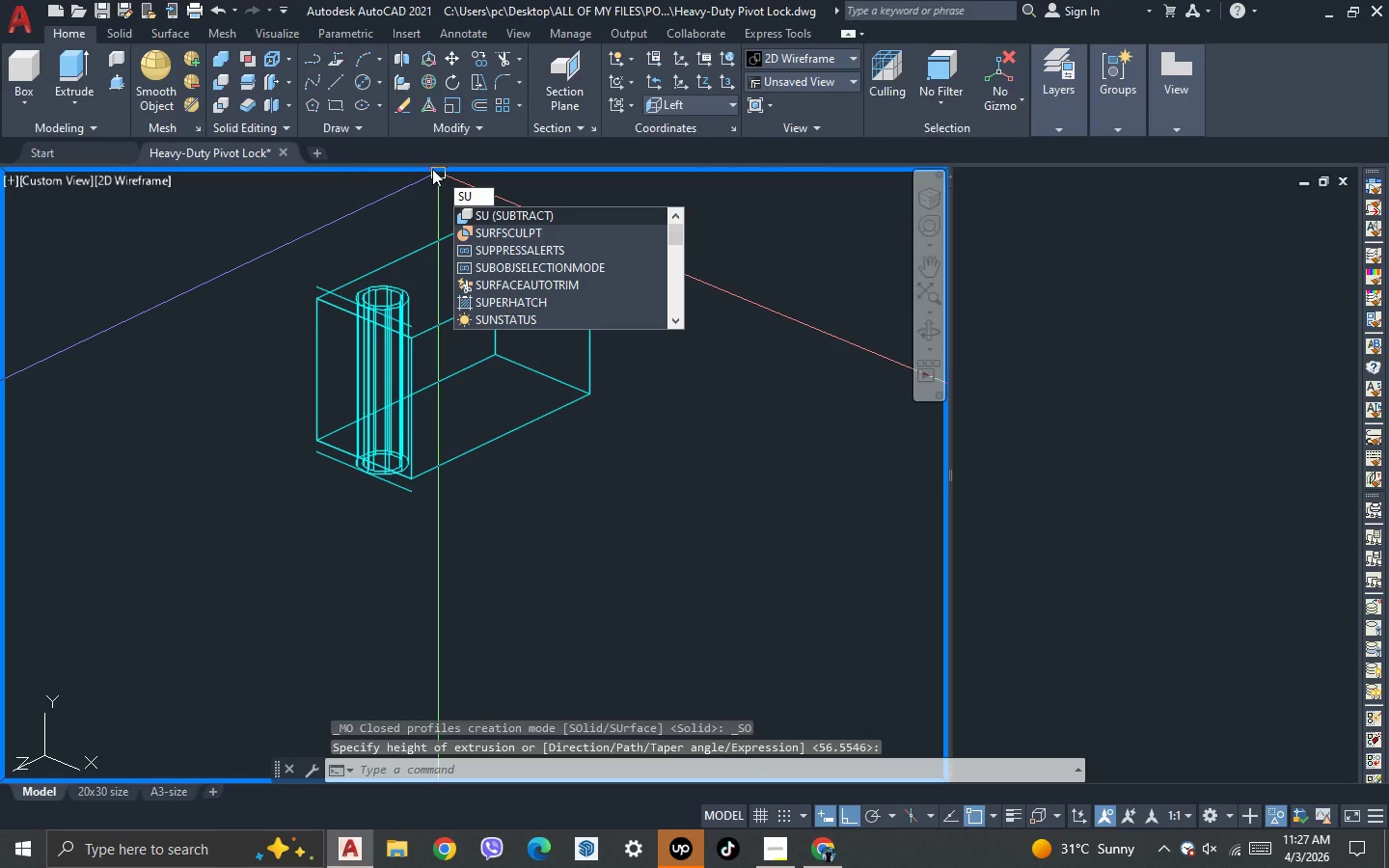 
key(Space)
 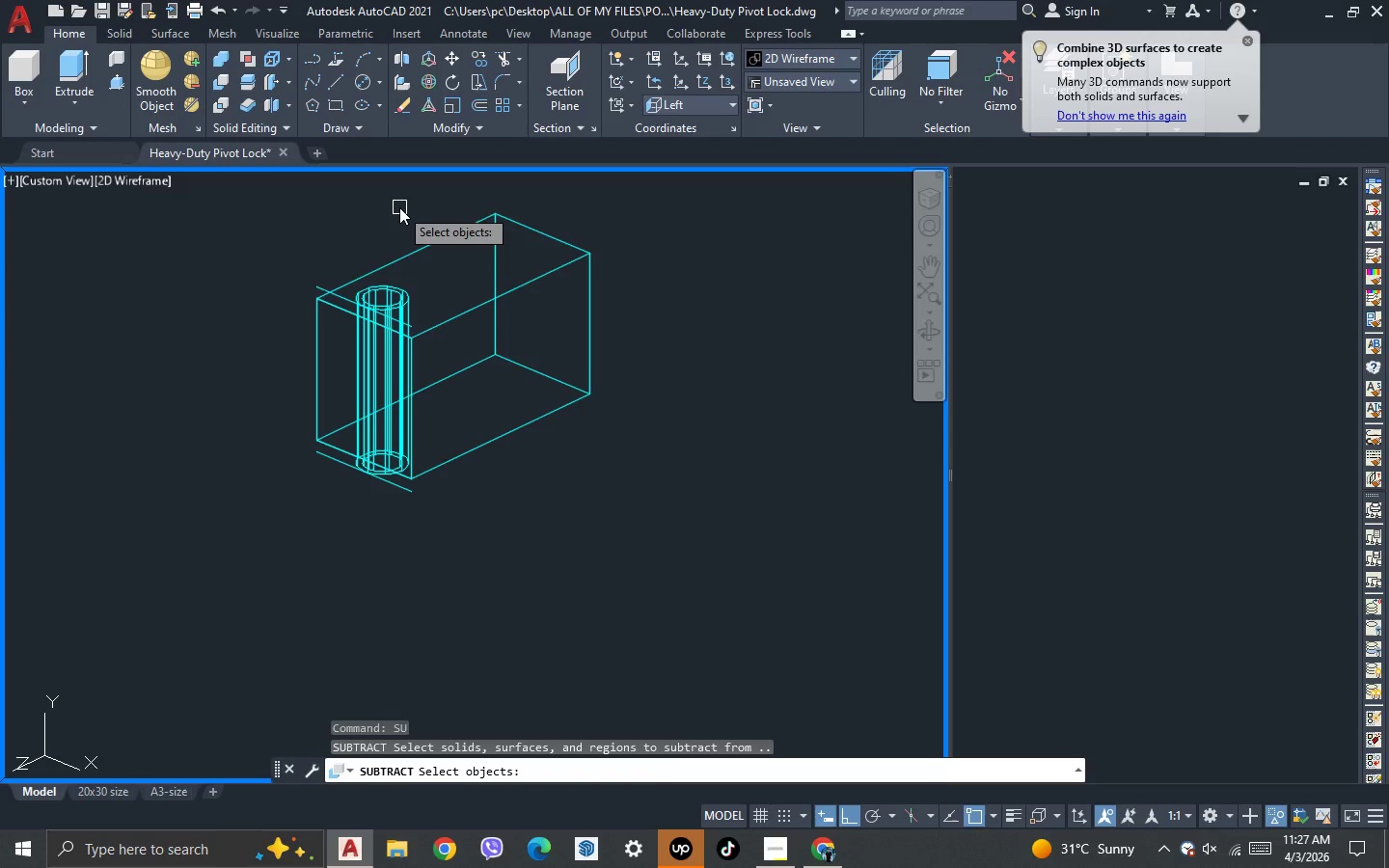 
key(S)
 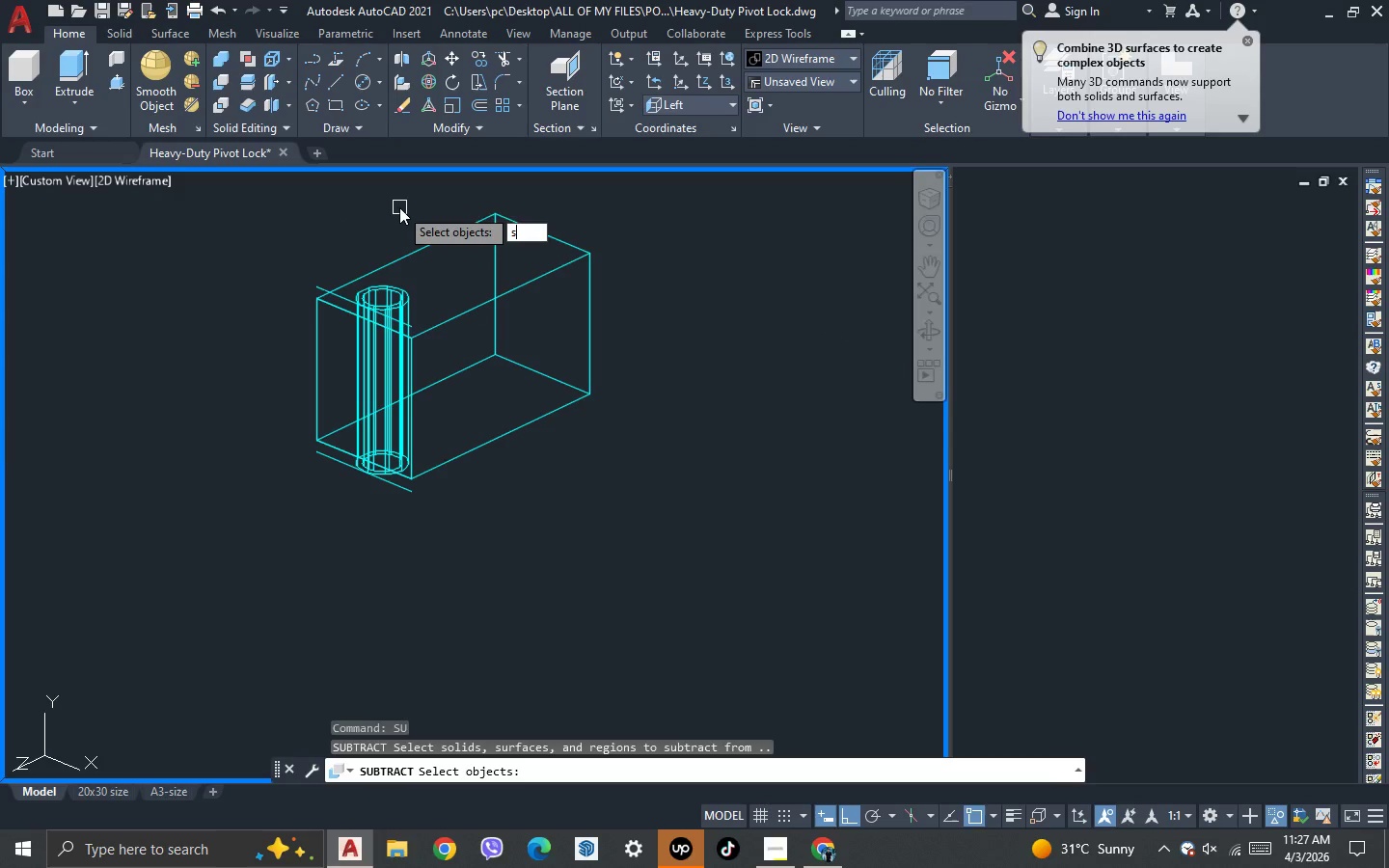 
key(Space)
 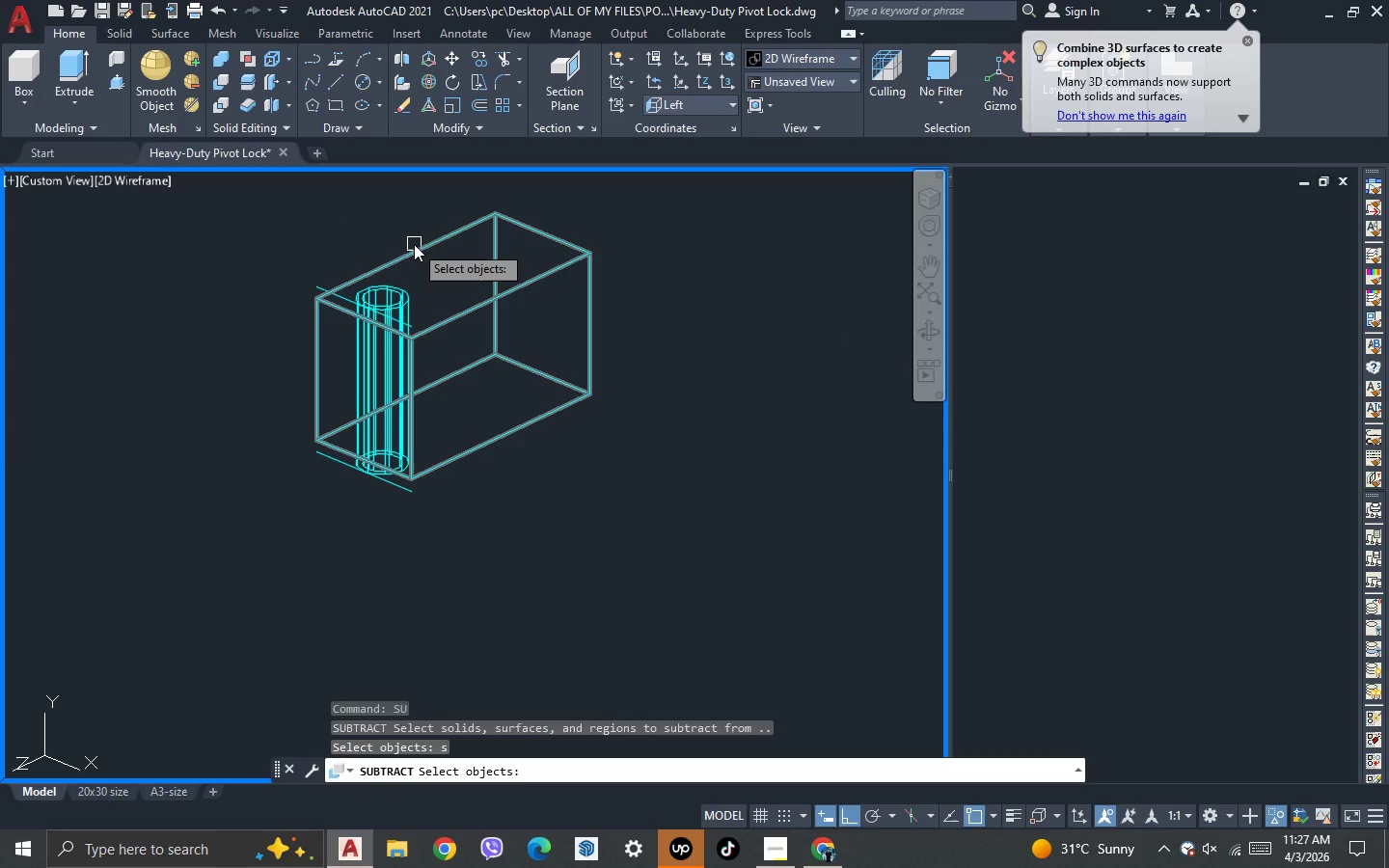 
key(Escape)
 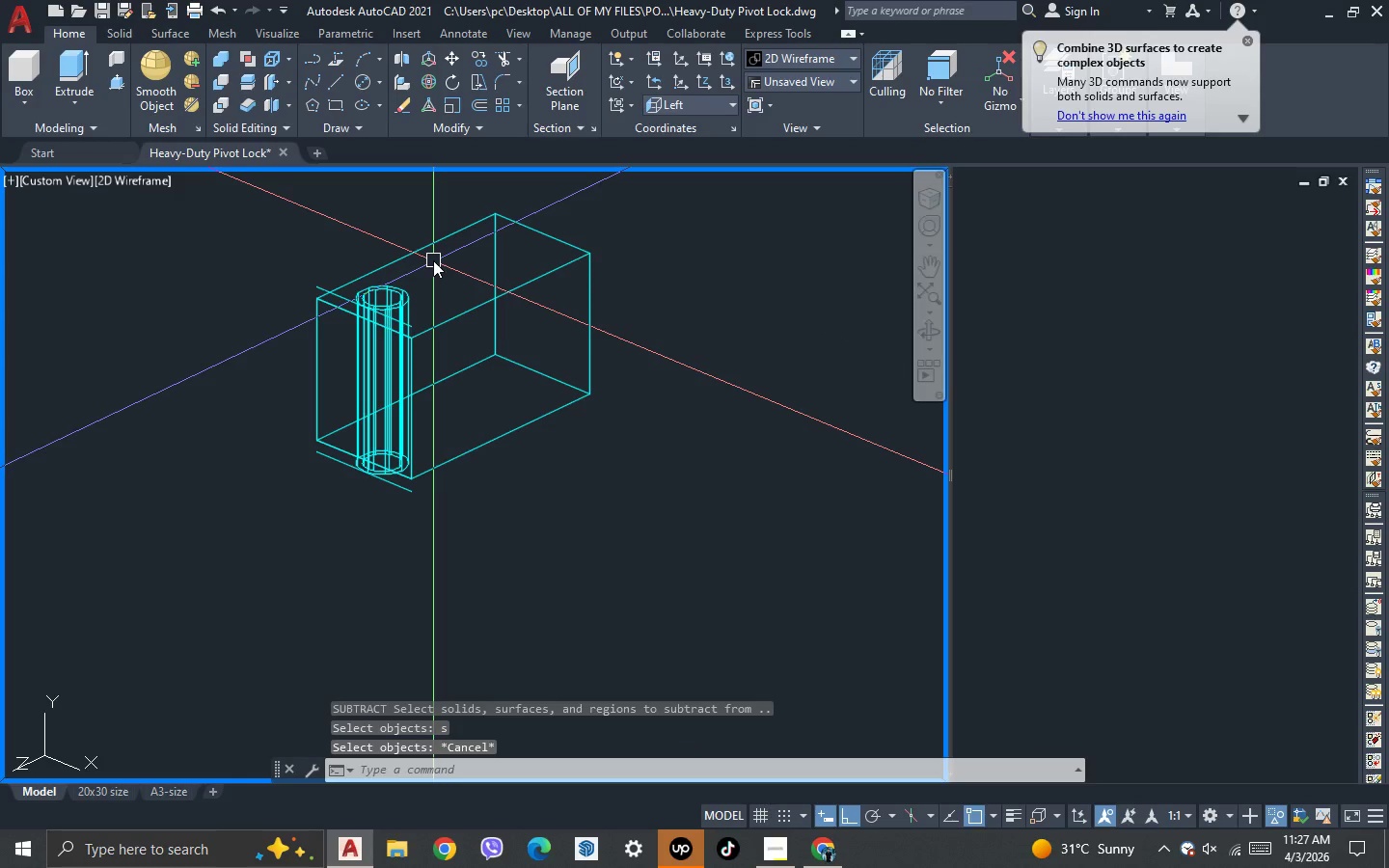 
type(su )
 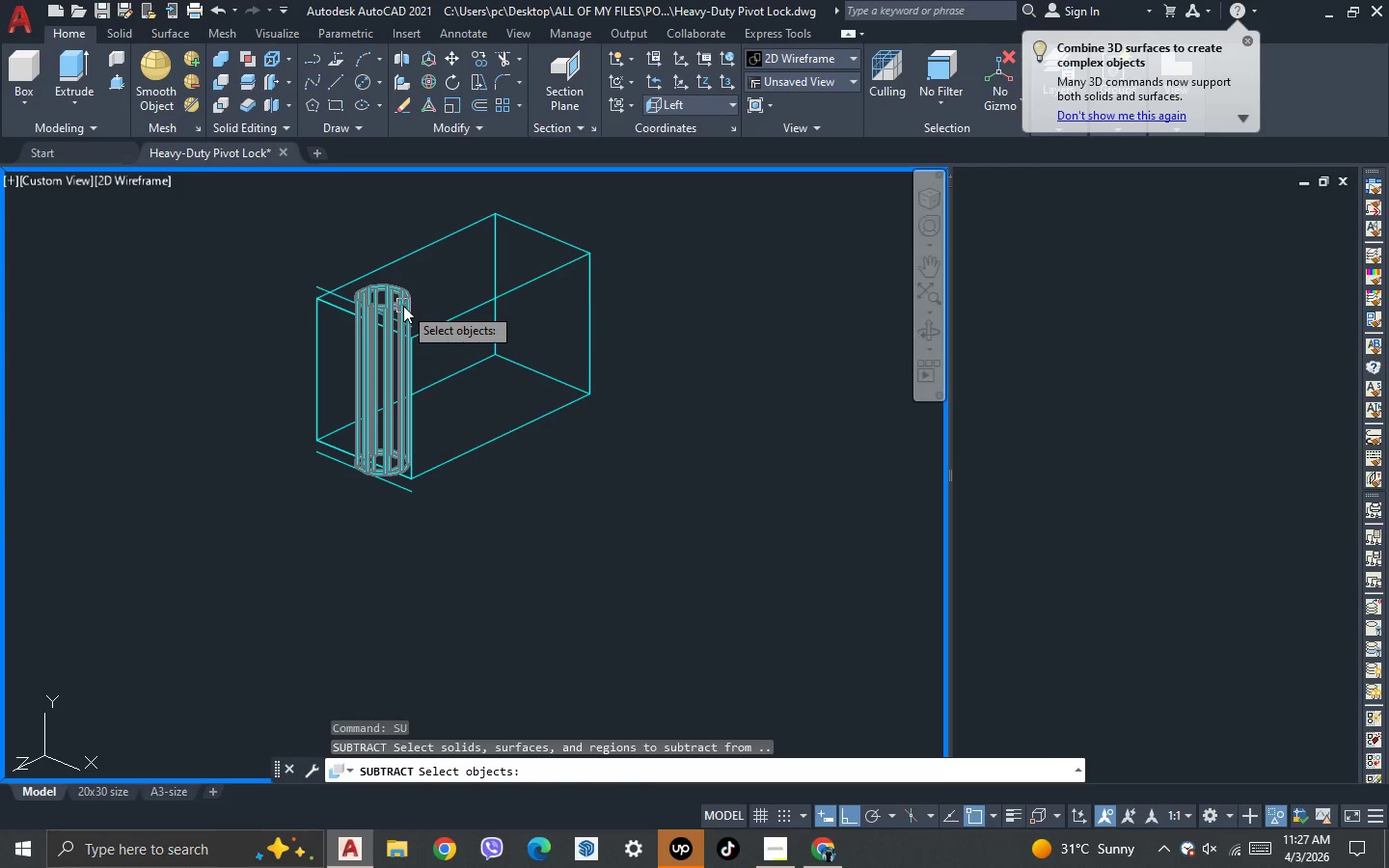 
left_click([403, 306])
 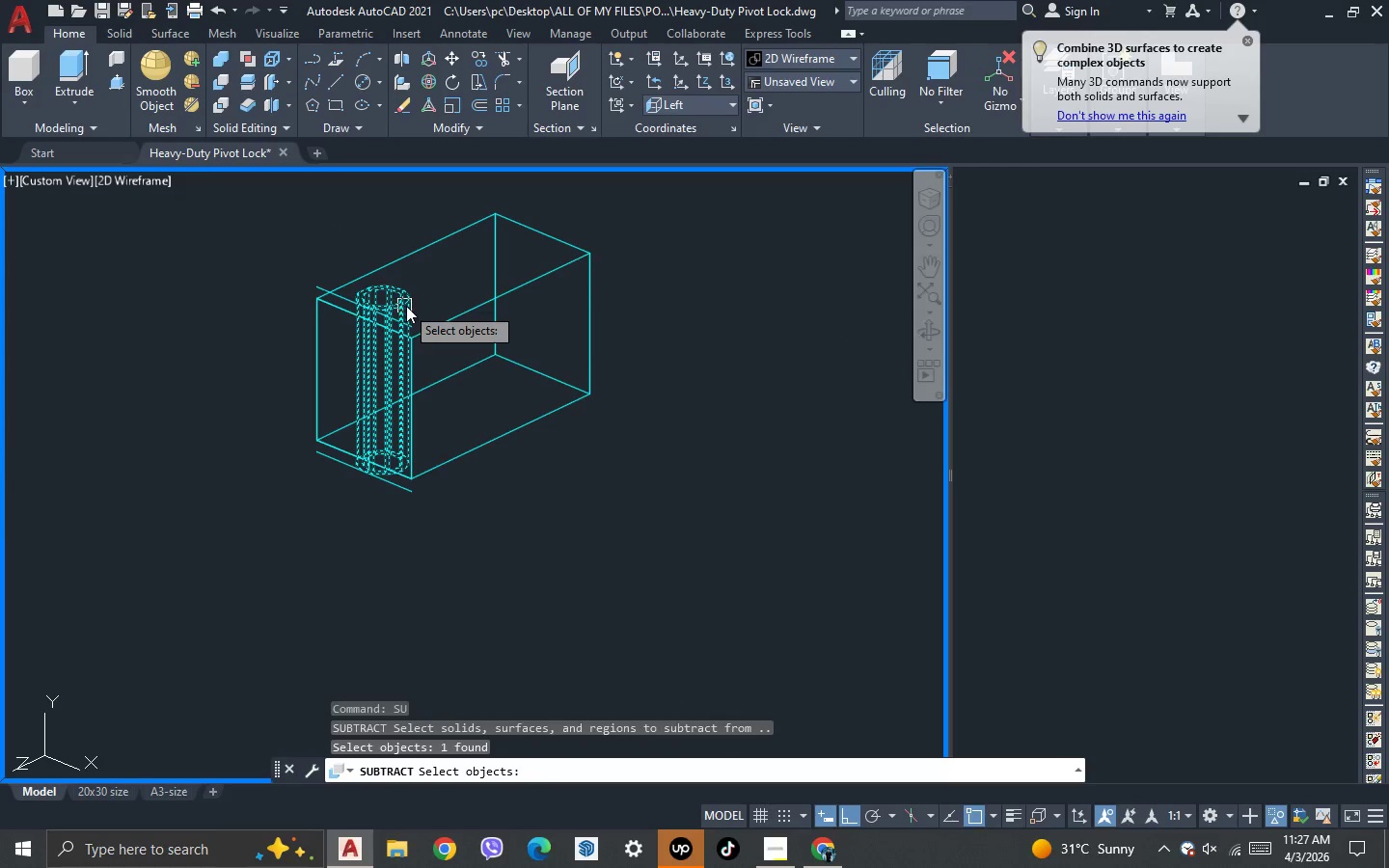 
key(Space)
 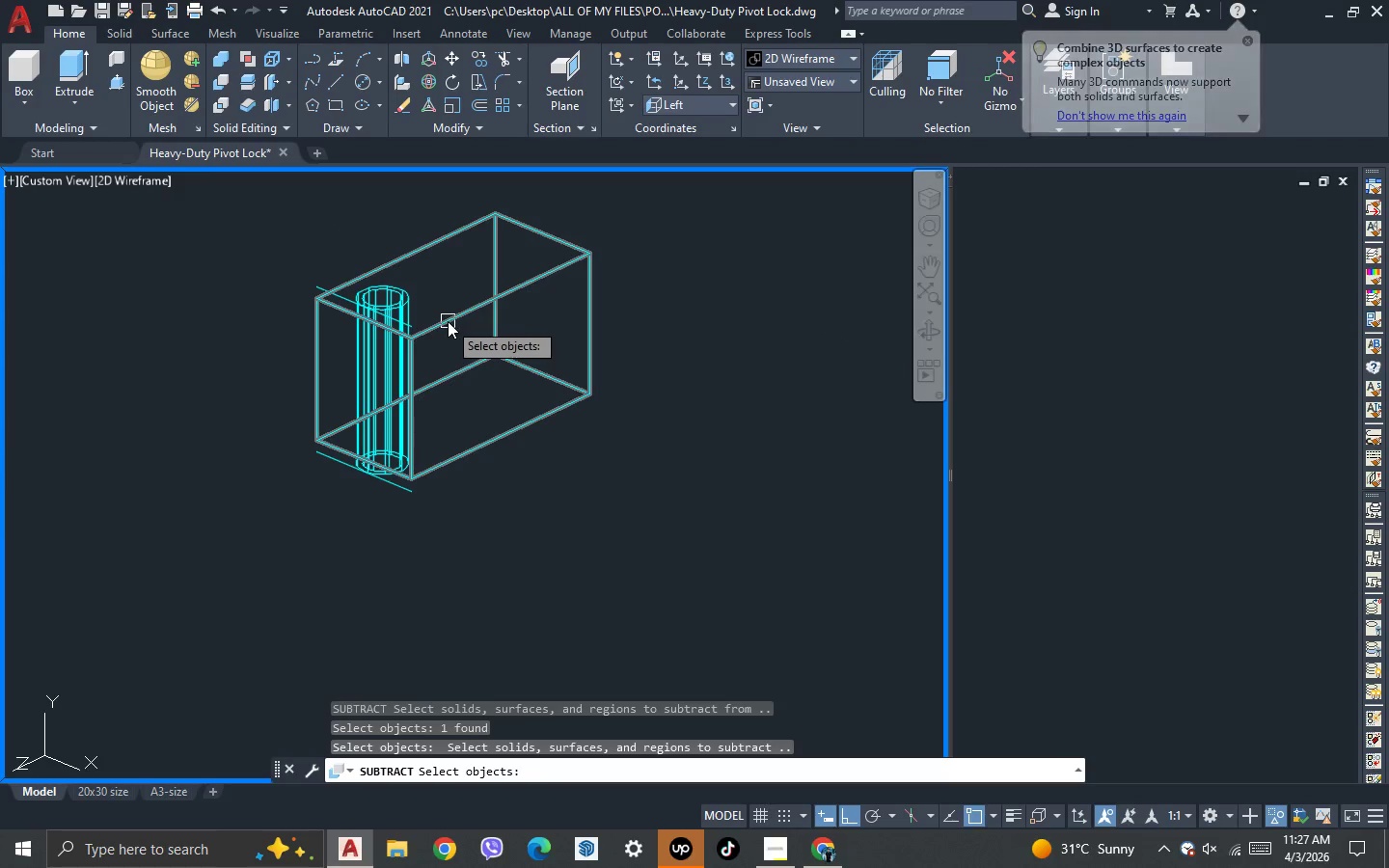 
left_click([448, 321])
 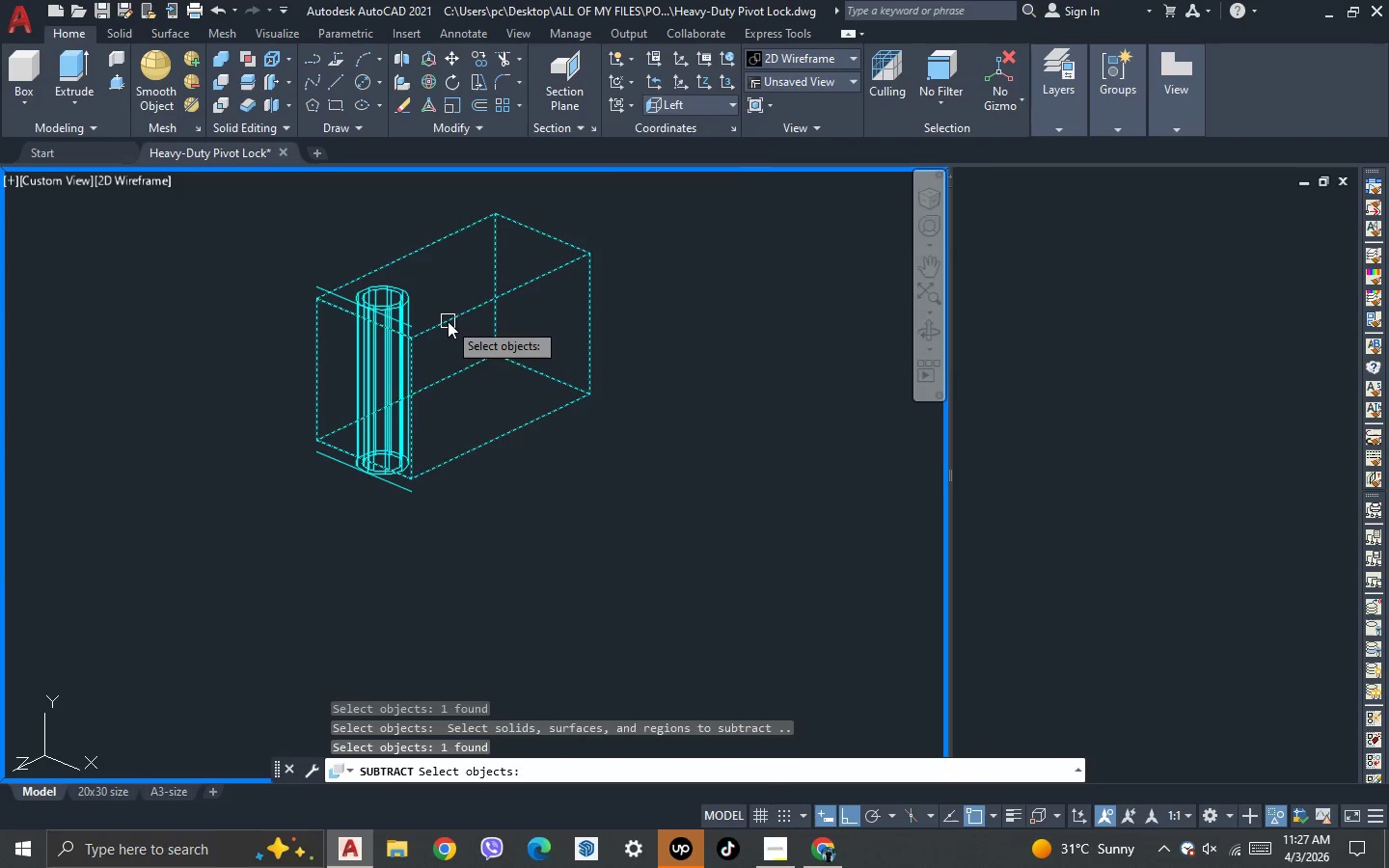 
key(Space)
 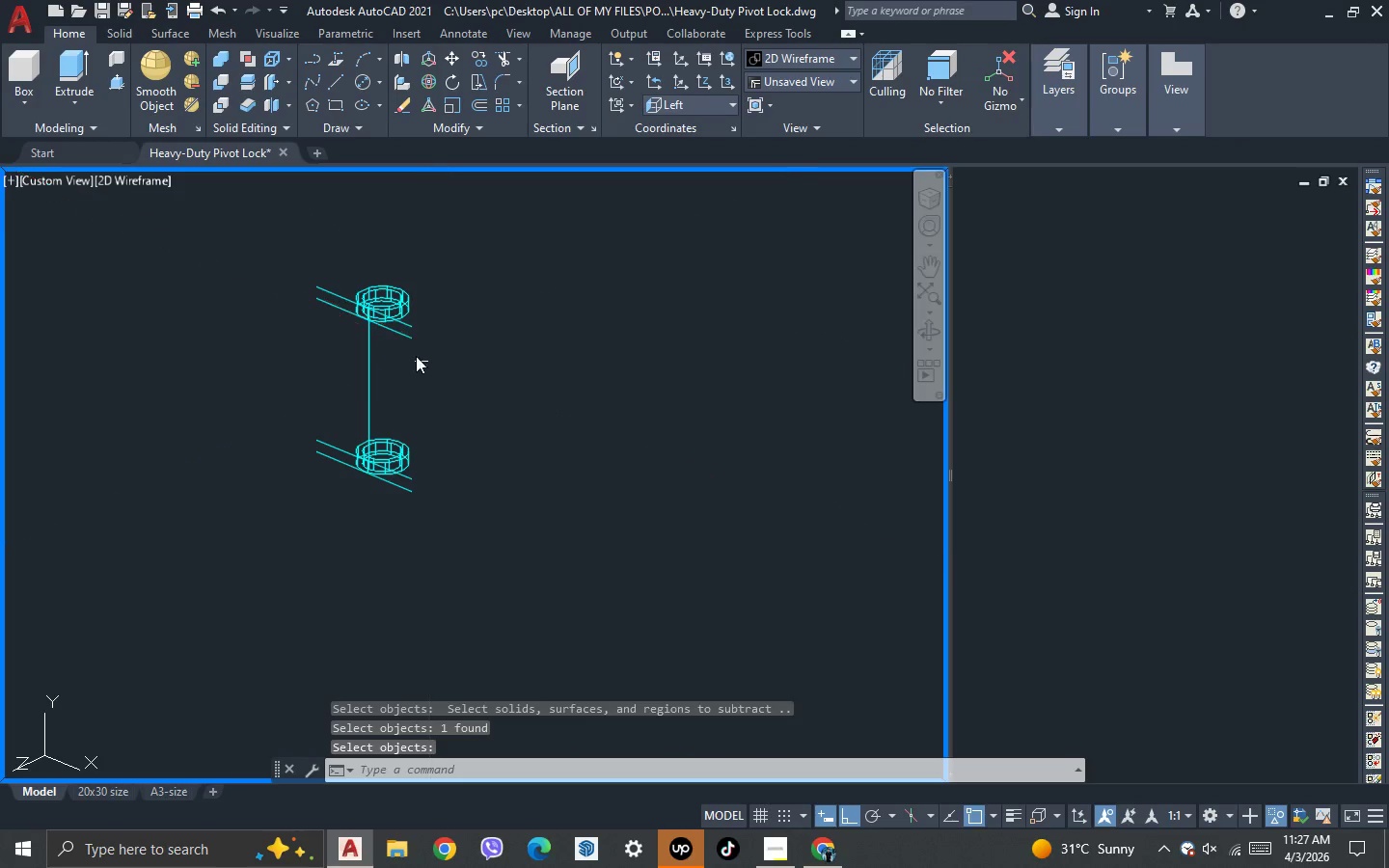 
left_click_drag(start_coordinate=[426, 346], to_coordinate=[425, 336])
 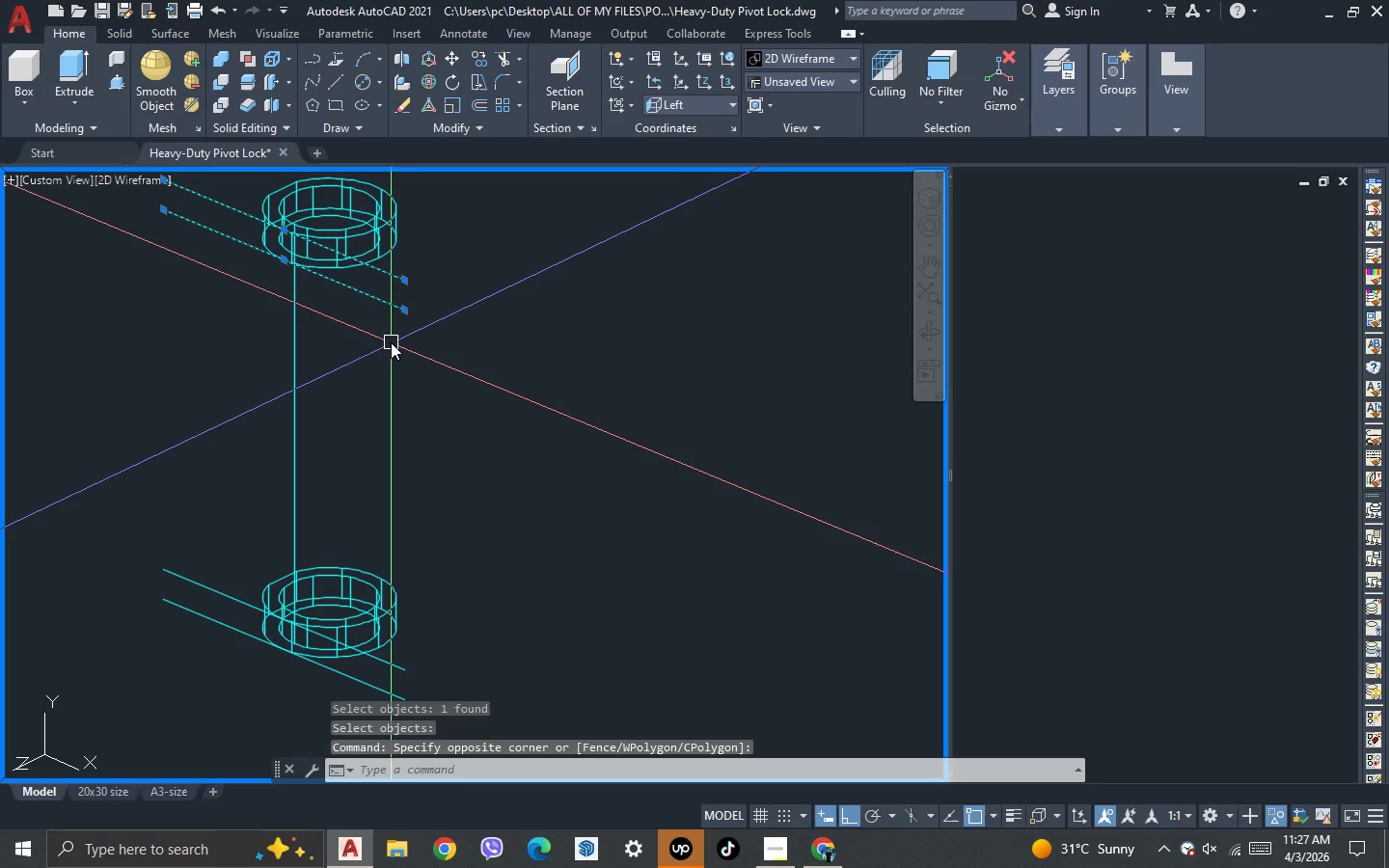 
scroll: coordinate [414, 357], scroll_direction: up, amount: 2.0
 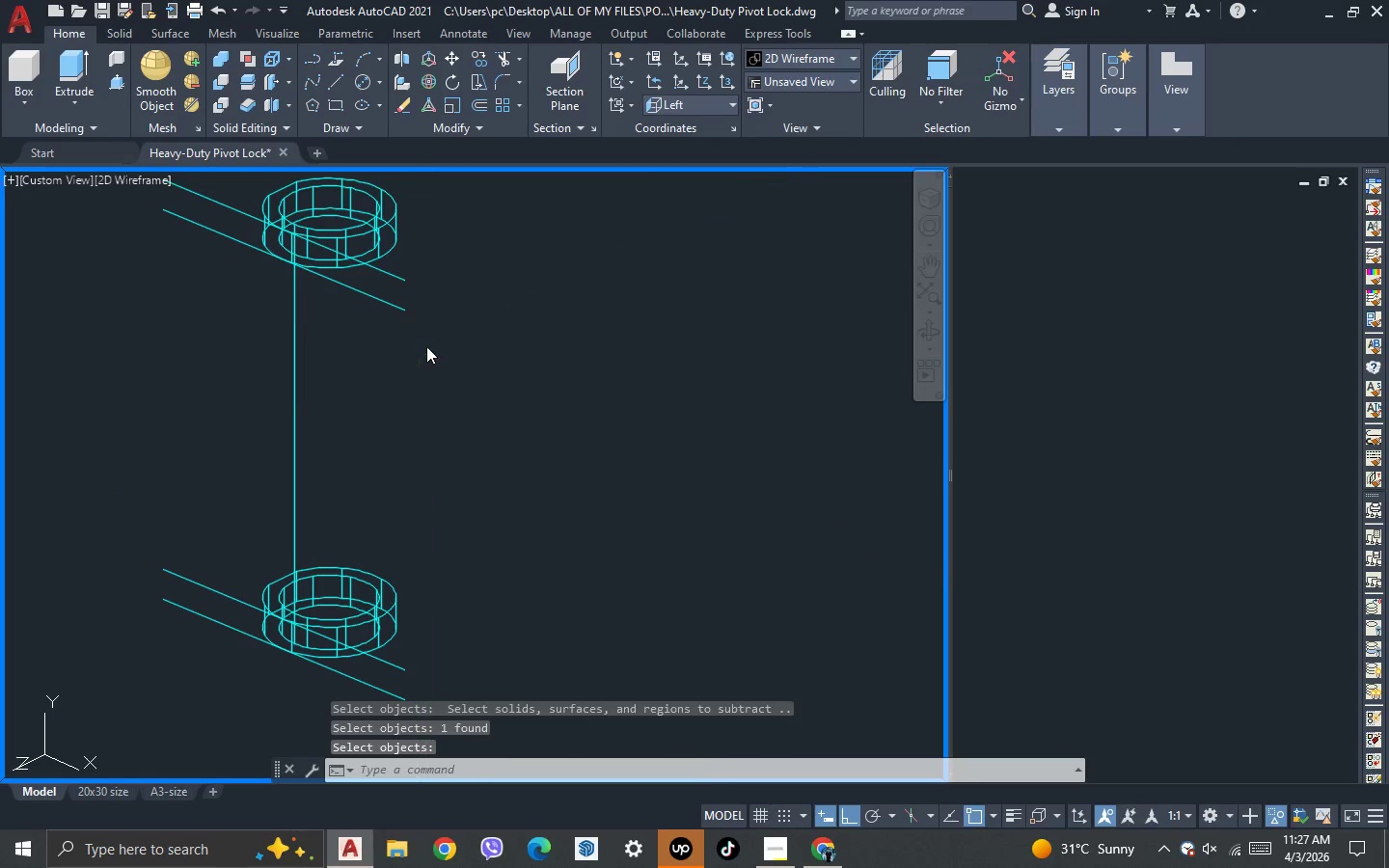 
key(Delete)
 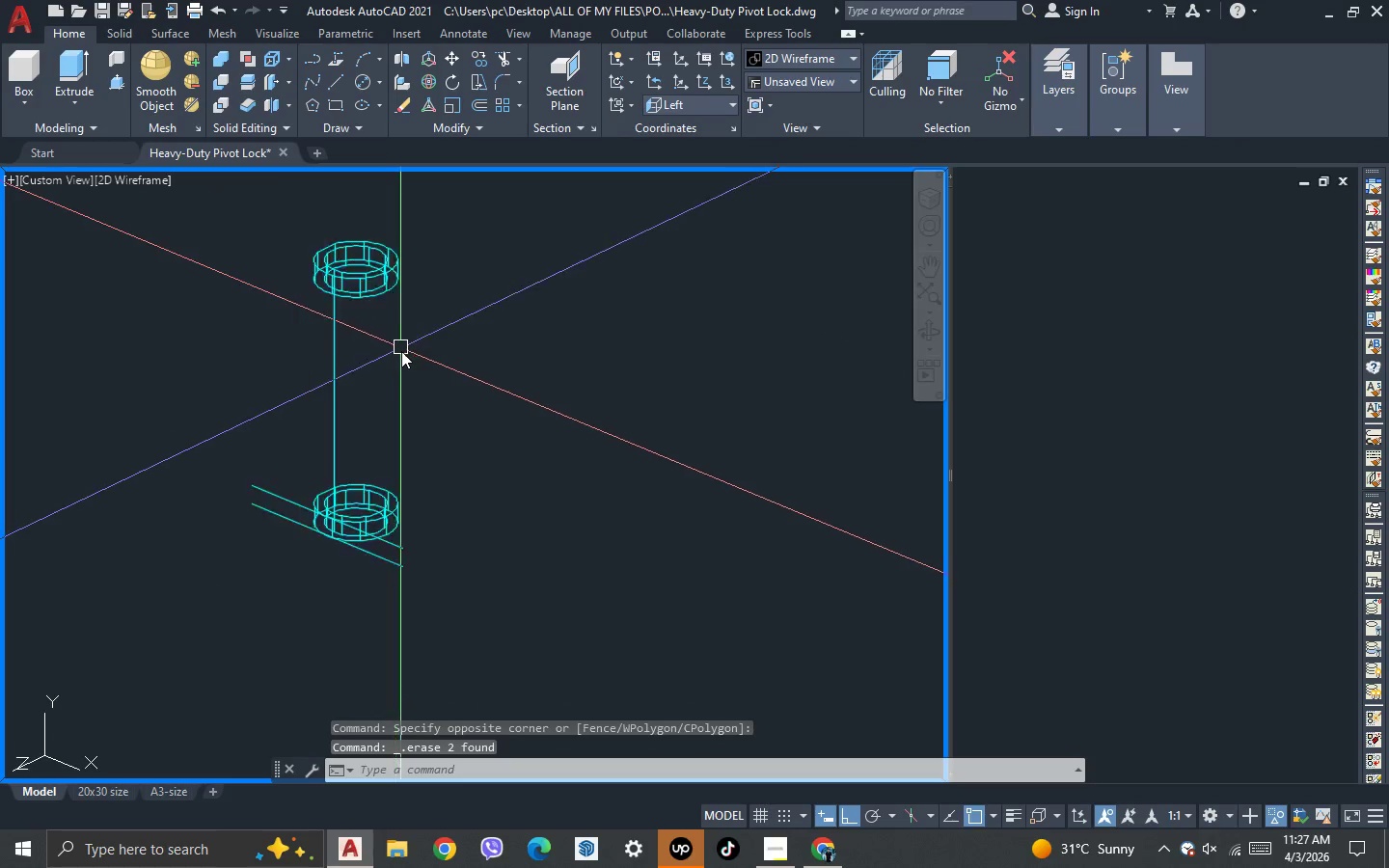 
left_click_drag(start_coordinate=[453, 363], to_coordinate=[425, 352])
 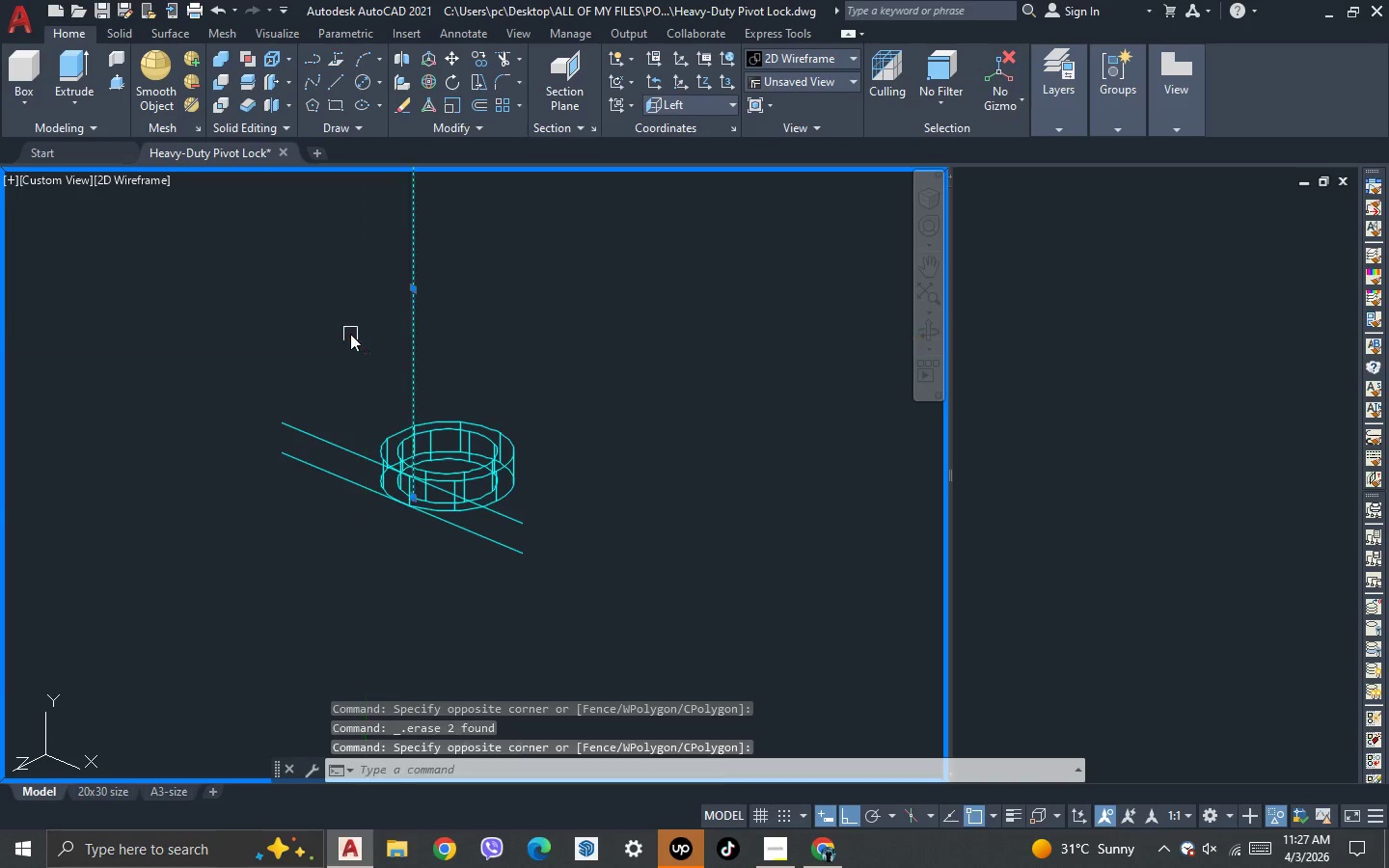 
scroll: coordinate [322, 439], scroll_direction: none, amount: 0.0
 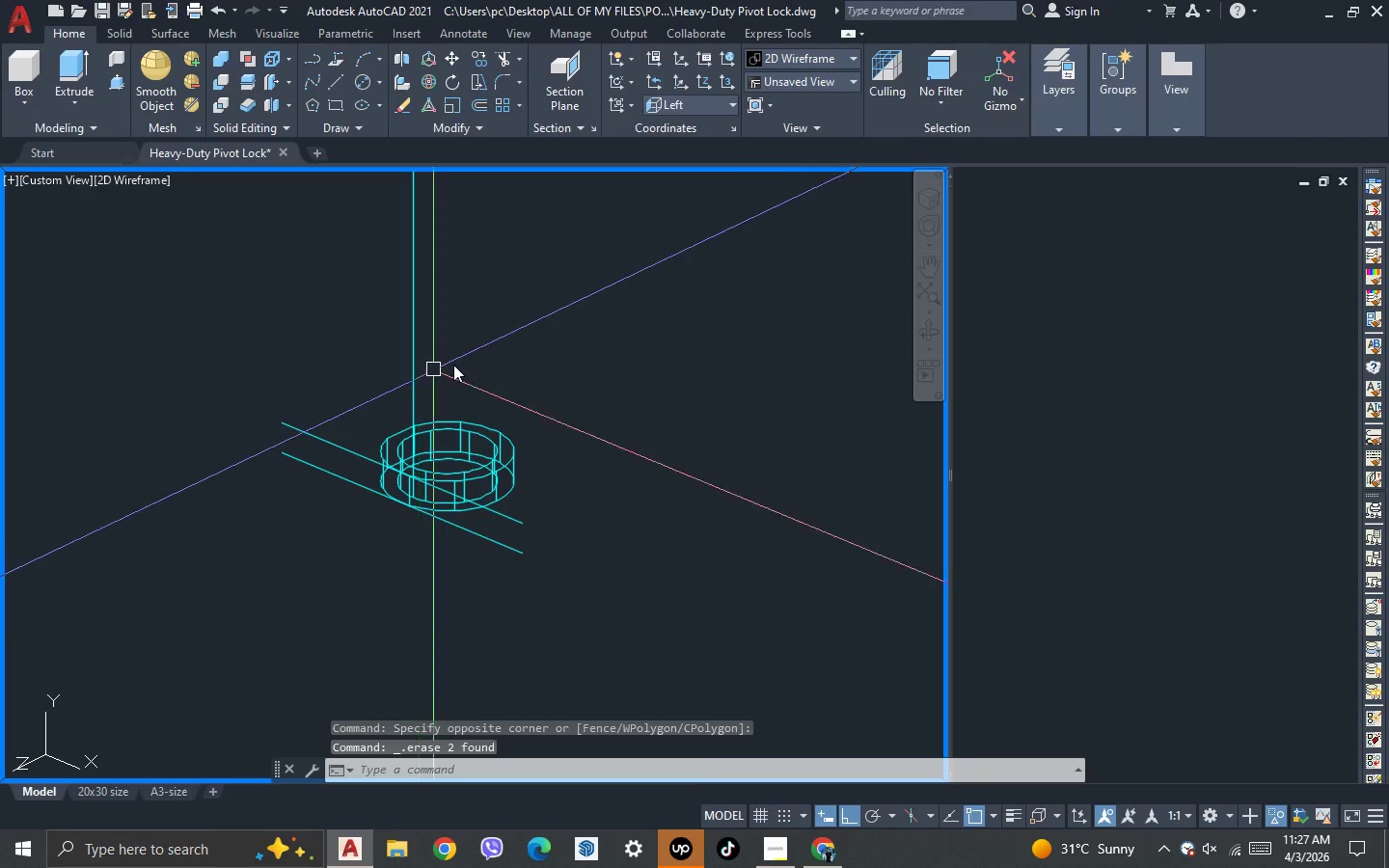 
double_click([350, 334])
 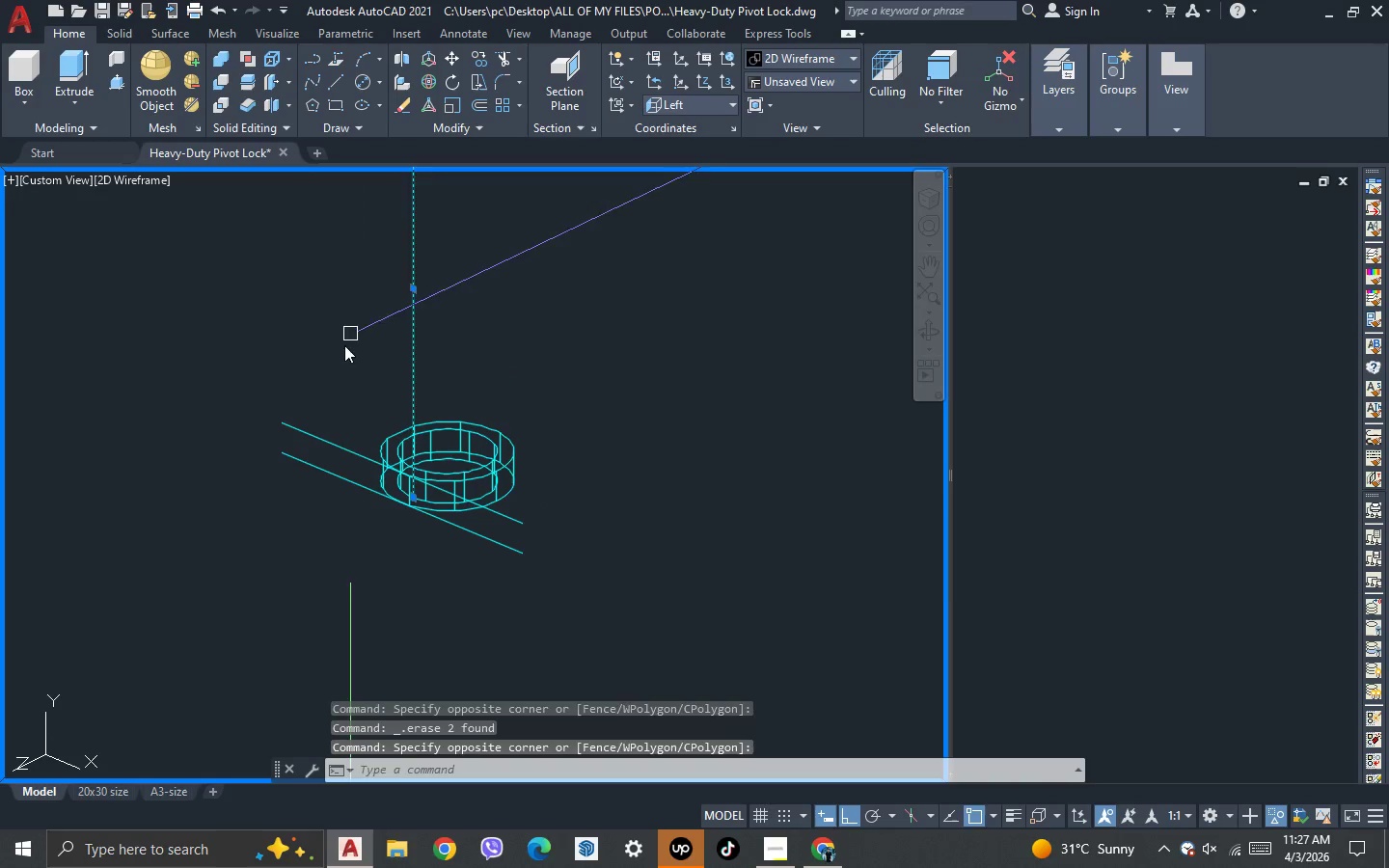 
key(Delete)
 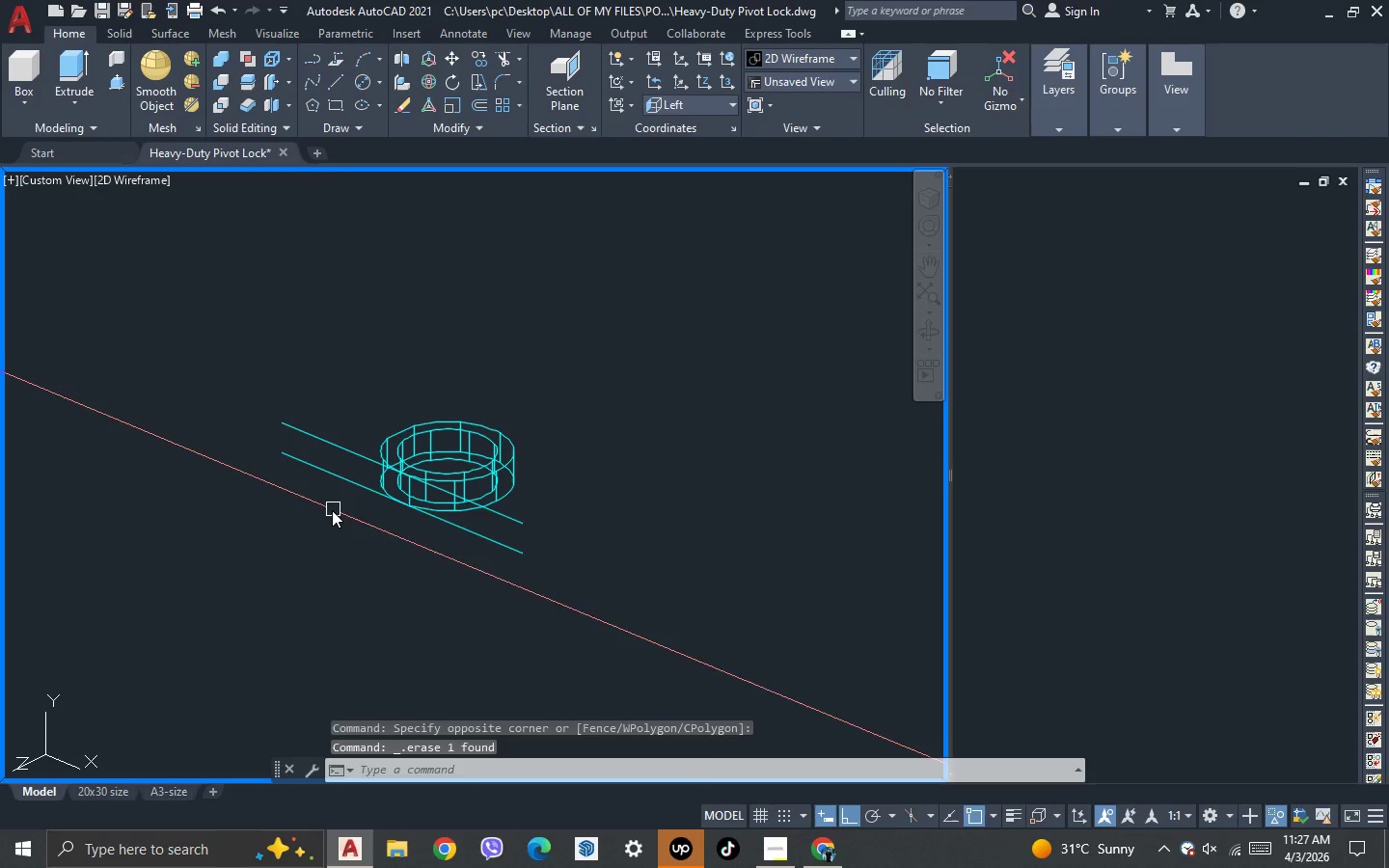 
left_click_drag(start_coordinate=[329, 514], to_coordinate=[315, 467])
 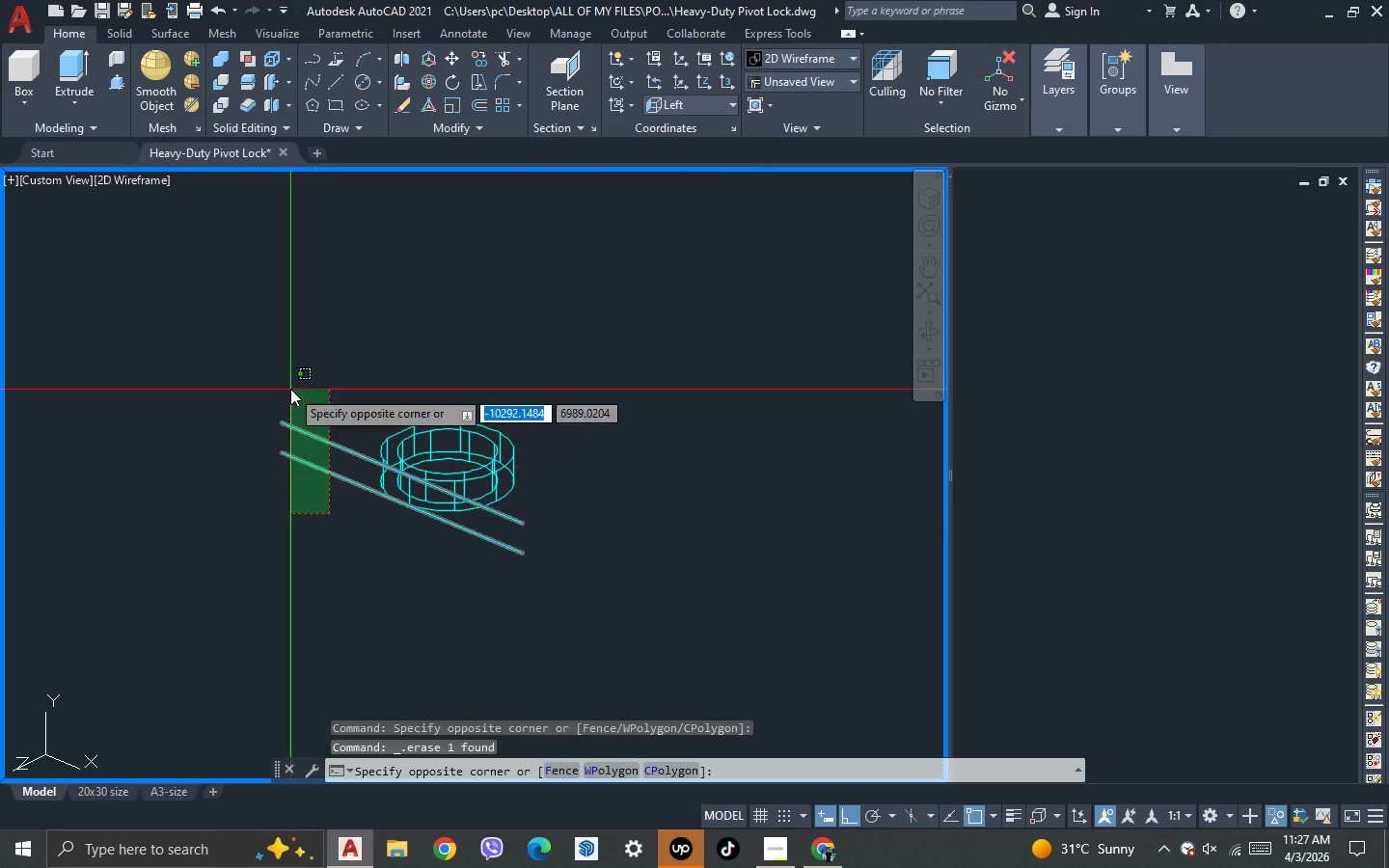 
double_click([290, 389])
 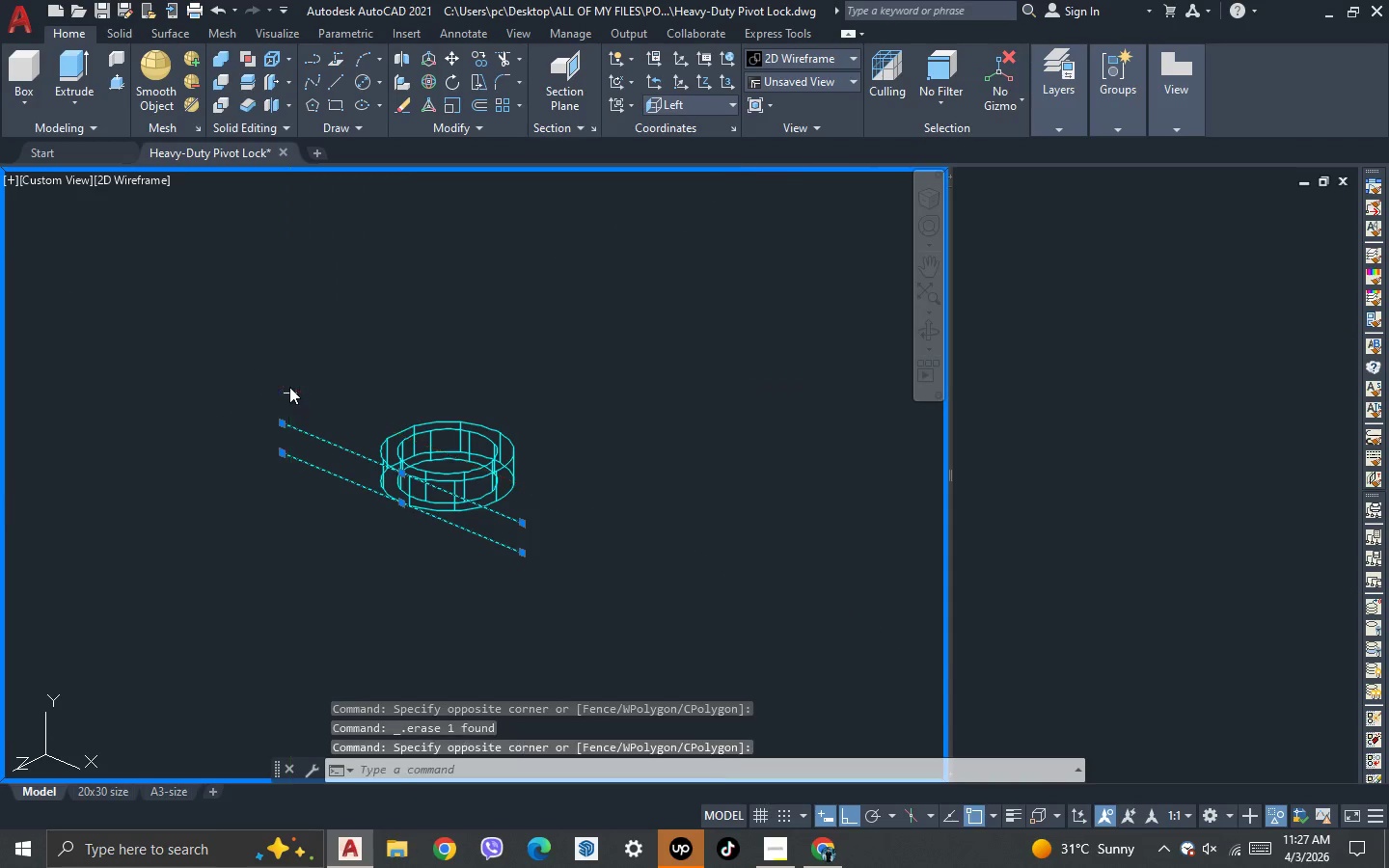 
key(Delete)
 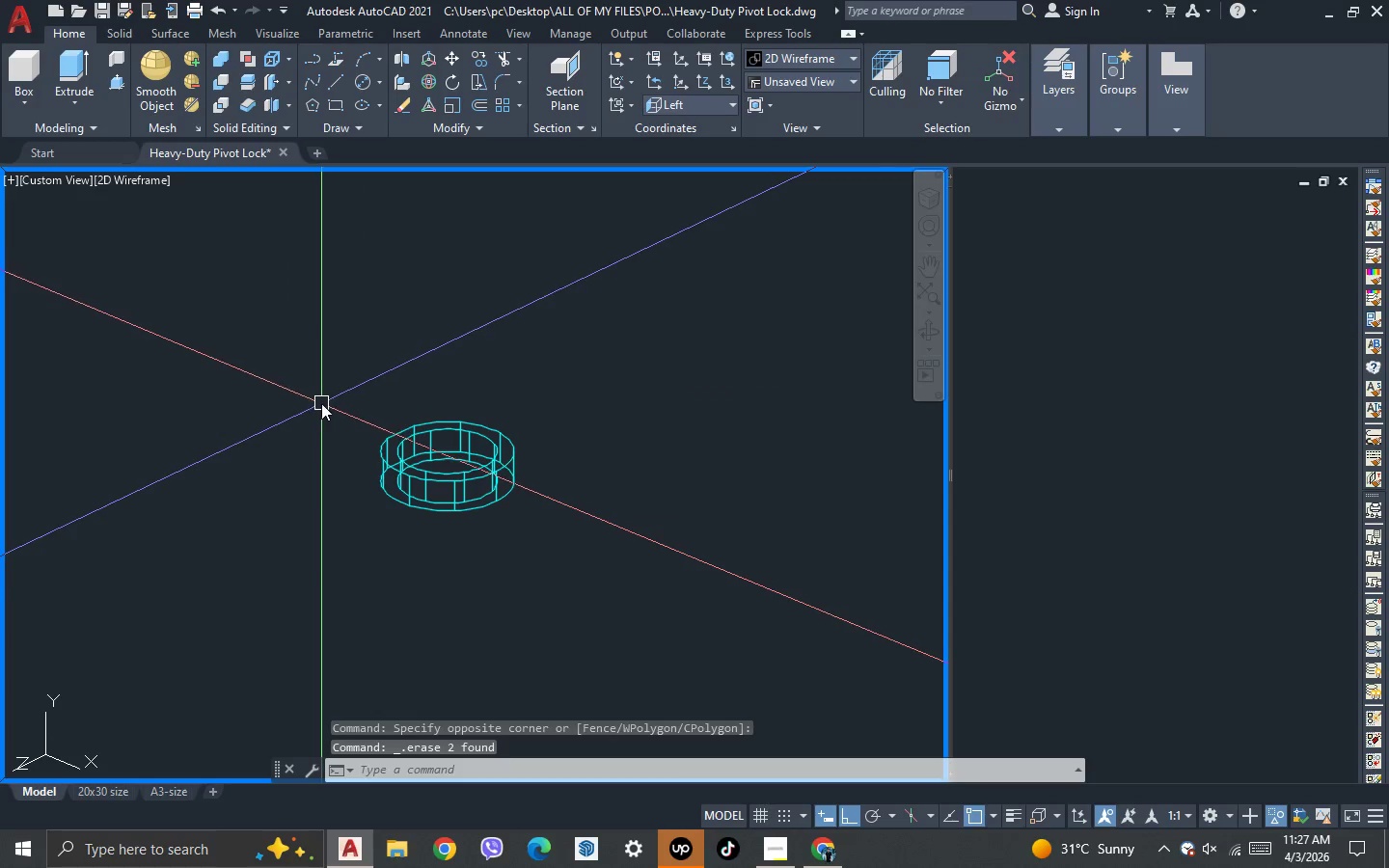 
scroll: coordinate [328, 501], scroll_direction: down, amount: 2.0
 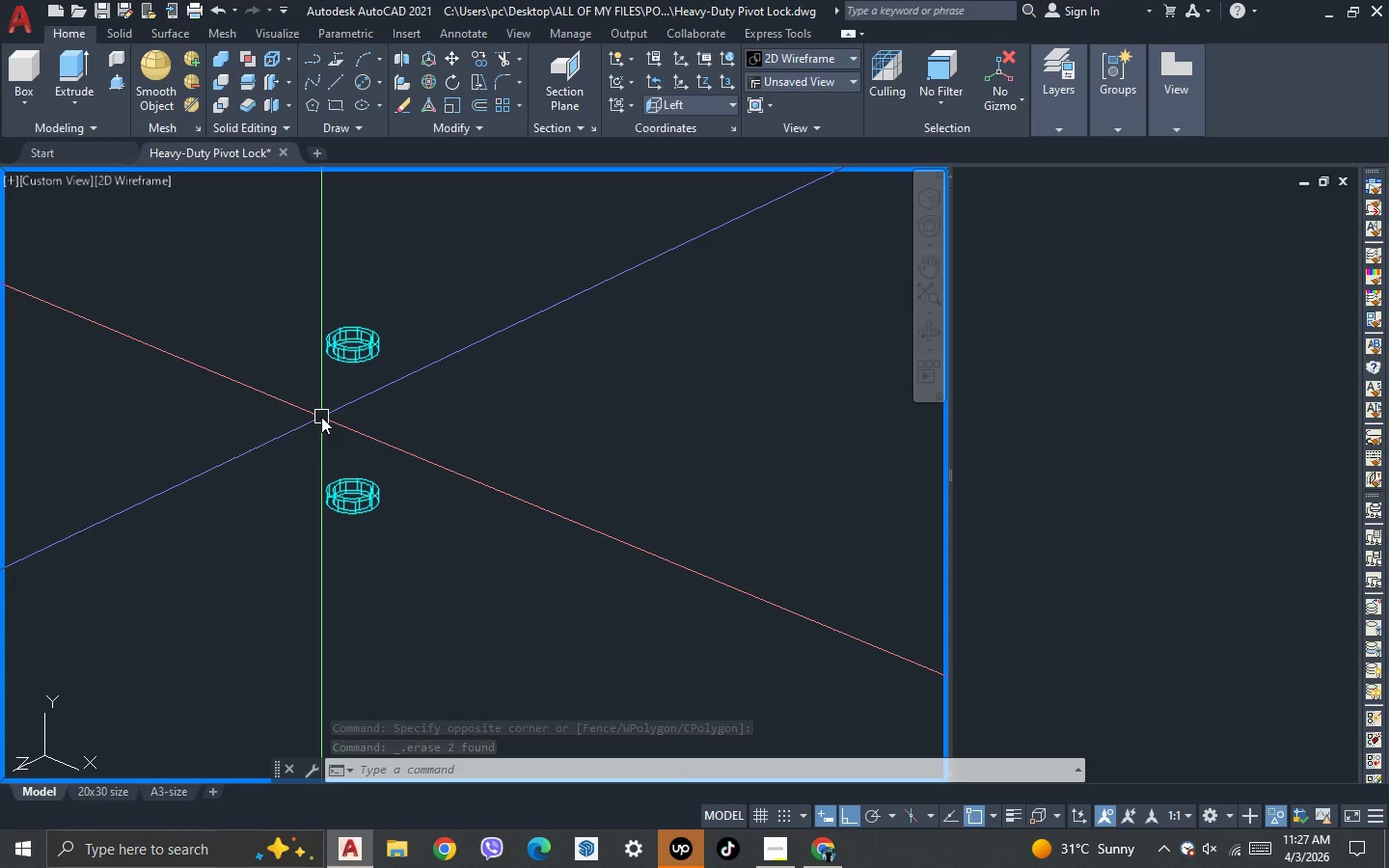 
scroll: coordinate [322, 415], scroll_direction: up, amount: 1.0
 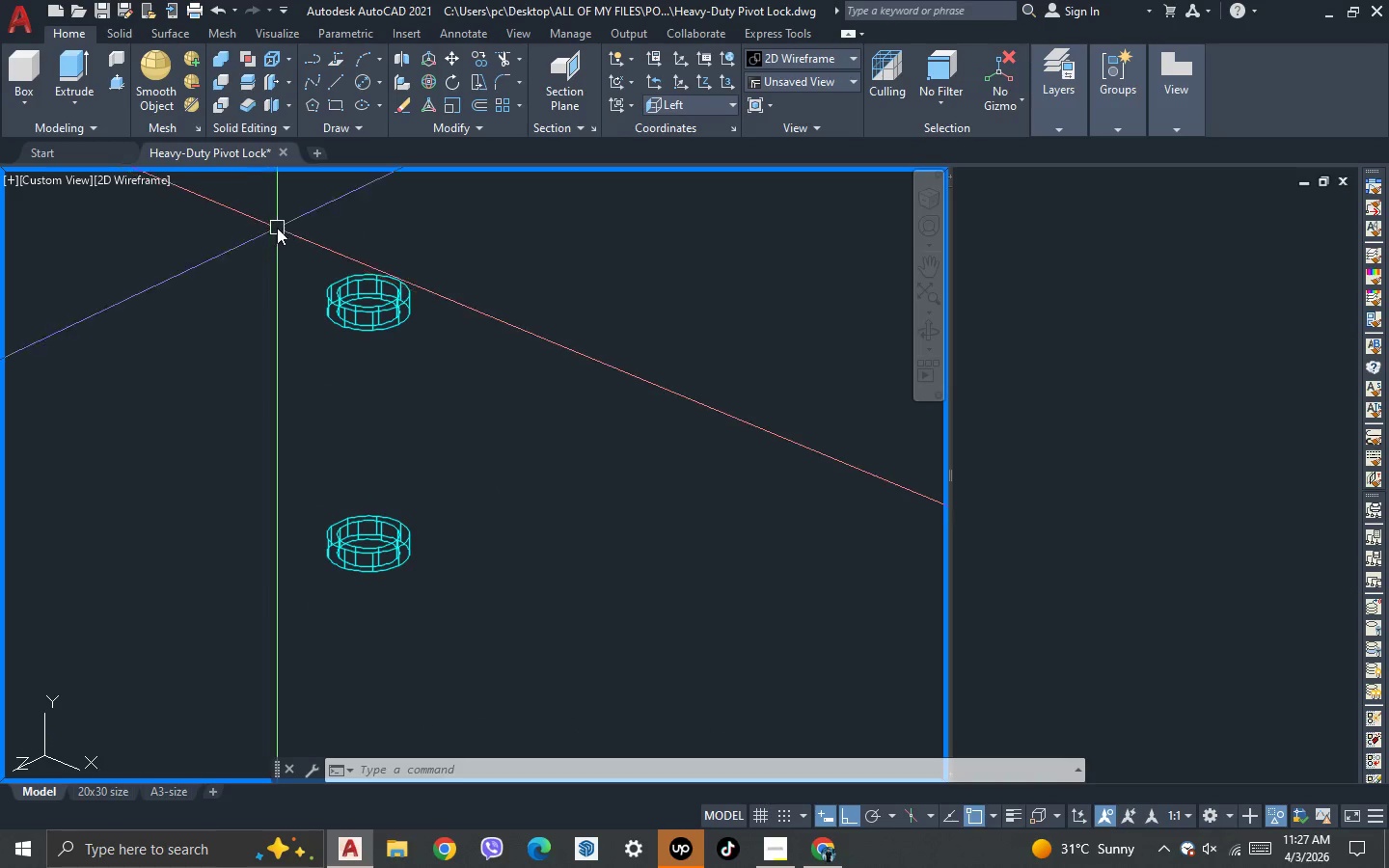 
left_click([377, 86])
 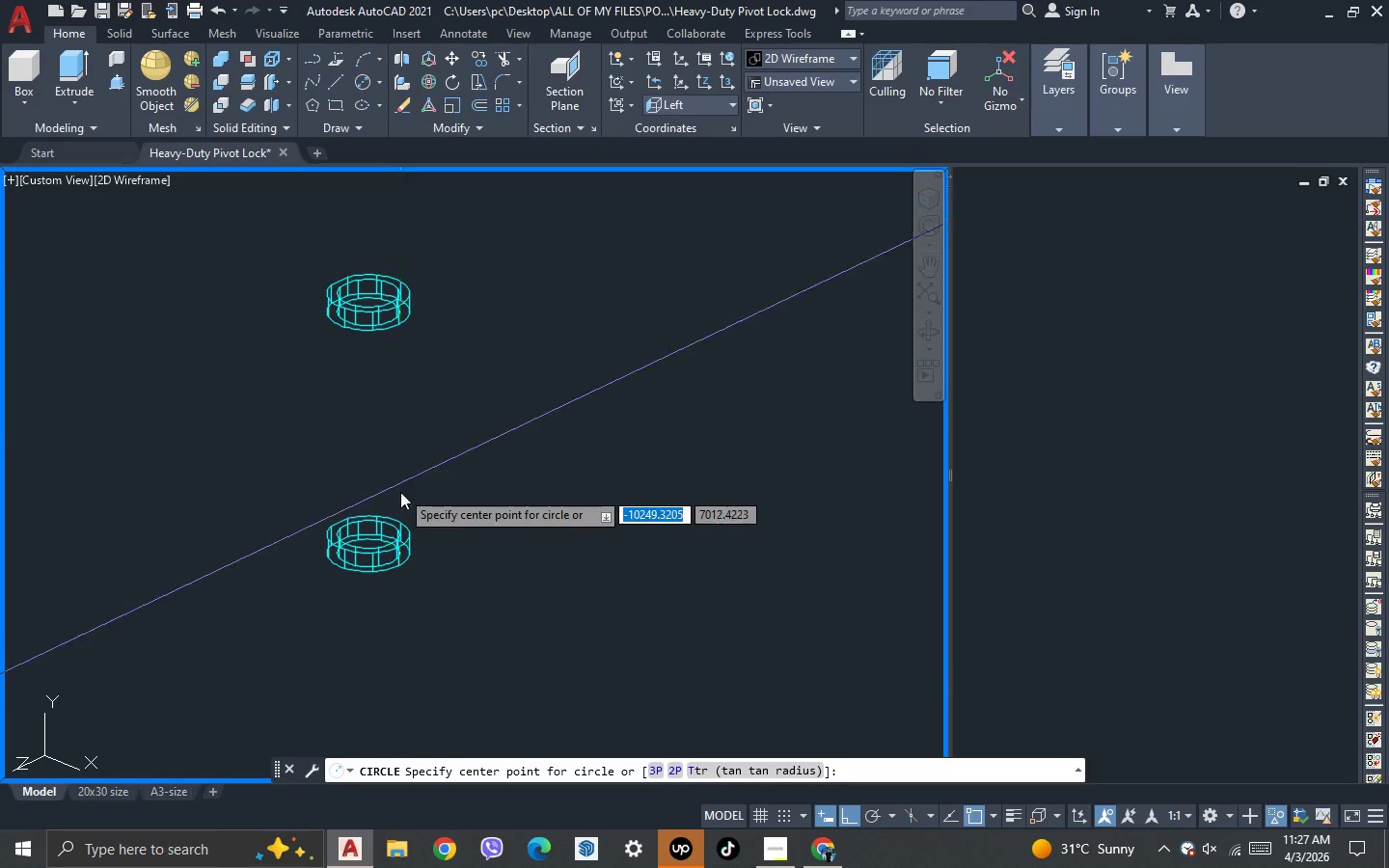 
scroll: coordinate [392, 551], scroll_direction: up, amount: 2.0
 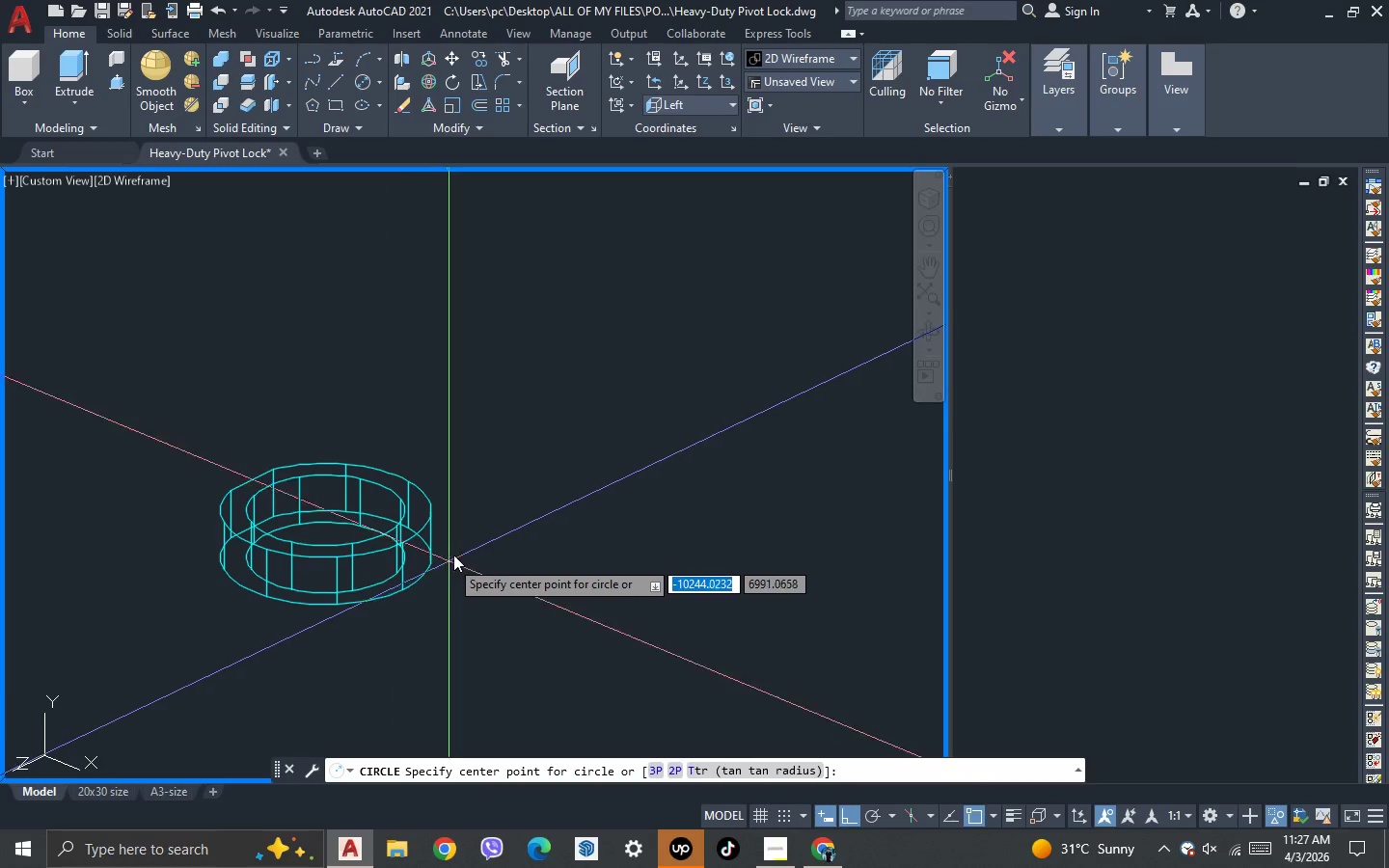 
key(Escape)
 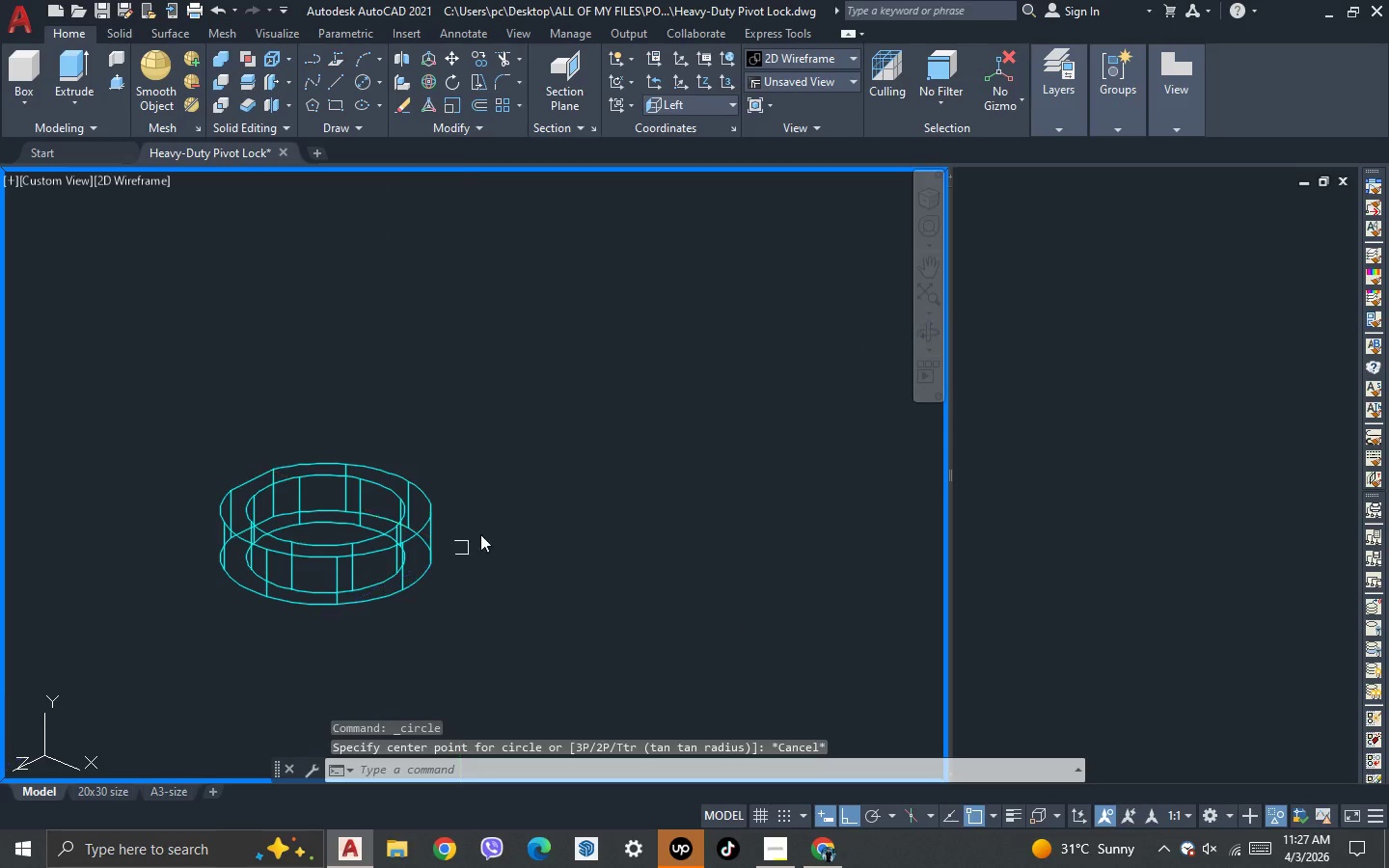 
key(3)
 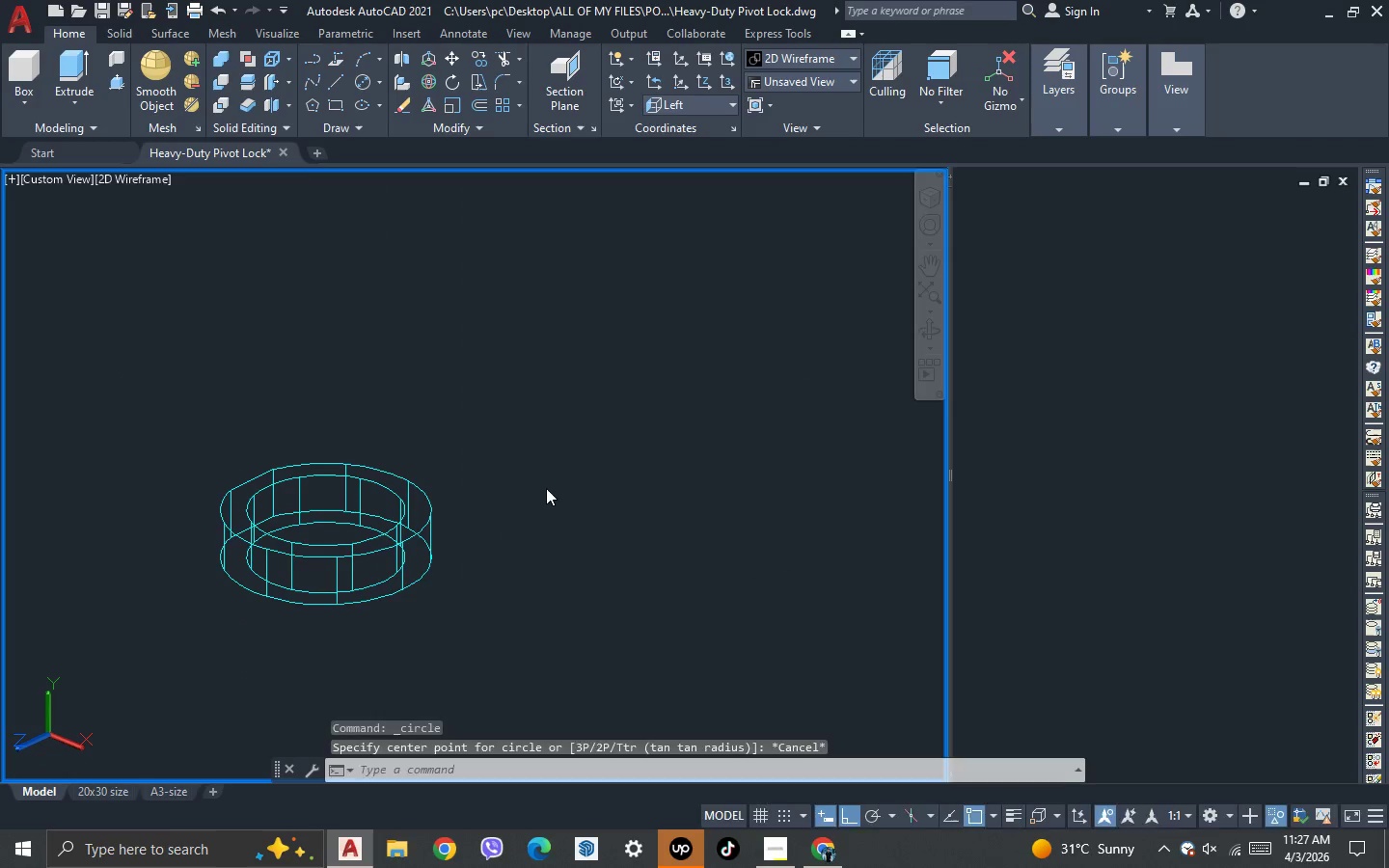 
key(Space)
 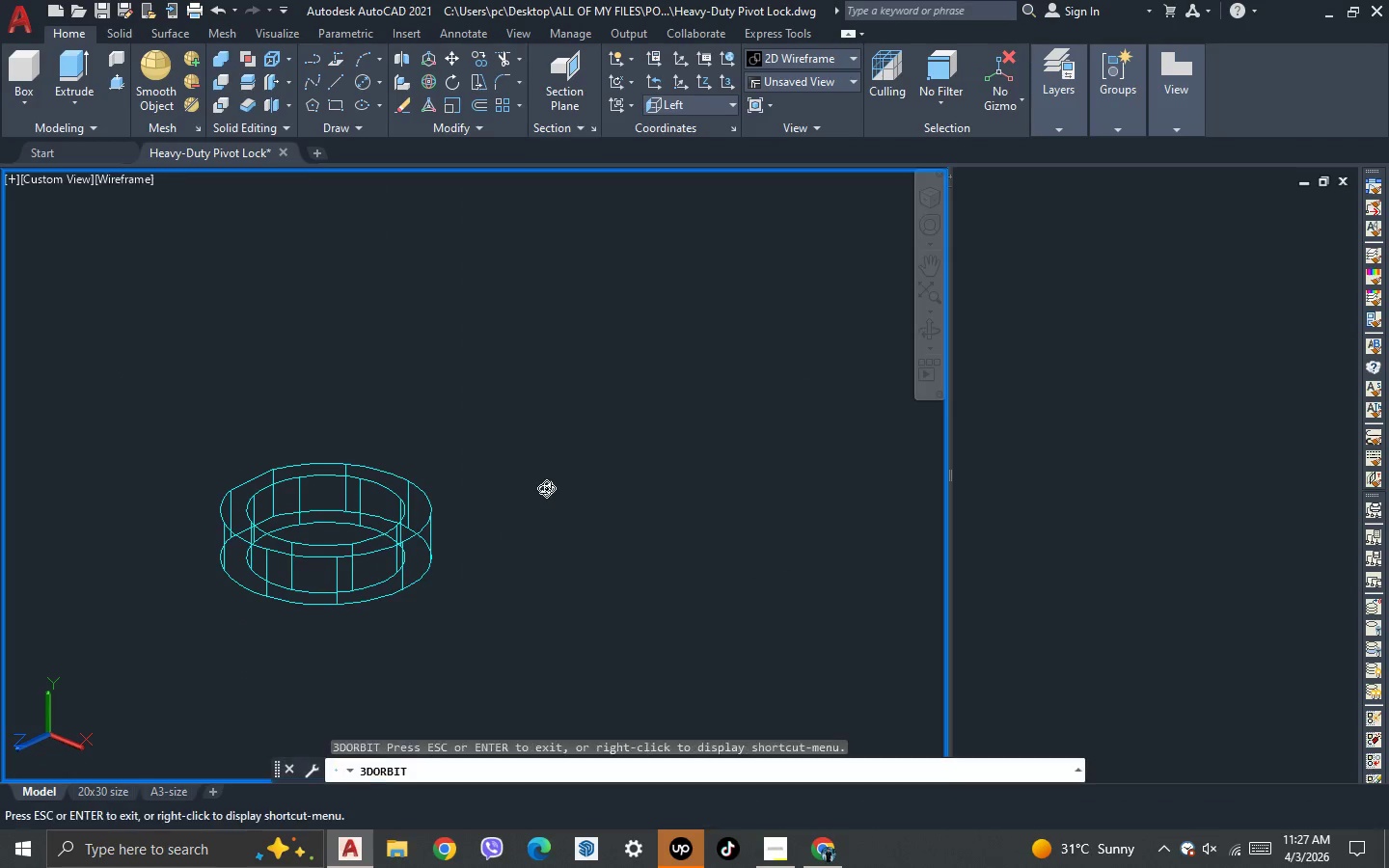 
left_click_drag(start_coordinate=[546, 488], to_coordinate=[531, 535])
 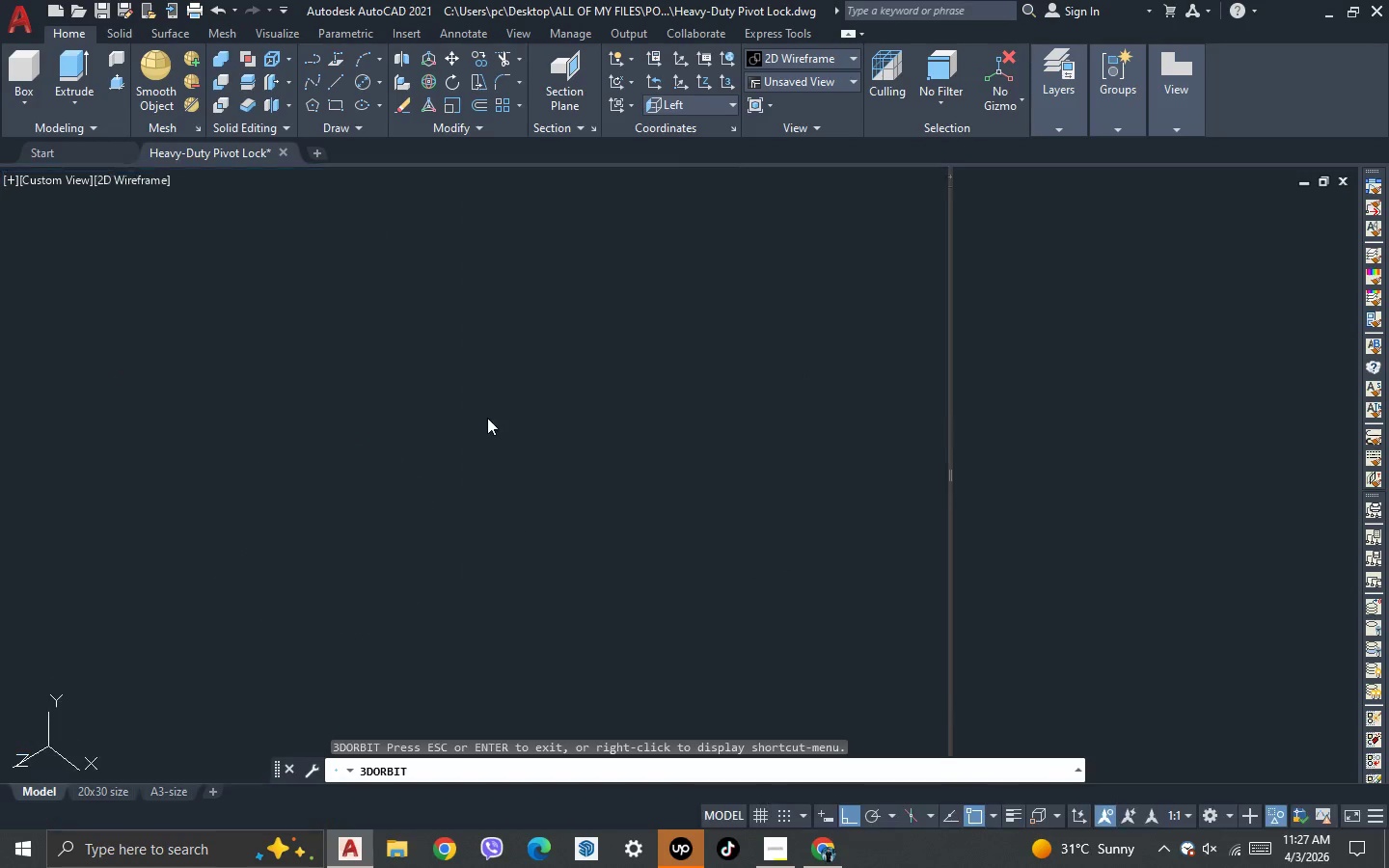 
key(Escape)
 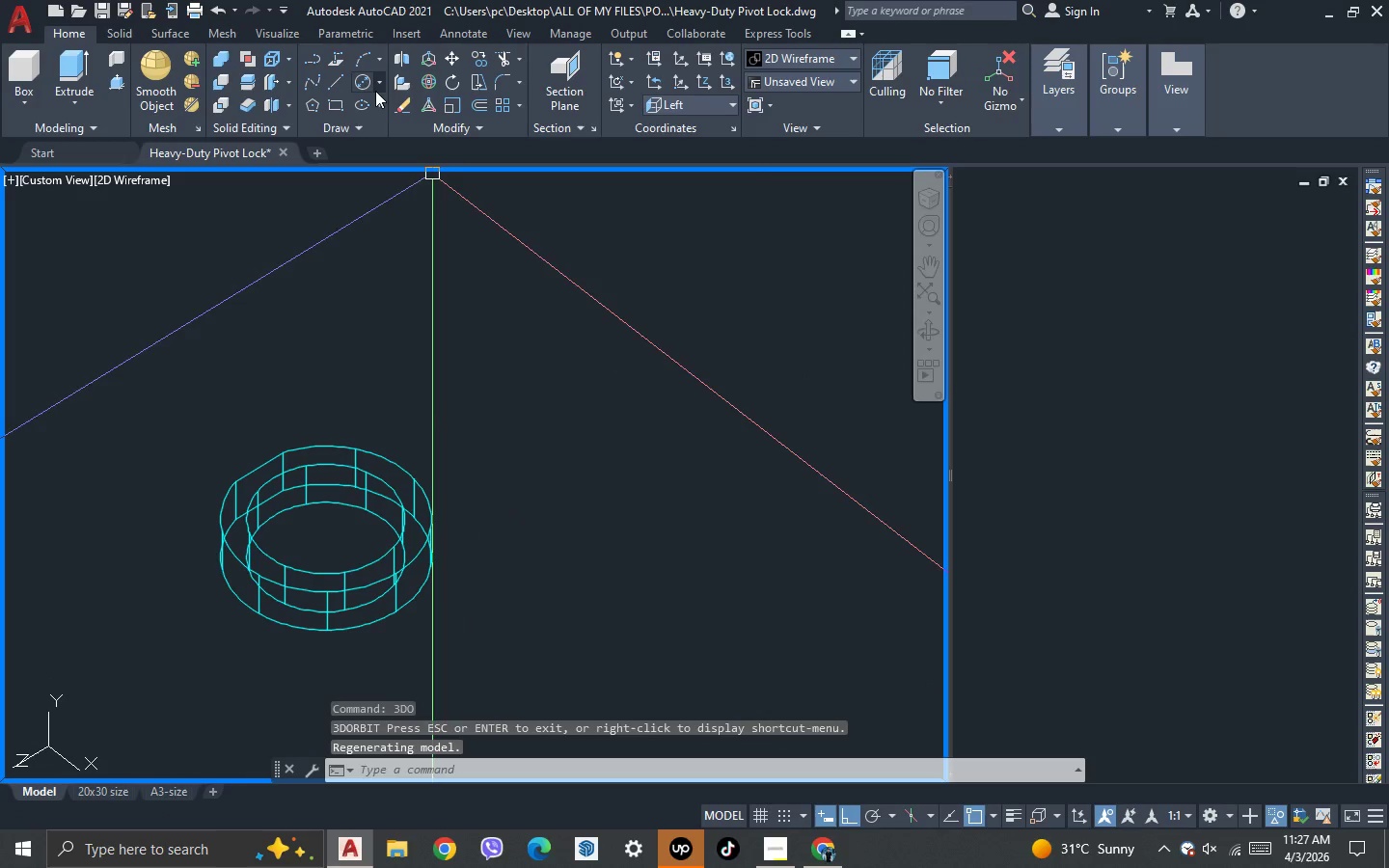 
left_click([375, 88])
 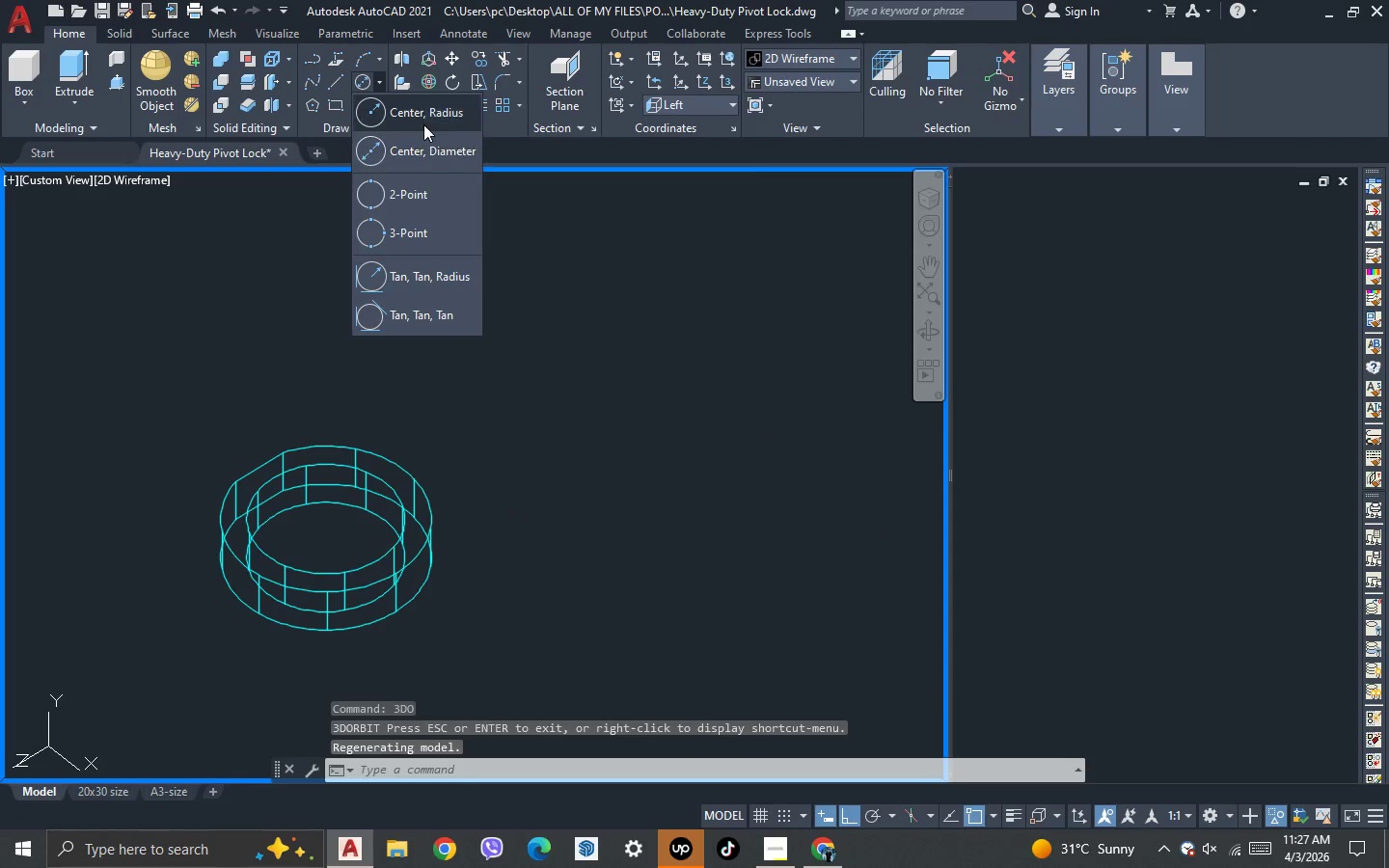 
left_click([423, 117])
 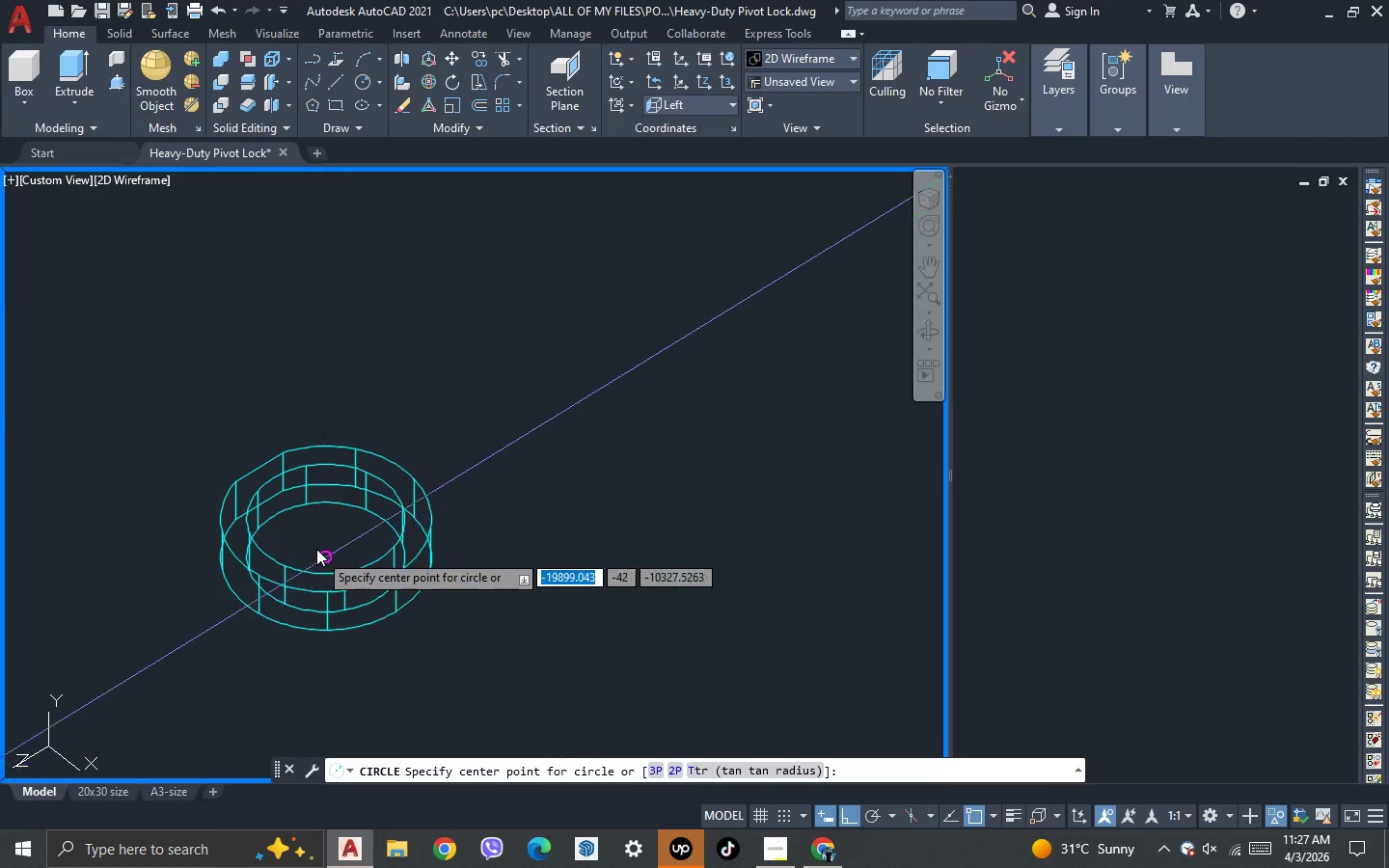 
left_click([323, 523])
 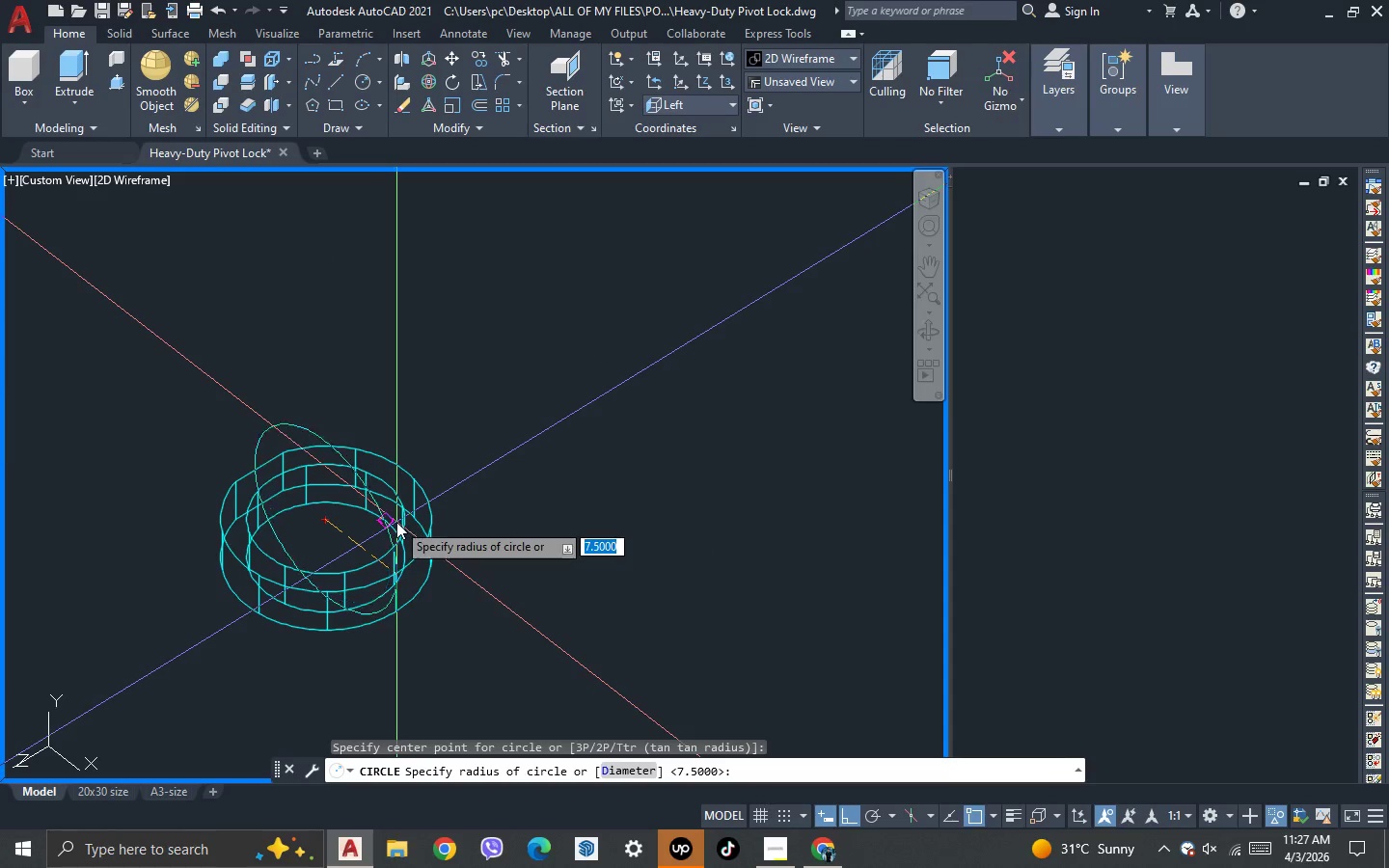 
key(Escape)
 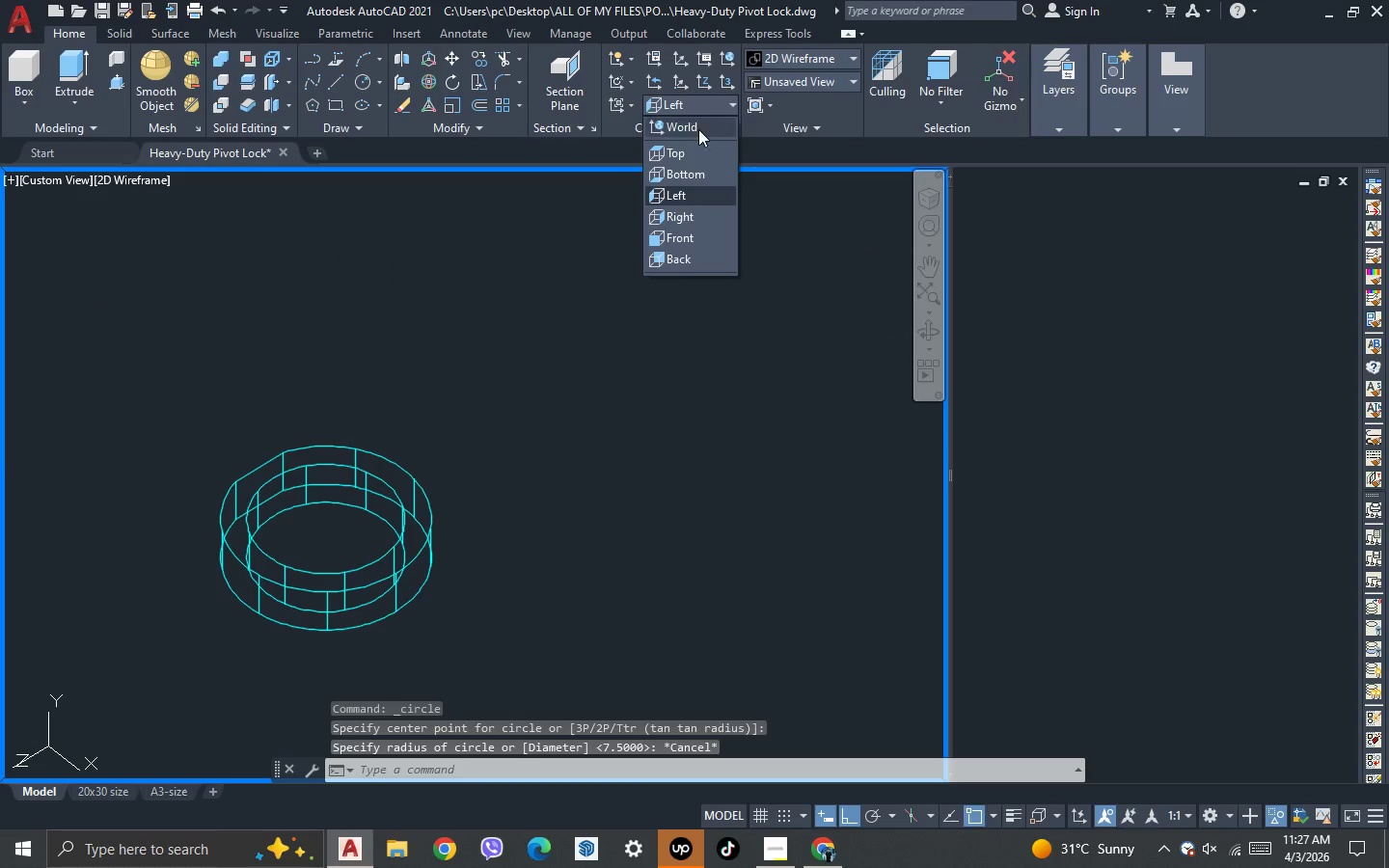 
left_click([693, 153])
 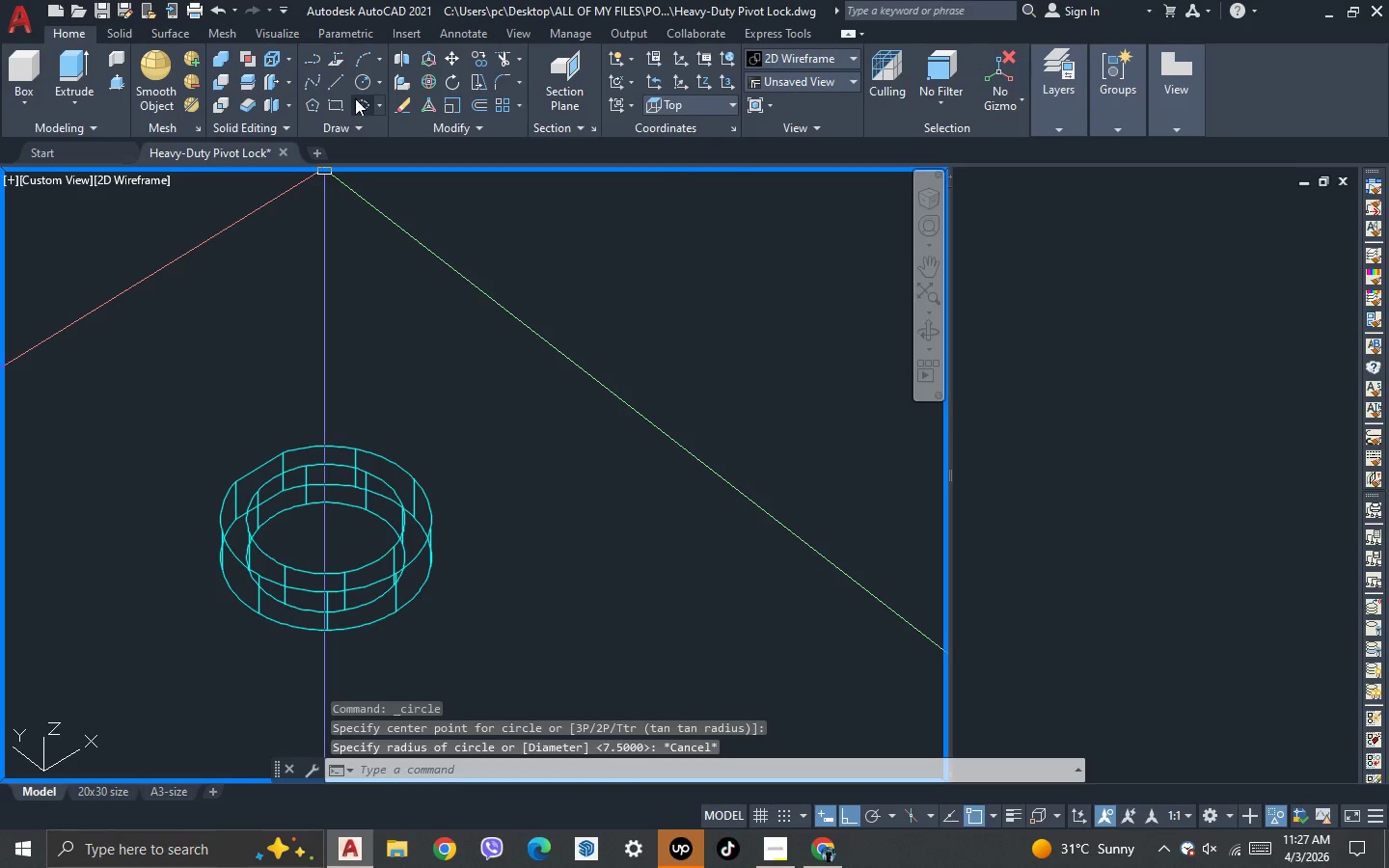 
left_click([360, 85])
 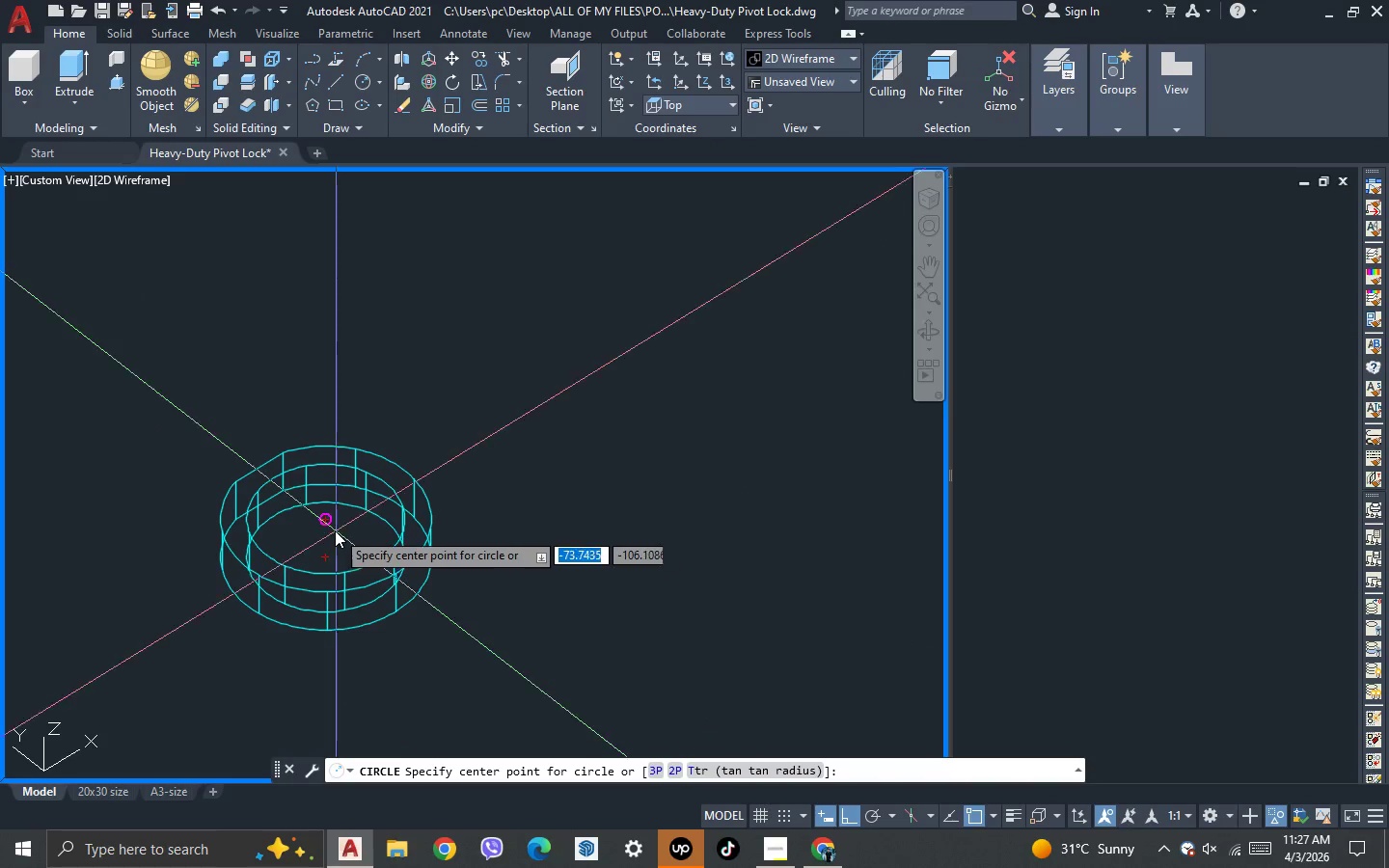 
left_click([329, 523])
 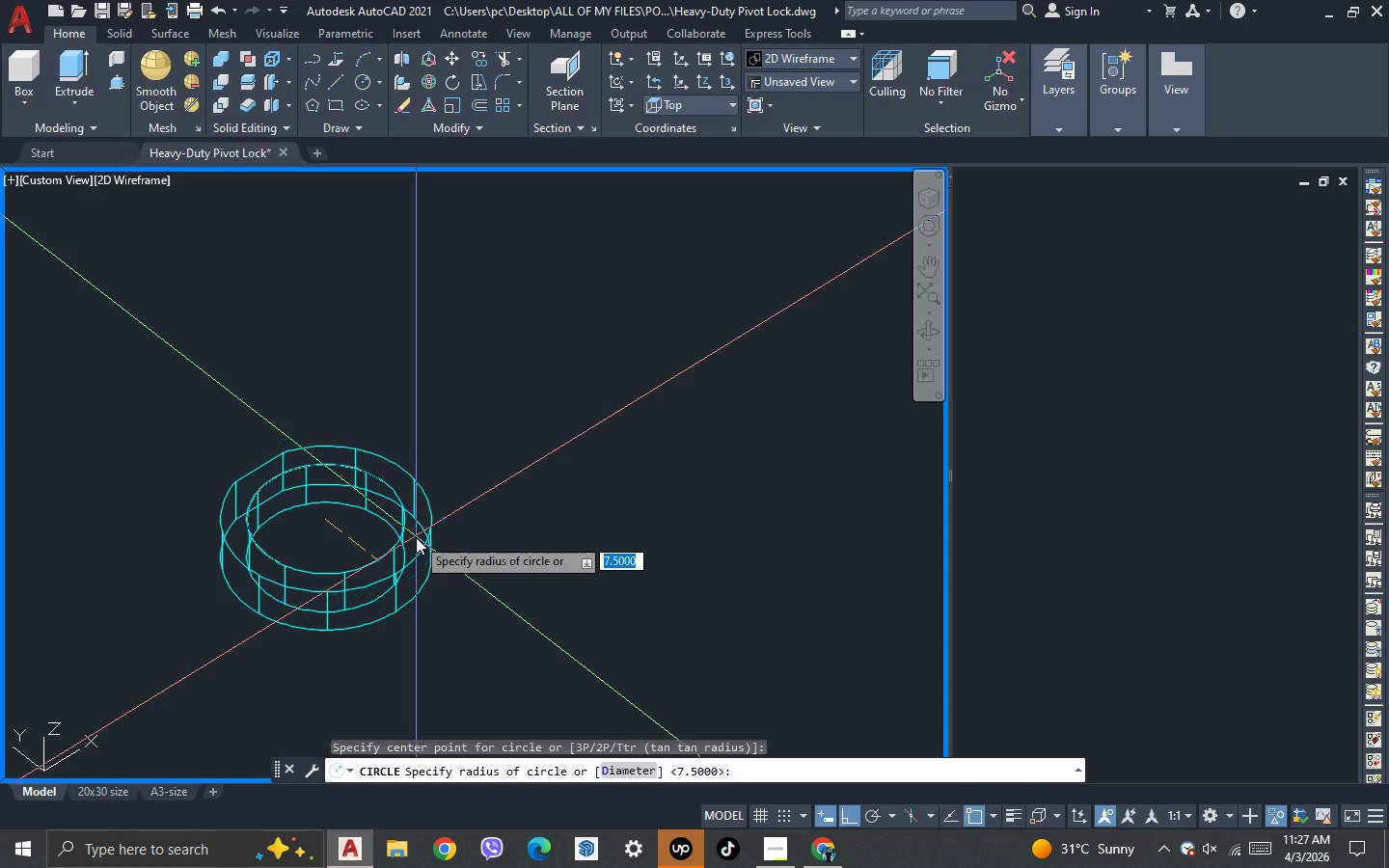 
scroll: coordinate [416, 540], scroll_direction: up, amount: 3.0
 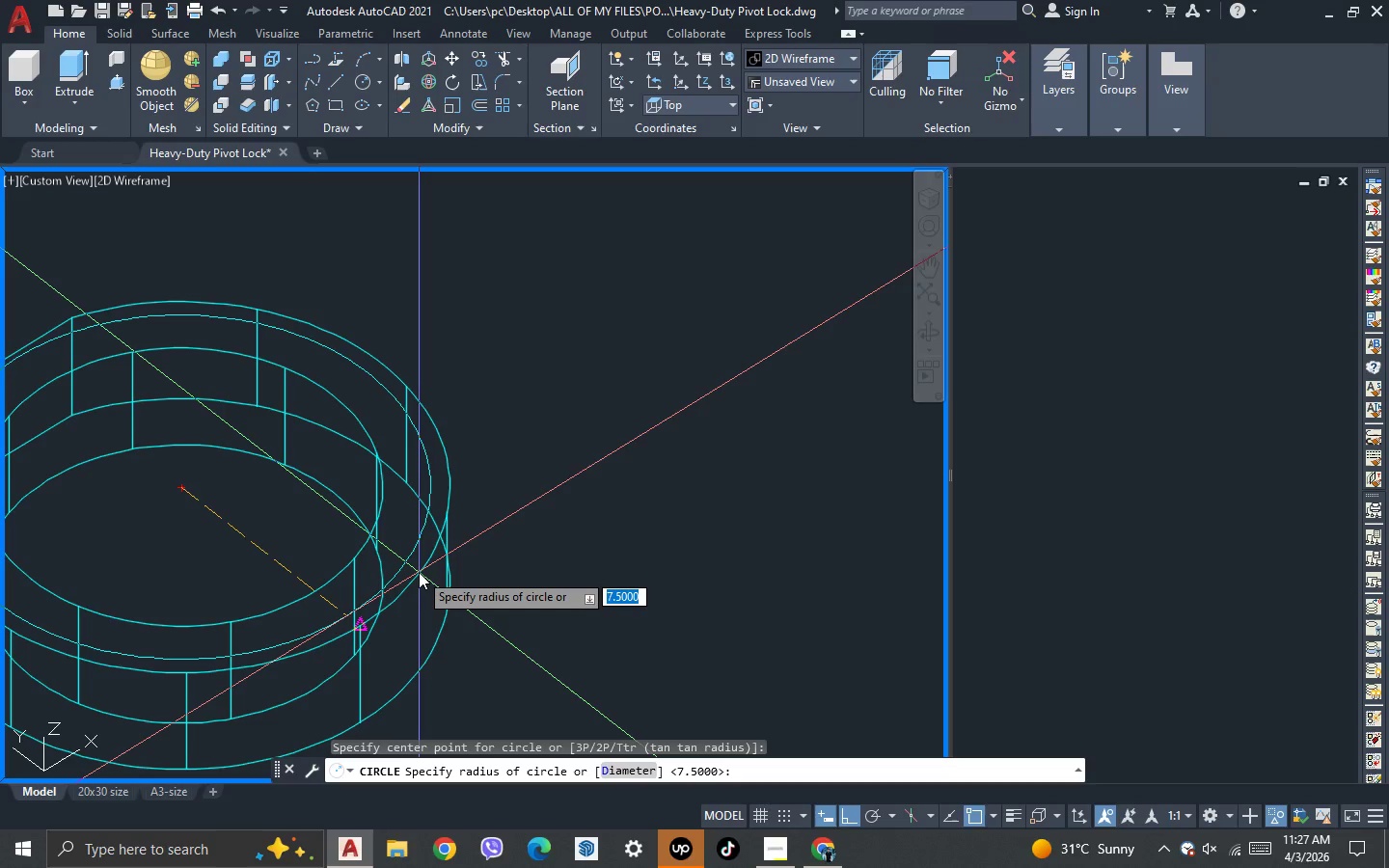 
left_click([419, 572])
 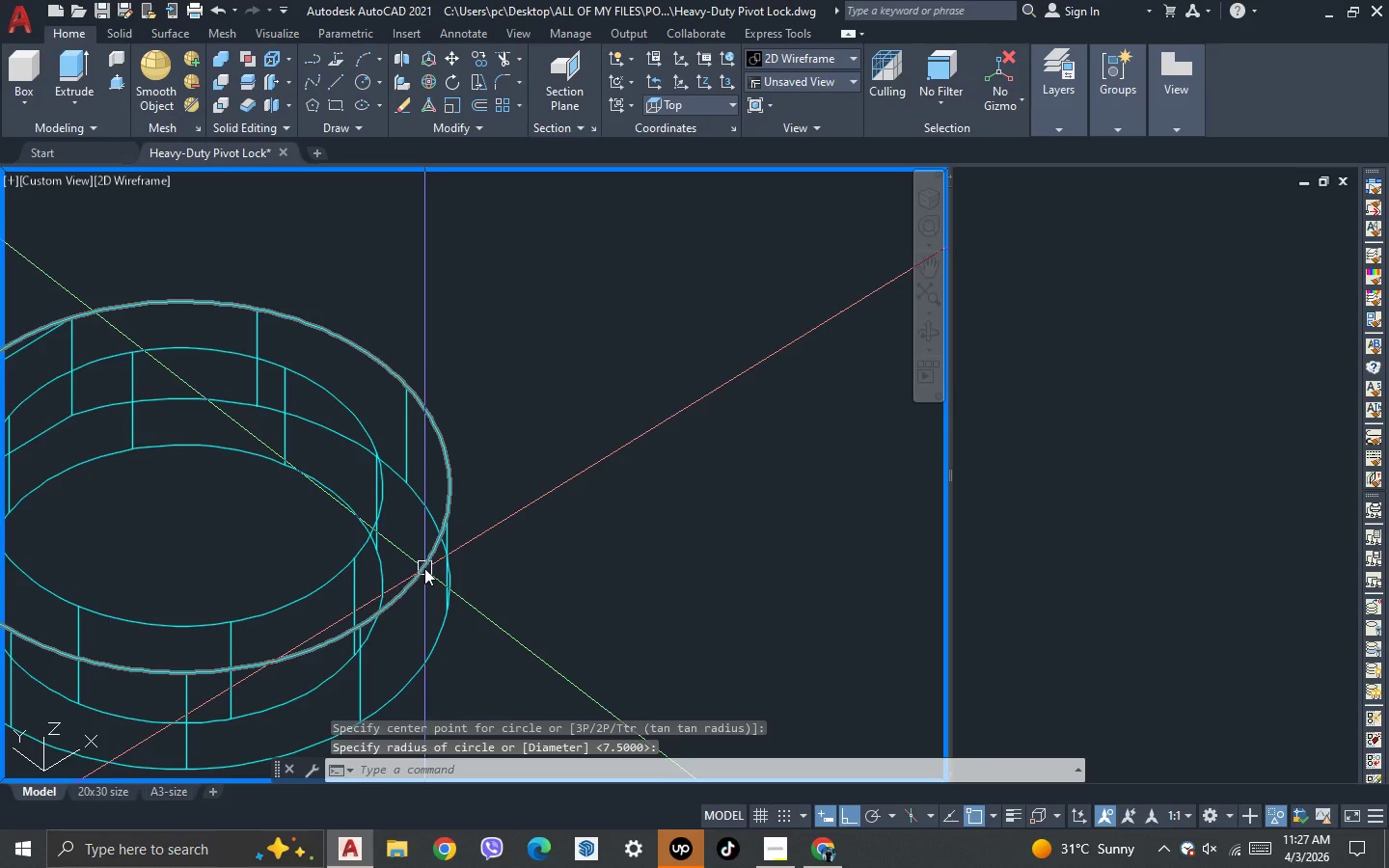 
left_click([424, 568])
 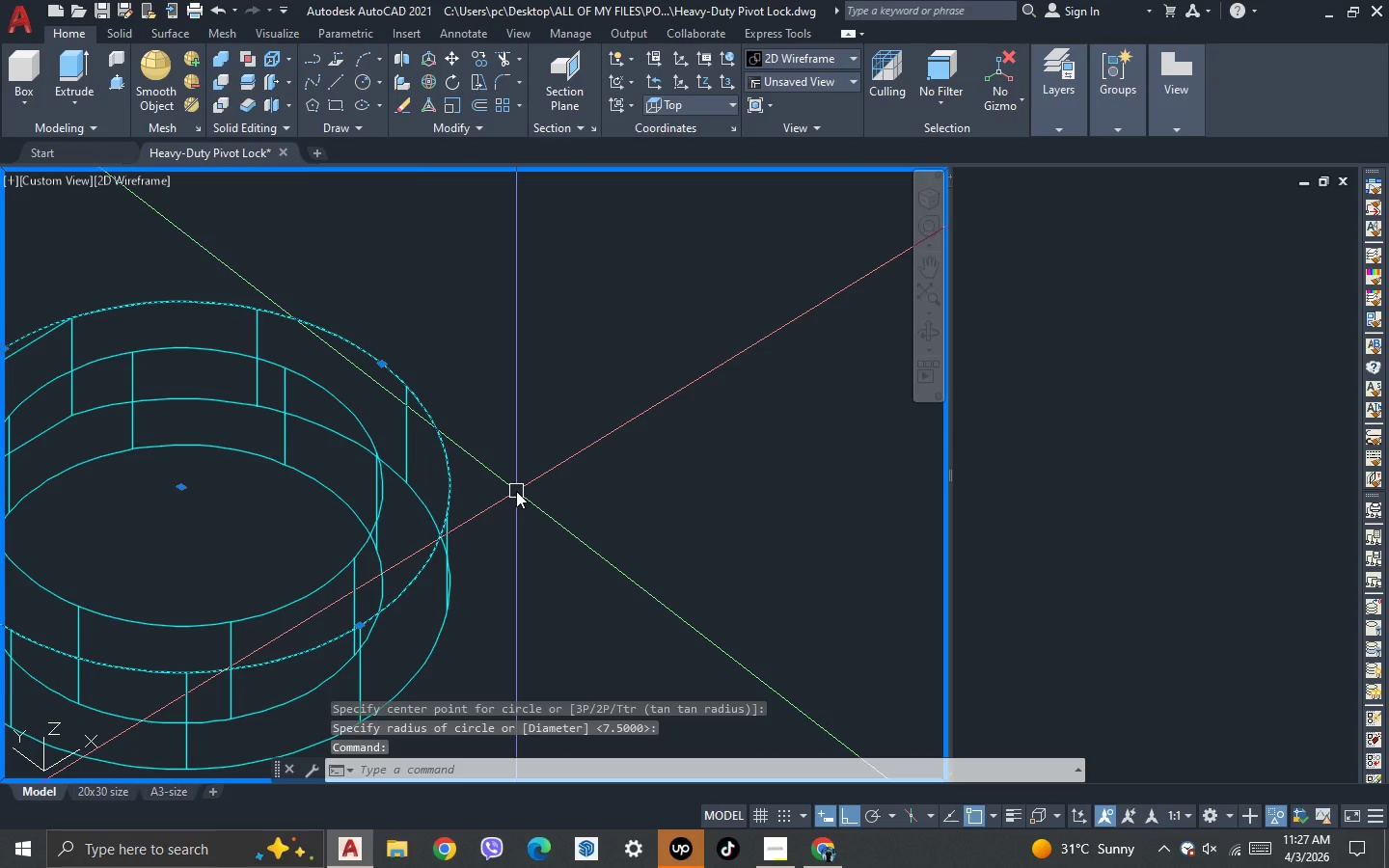 
key(O)
 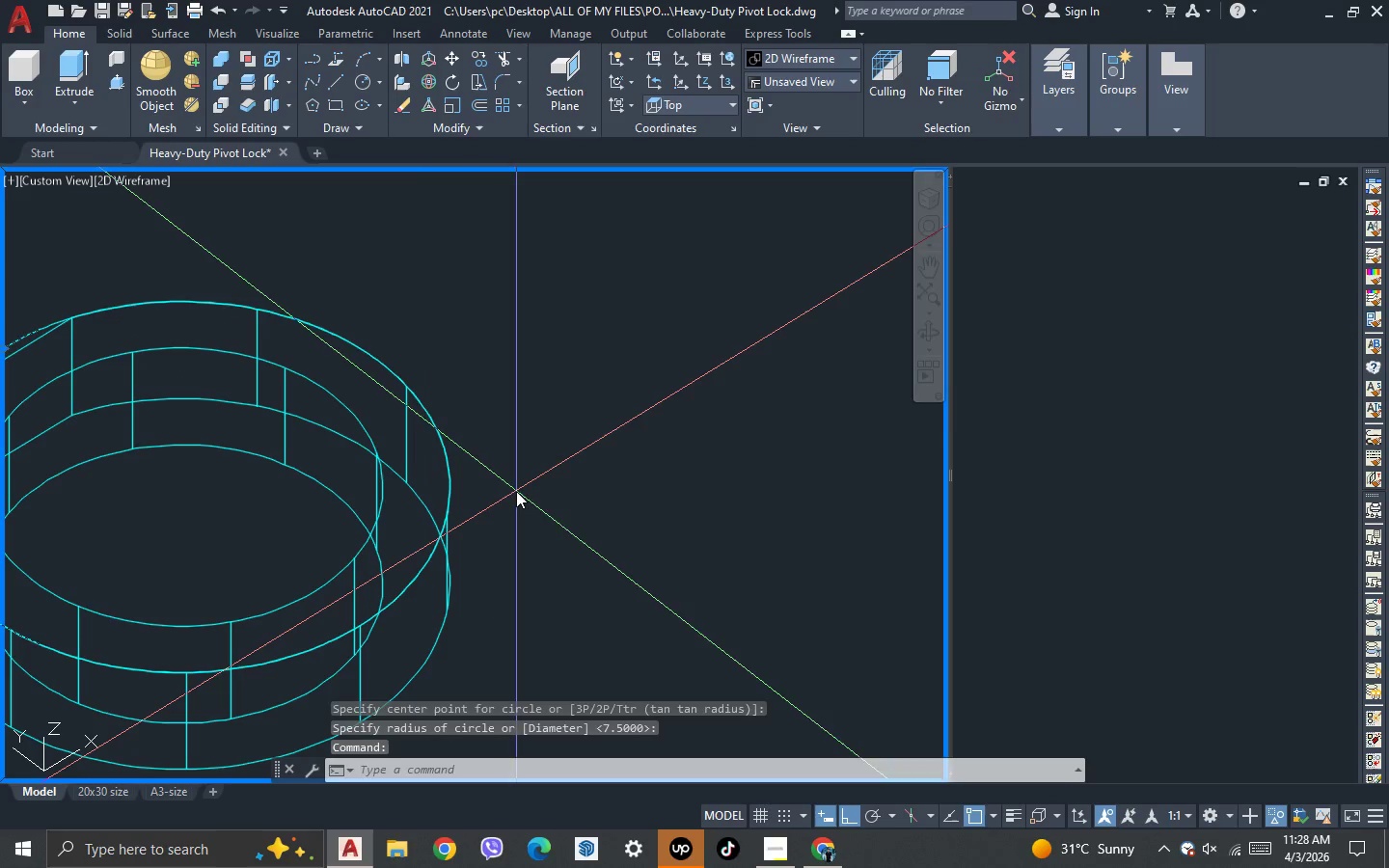 
key(Enter)
 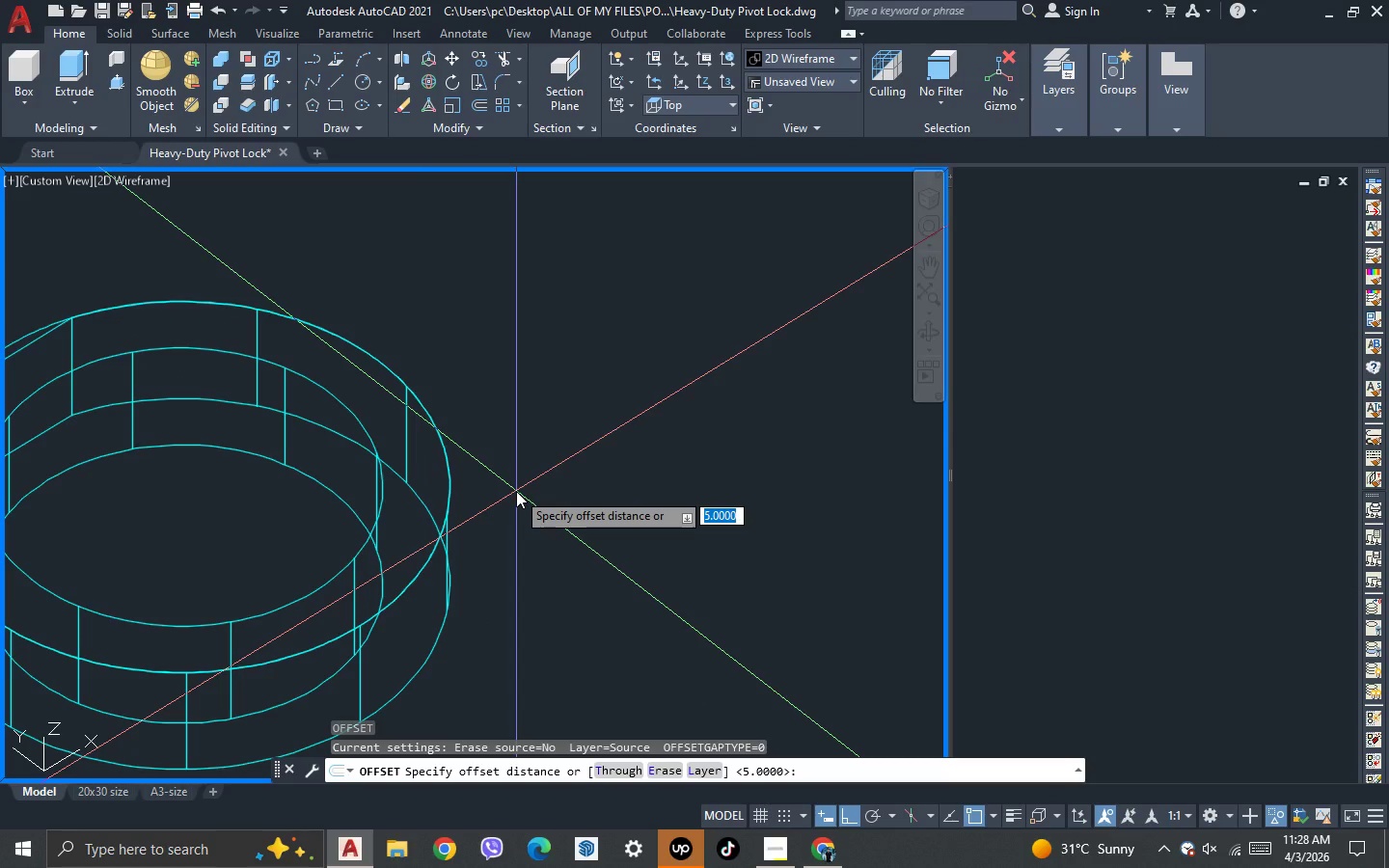 
key(2)
 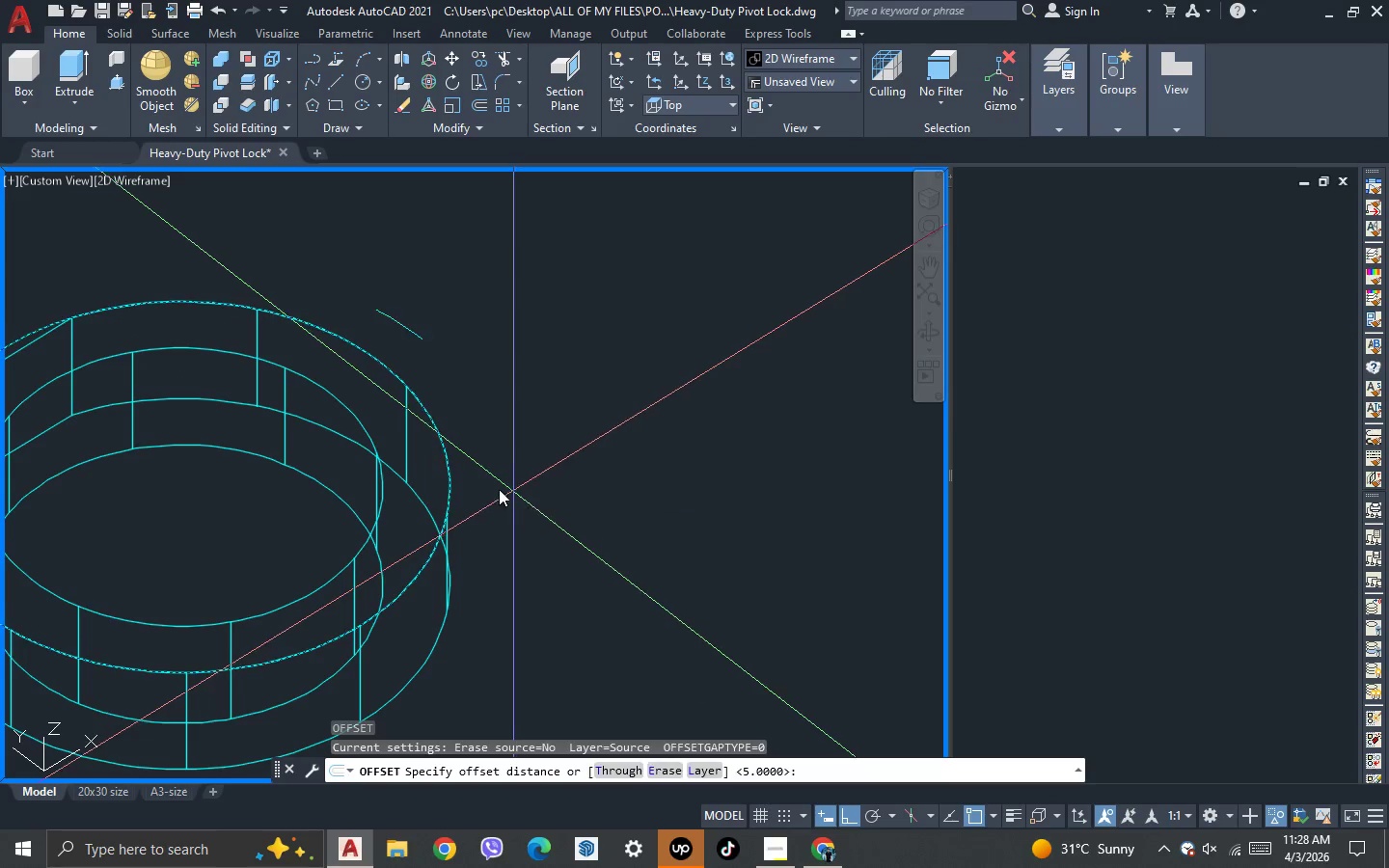 
key(Enter)
 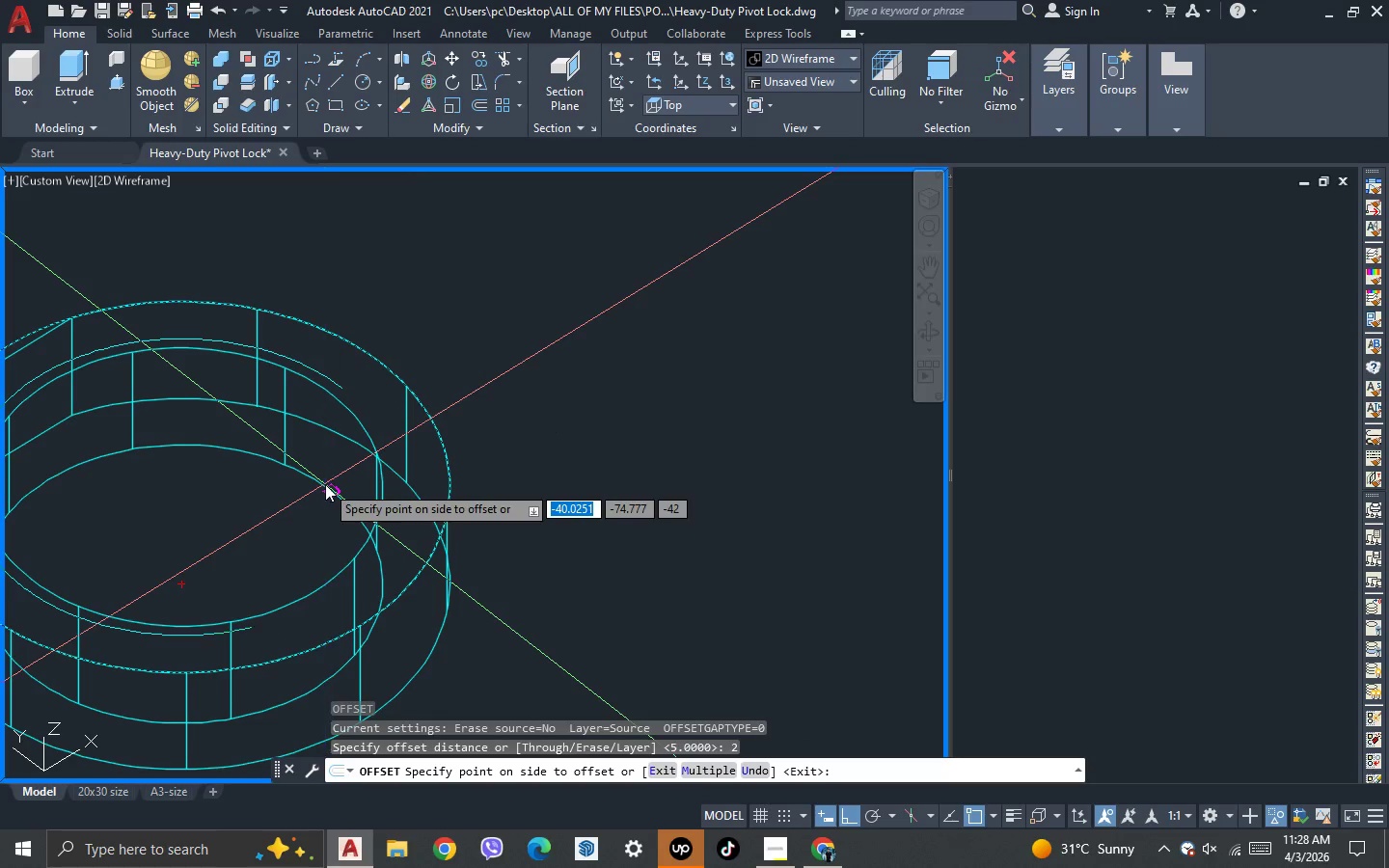 
key(Escape)
 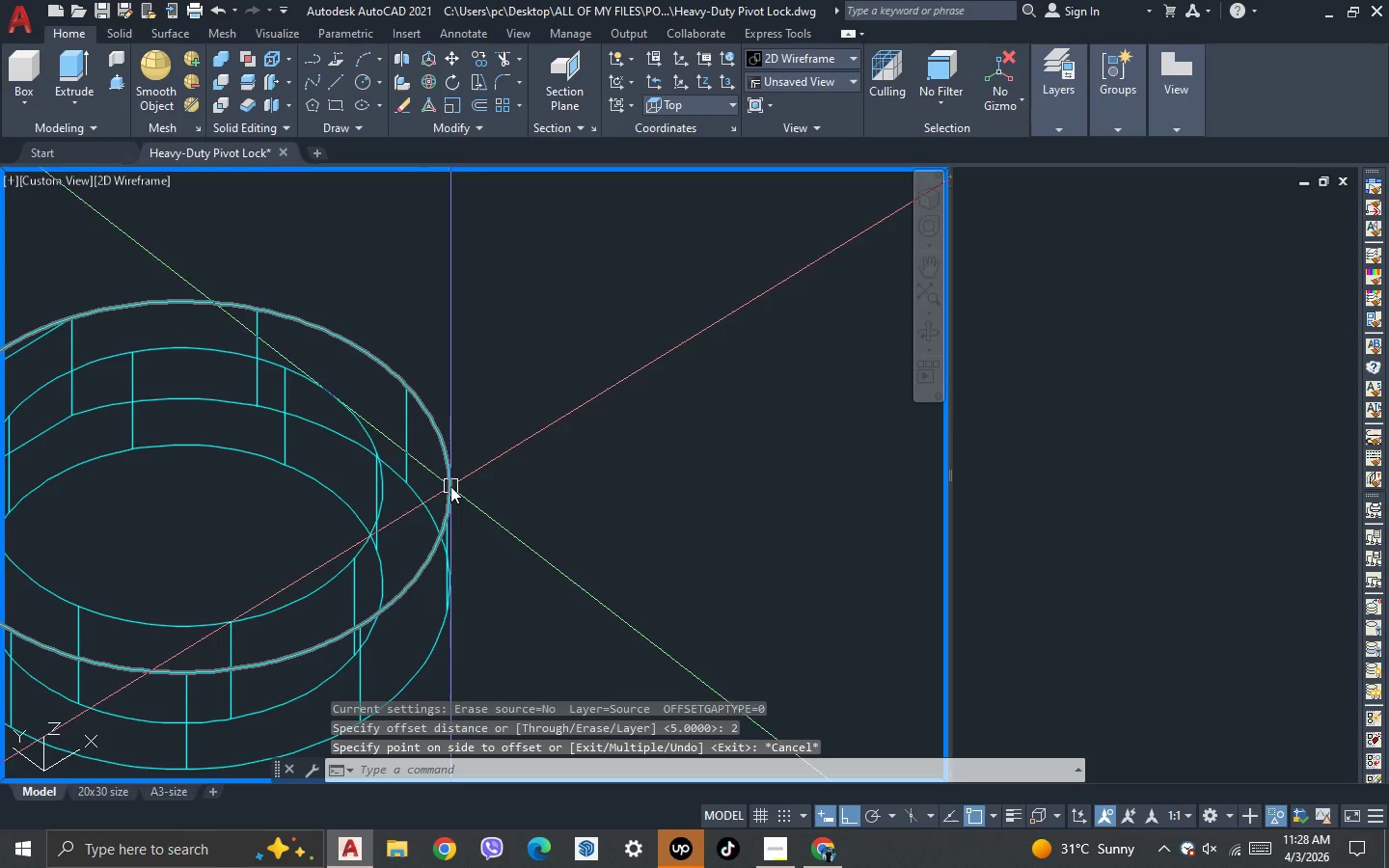 
left_click([449, 486])
 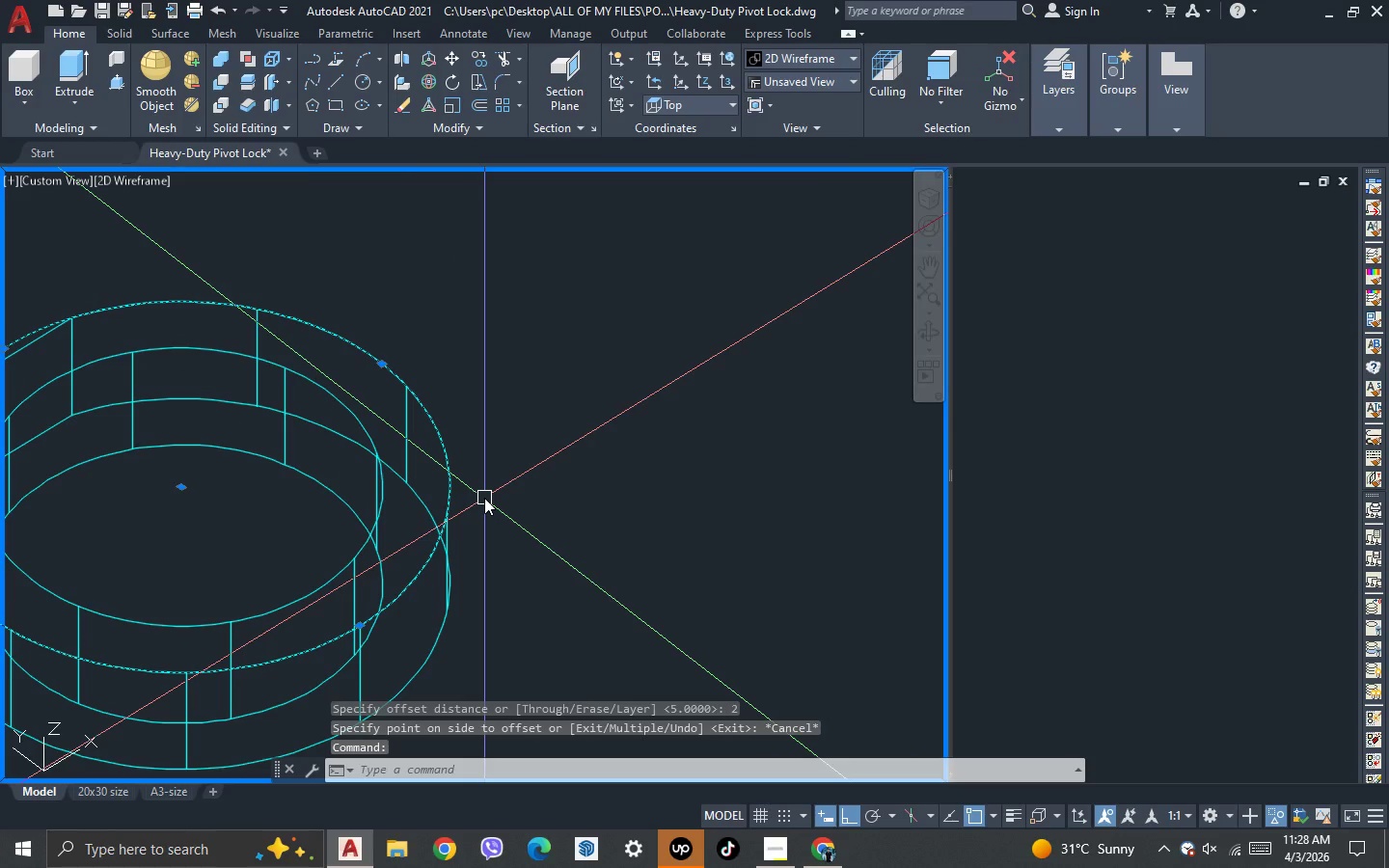 
key(O)
 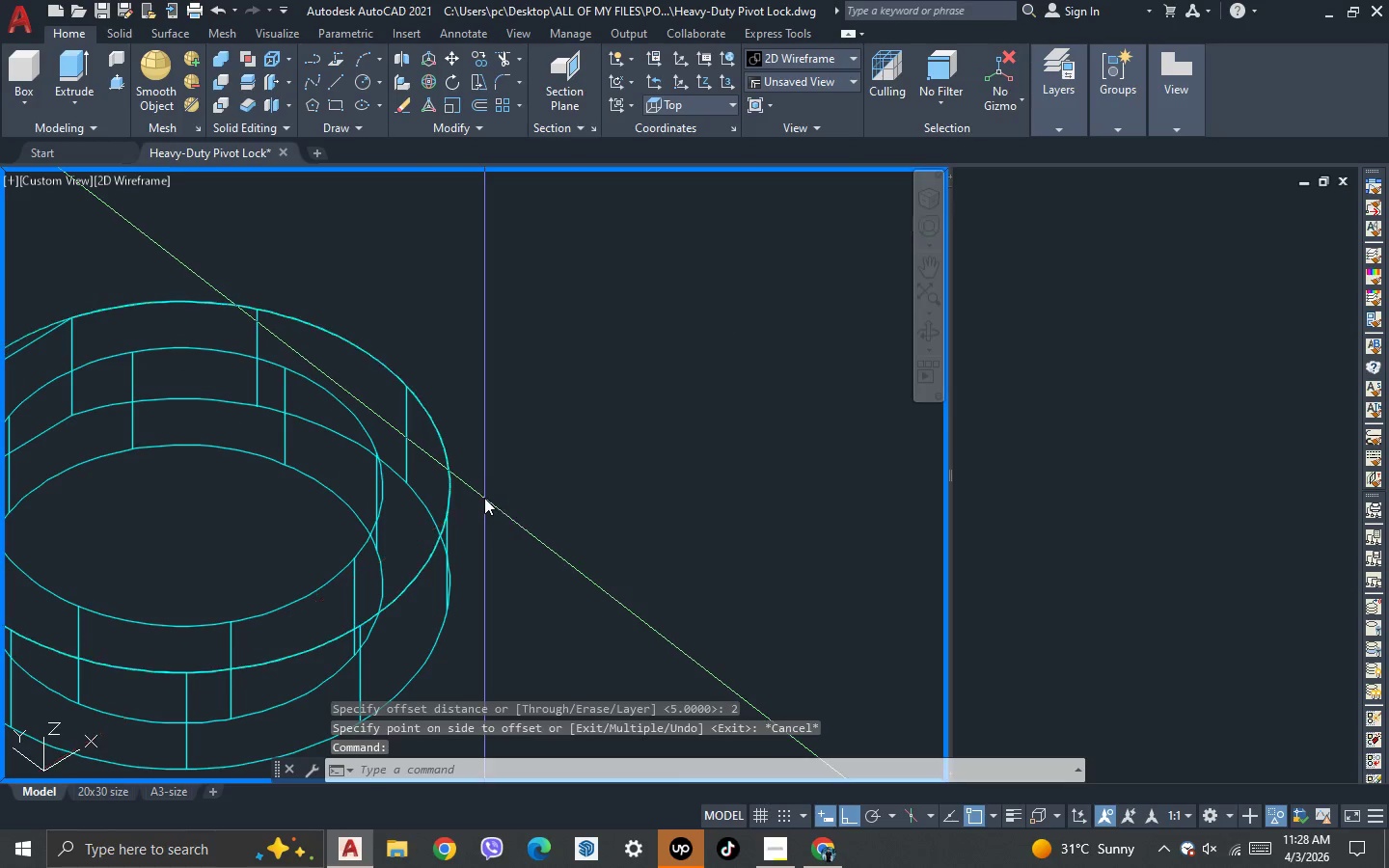 
key(Enter)
 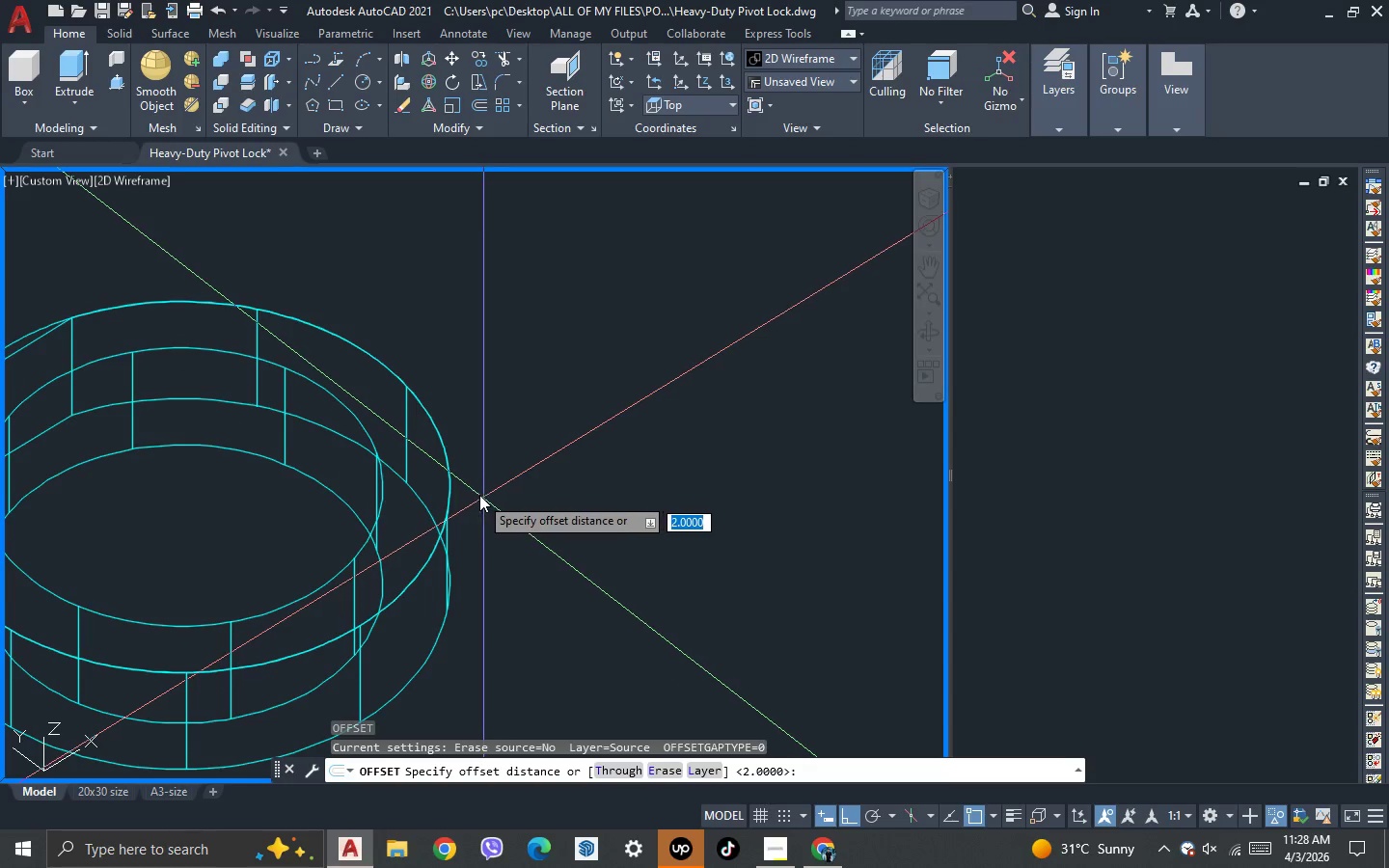 
key(1)
 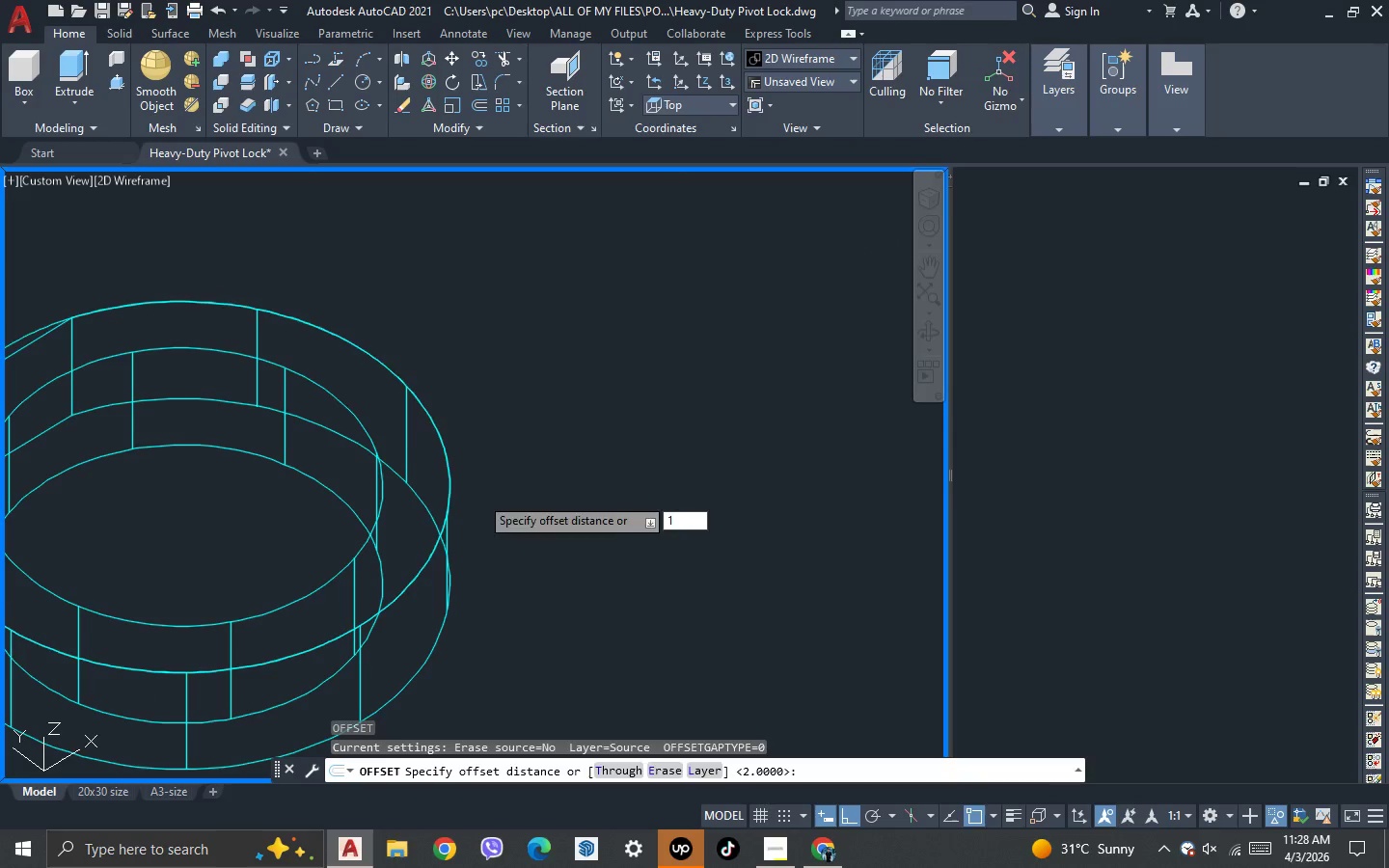 
key(Space)
 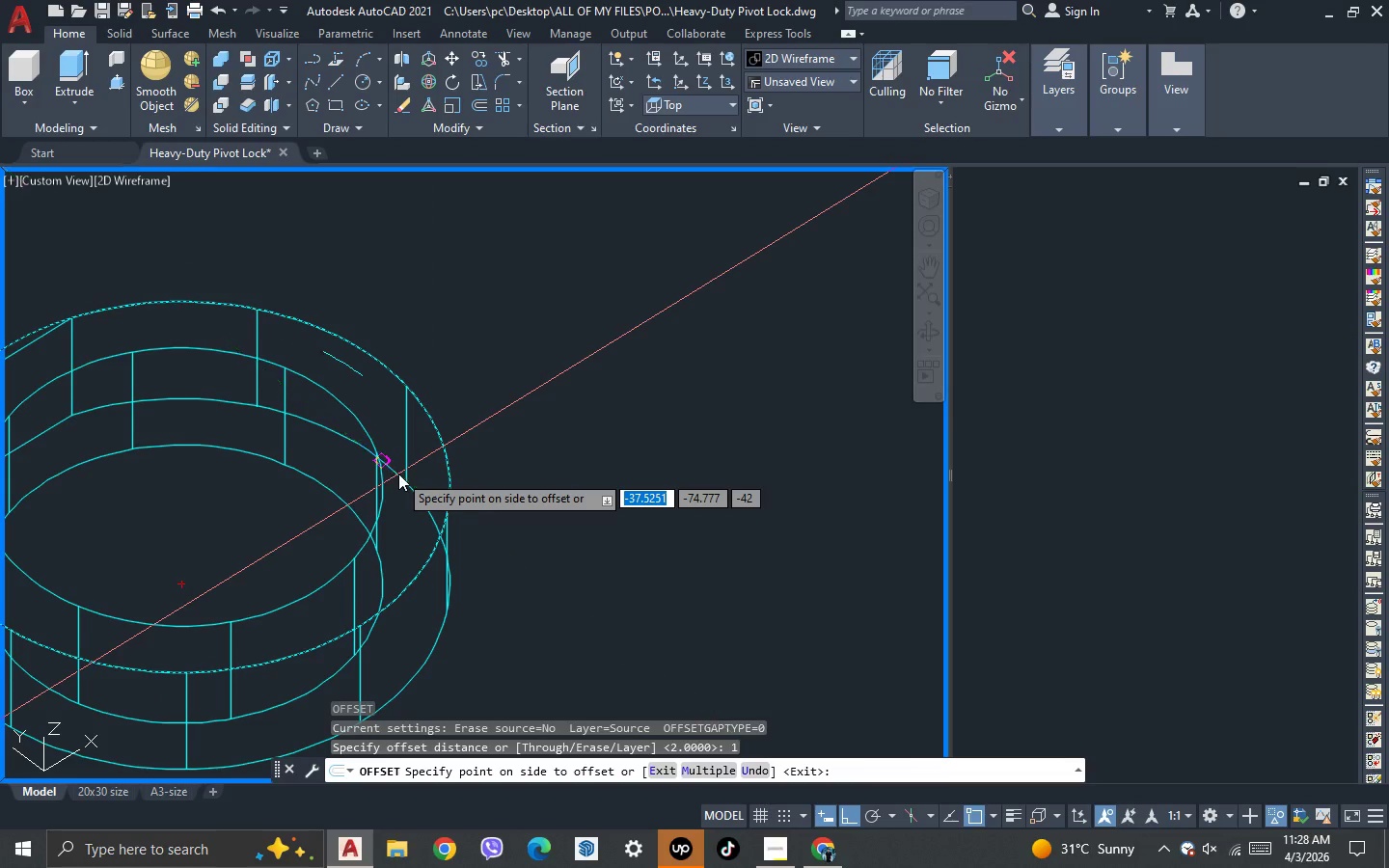 
scroll: coordinate [396, 478], scroll_direction: up, amount: 2.0
 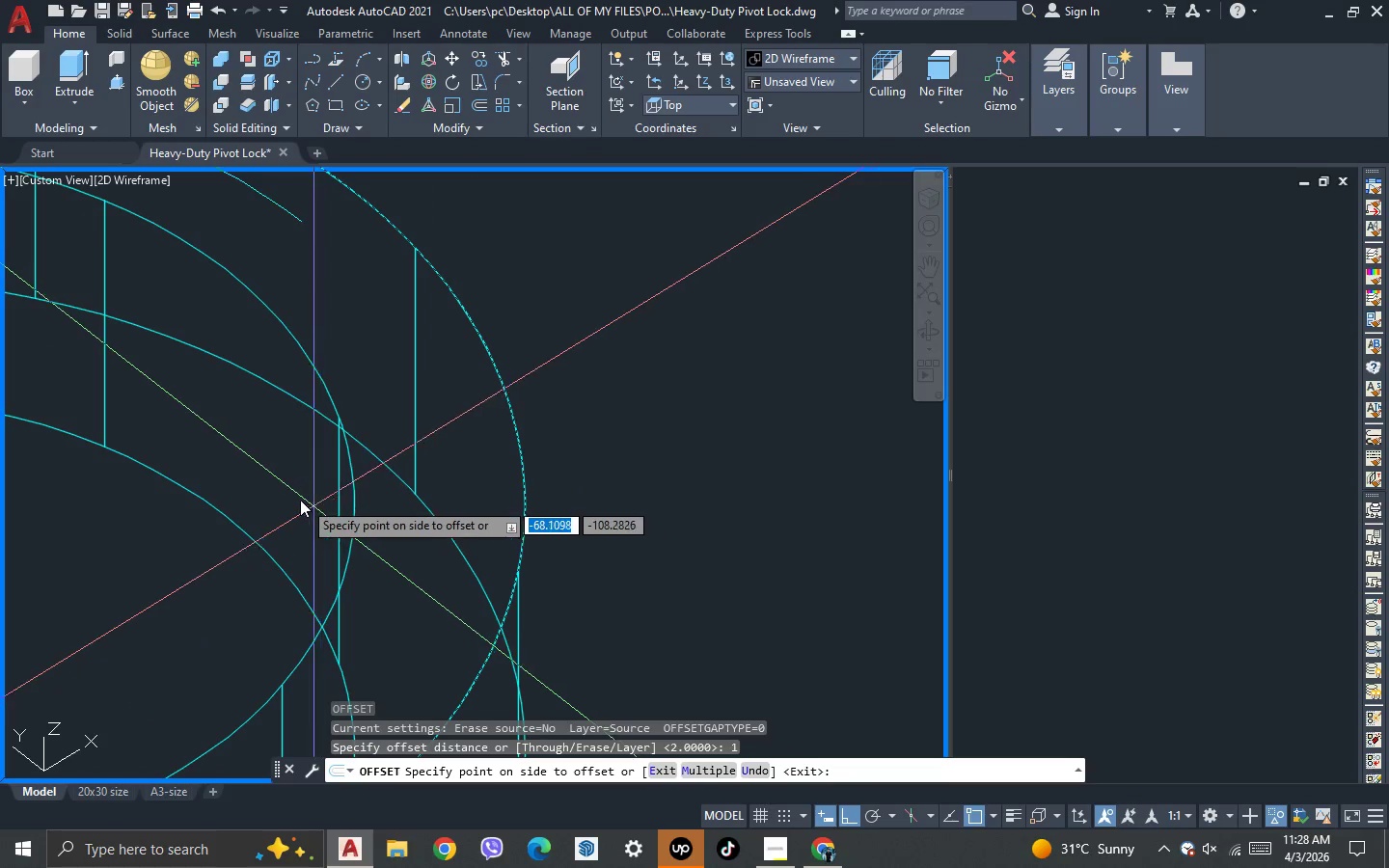 
left_click([290, 491])
 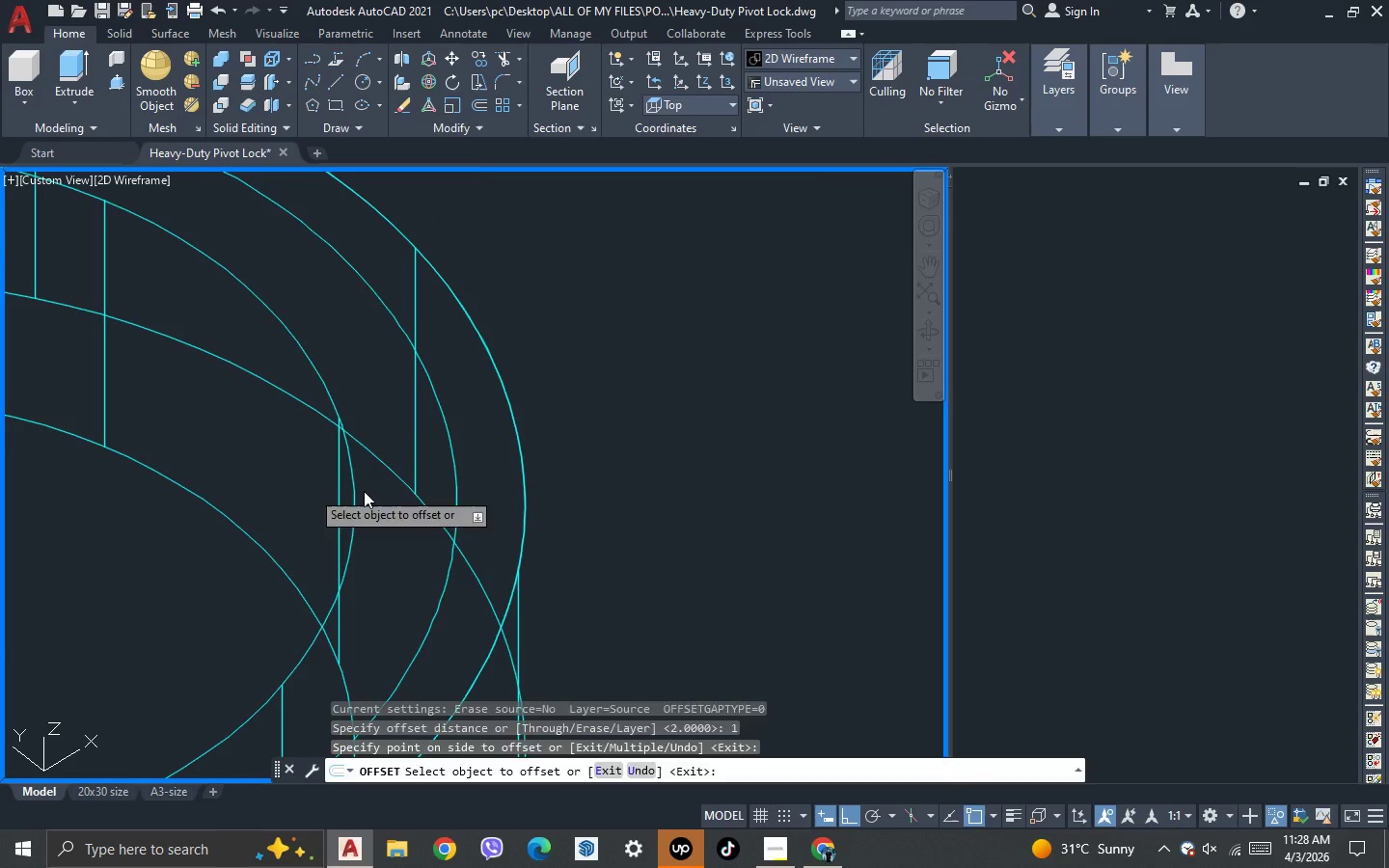 
key(Escape)
 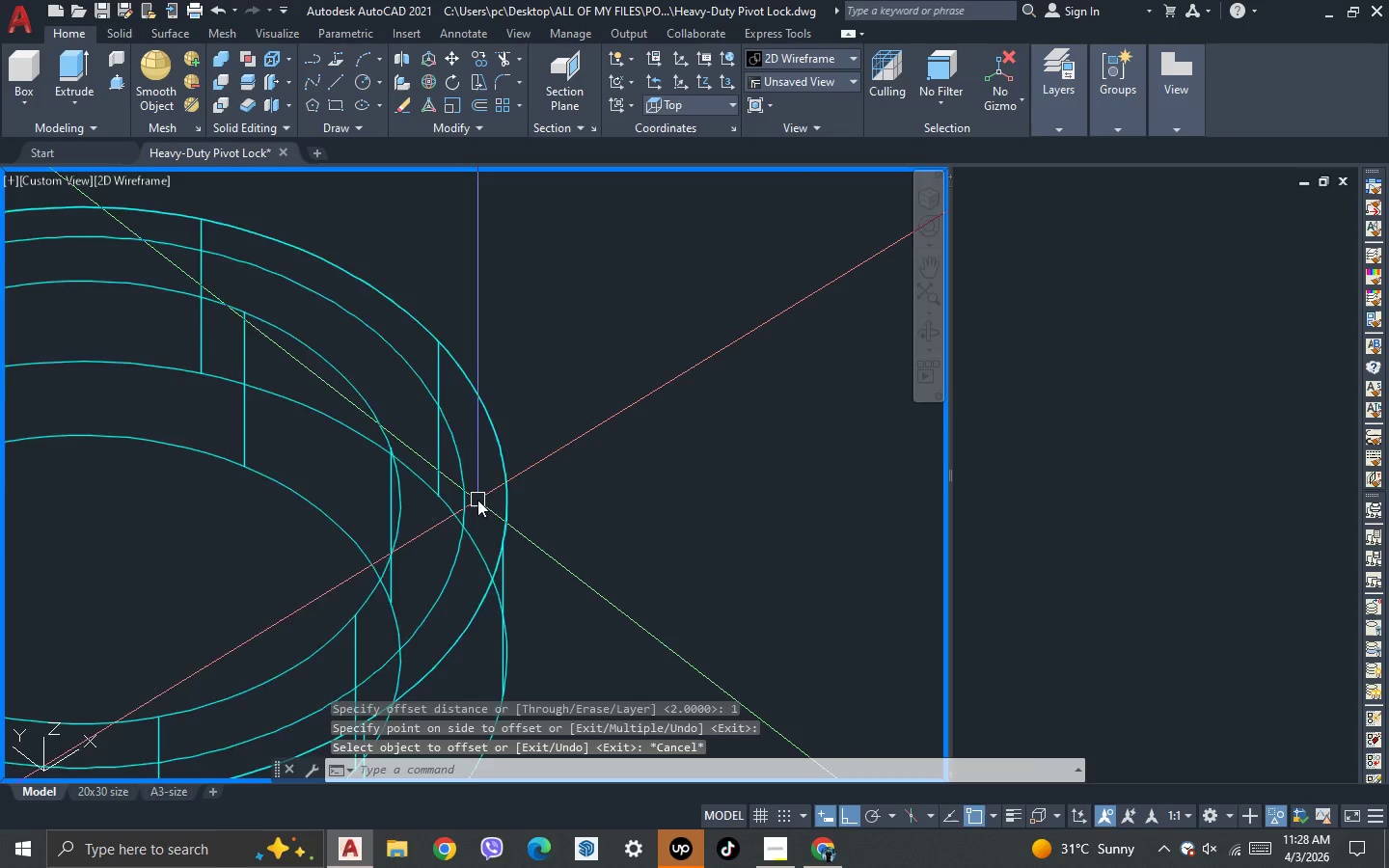 
scroll: coordinate [367, 557], scroll_direction: down, amount: 7.0
 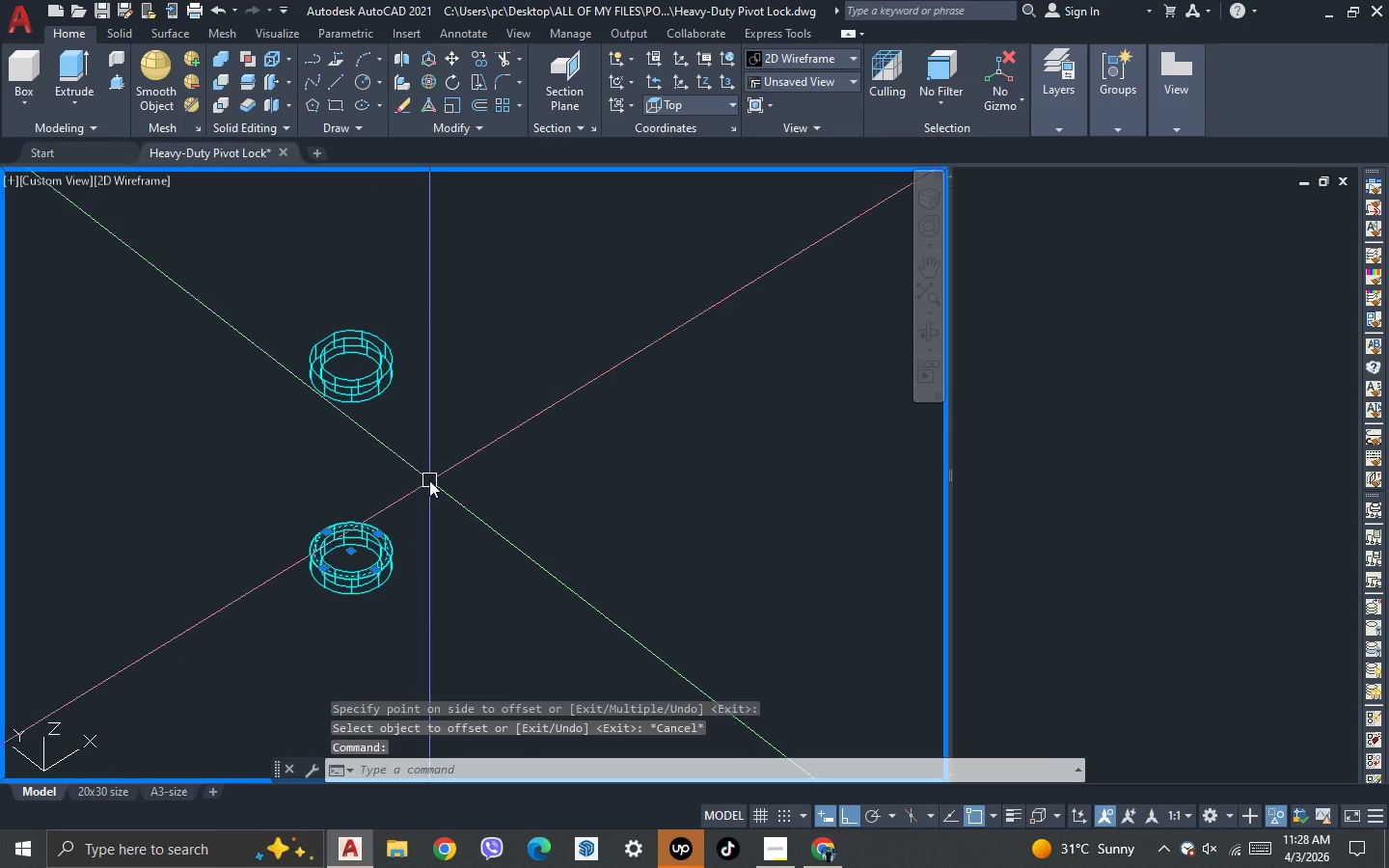 
key(Escape)
 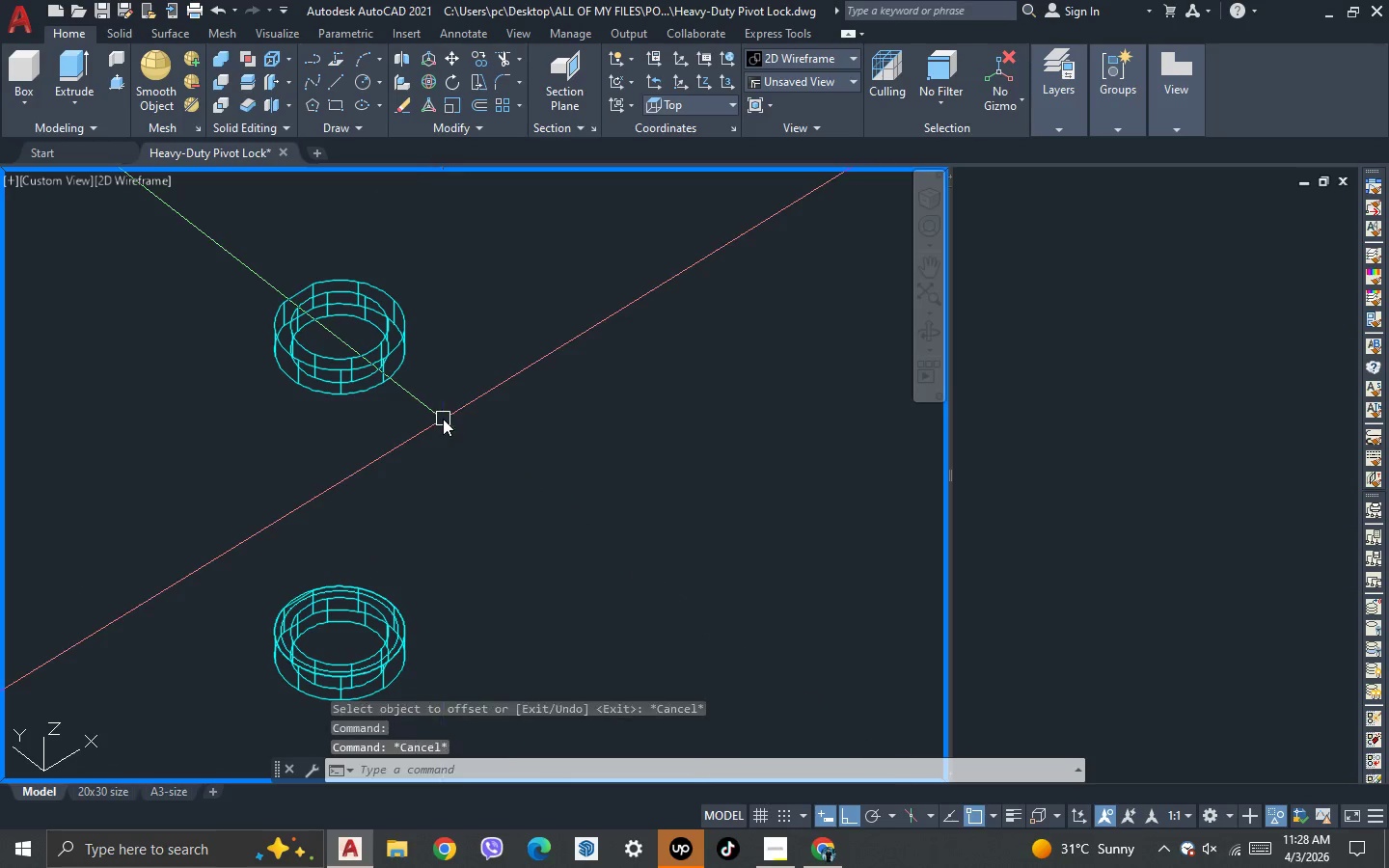 
left_click_drag(start_coordinate=[443, 419], to_coordinate=[416, 393])
 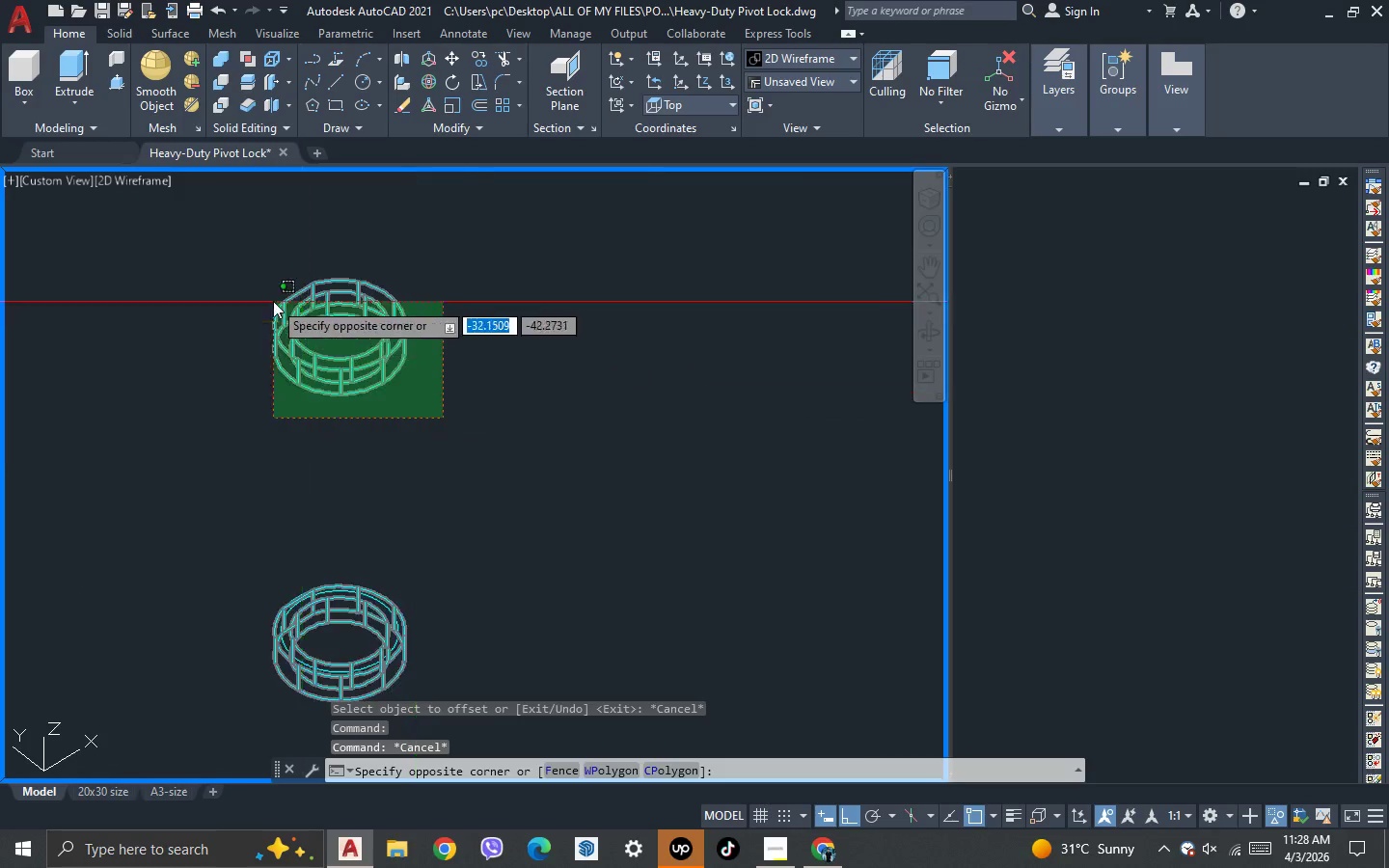 
scroll: coordinate [366, 415], scroll_direction: up, amount: 1.0
 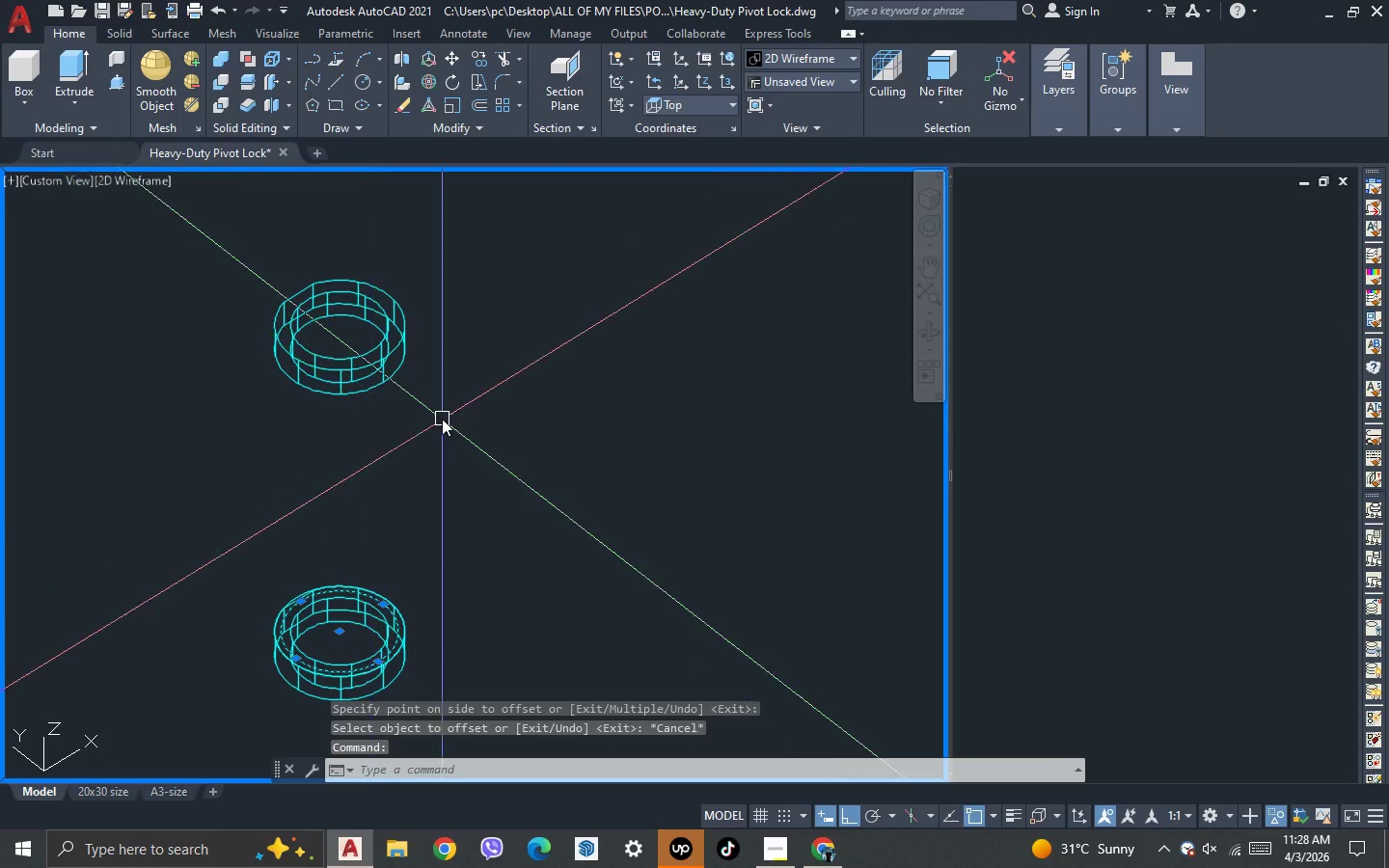 
double_click([273, 301])
 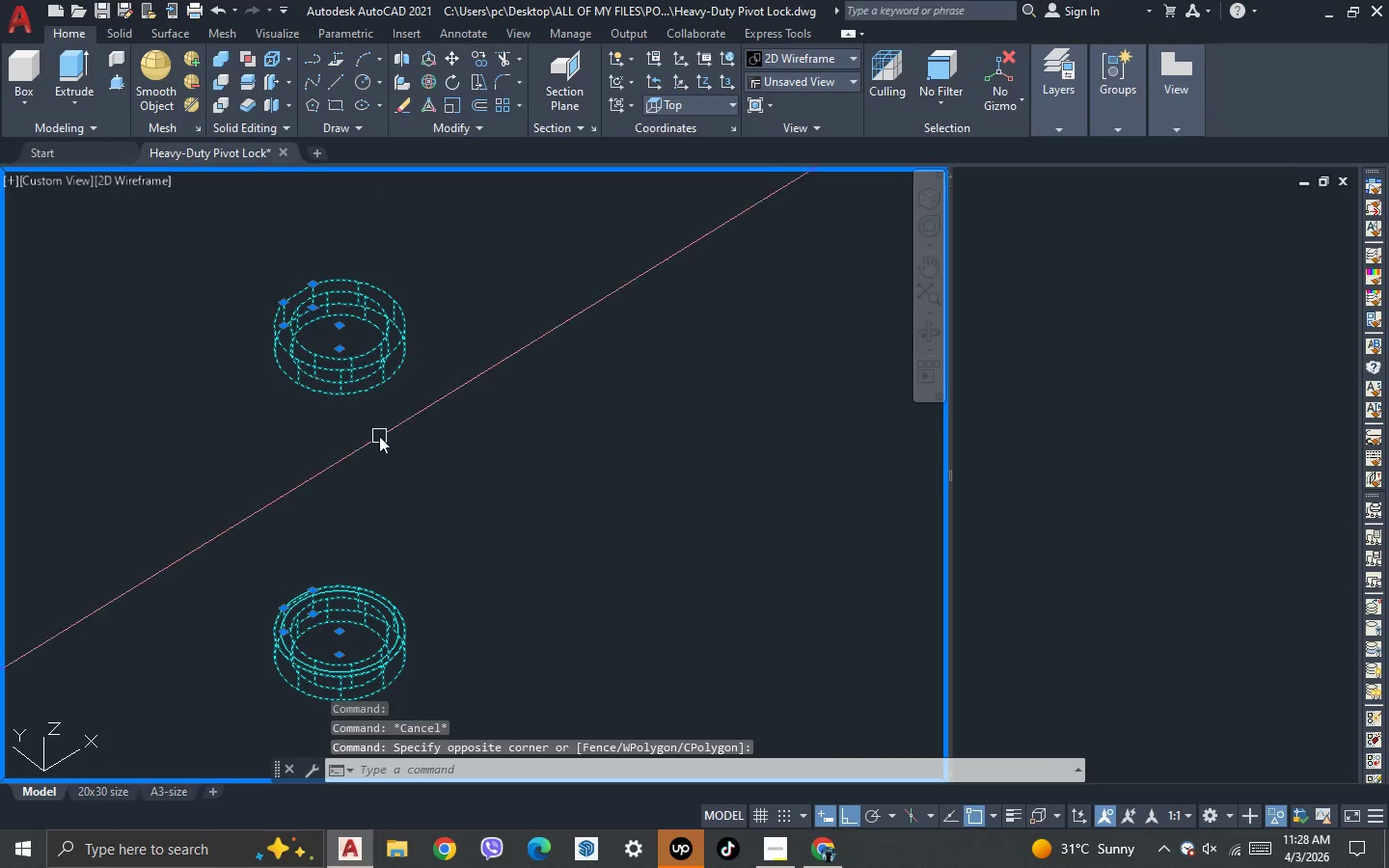 
hold_key(key=ShiftLeft, duration=1.11)
left_click([360, 394])
 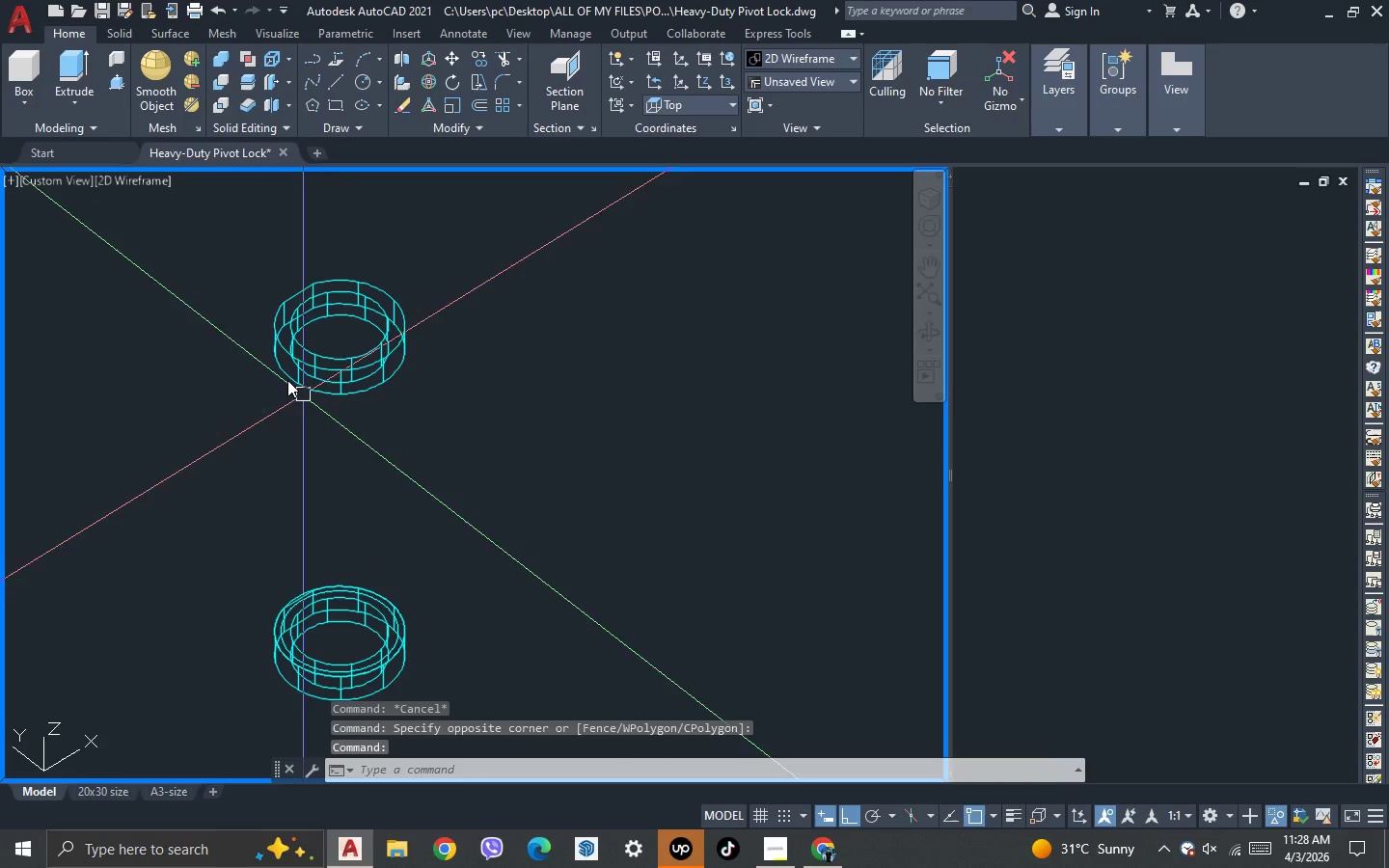 
scroll: coordinate [304, 612], scroll_direction: up, amount: 2.0
 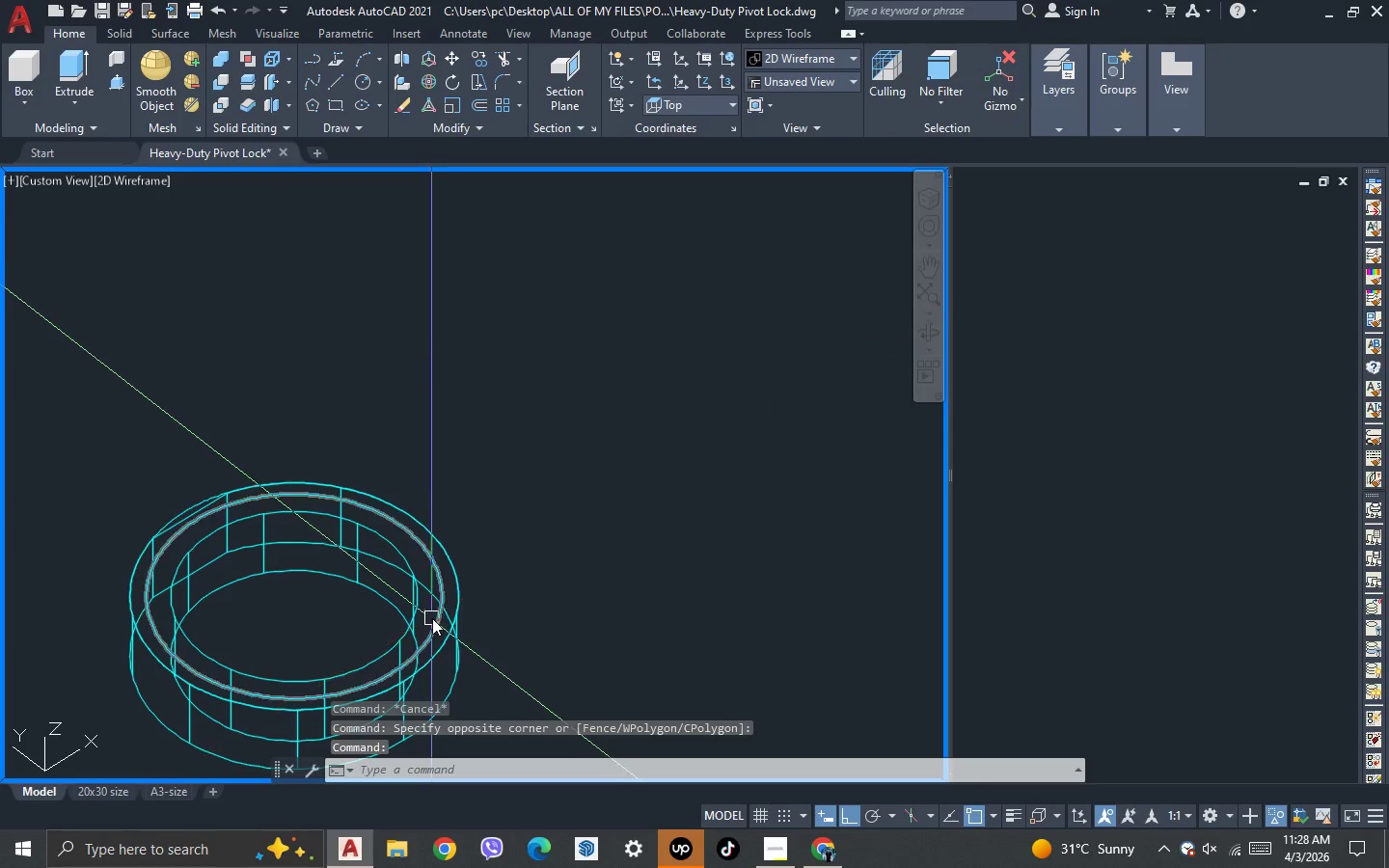 
left_click([434, 620])
 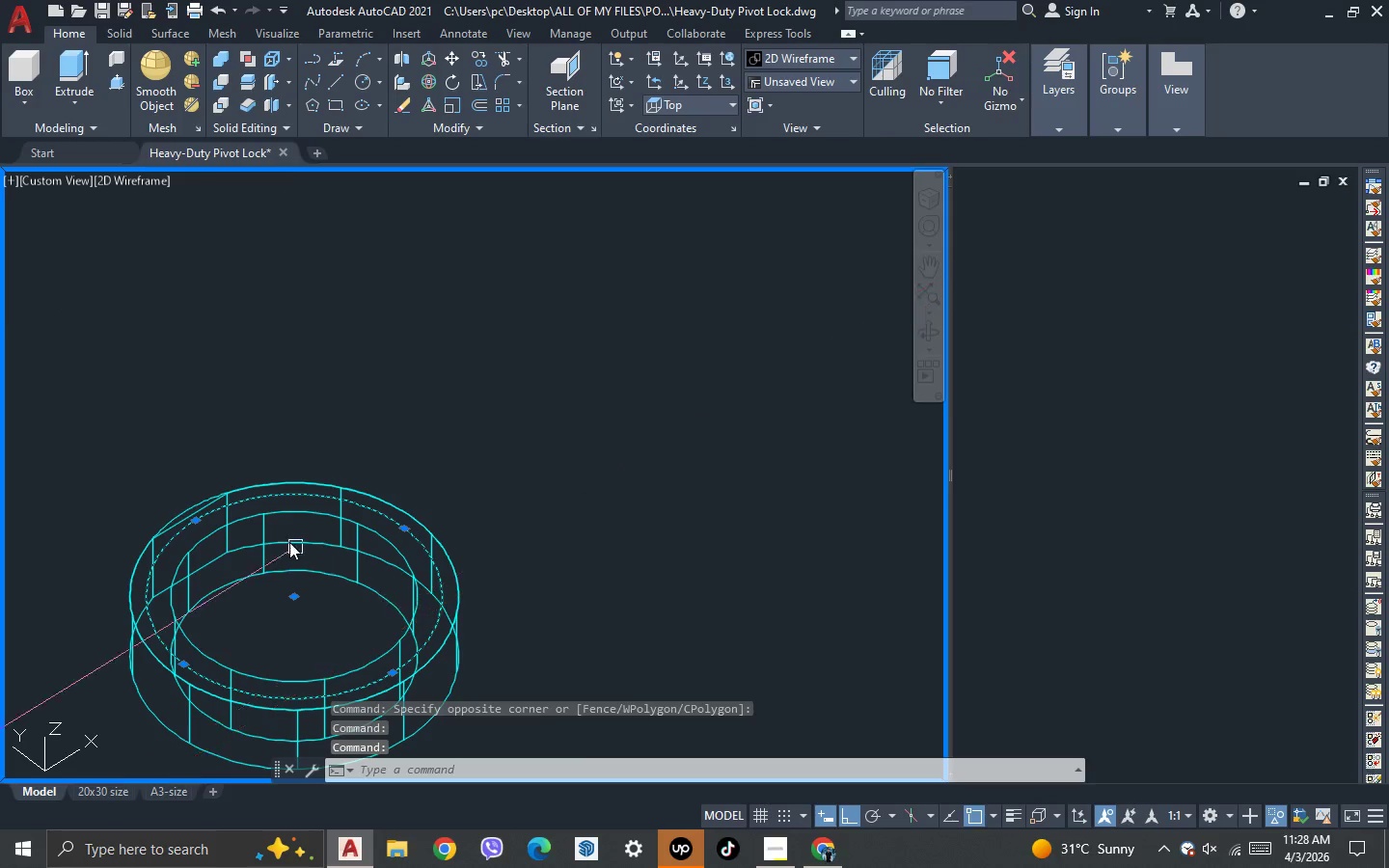 
scroll: coordinate [289, 542], scroll_direction: down, amount: 3.0
 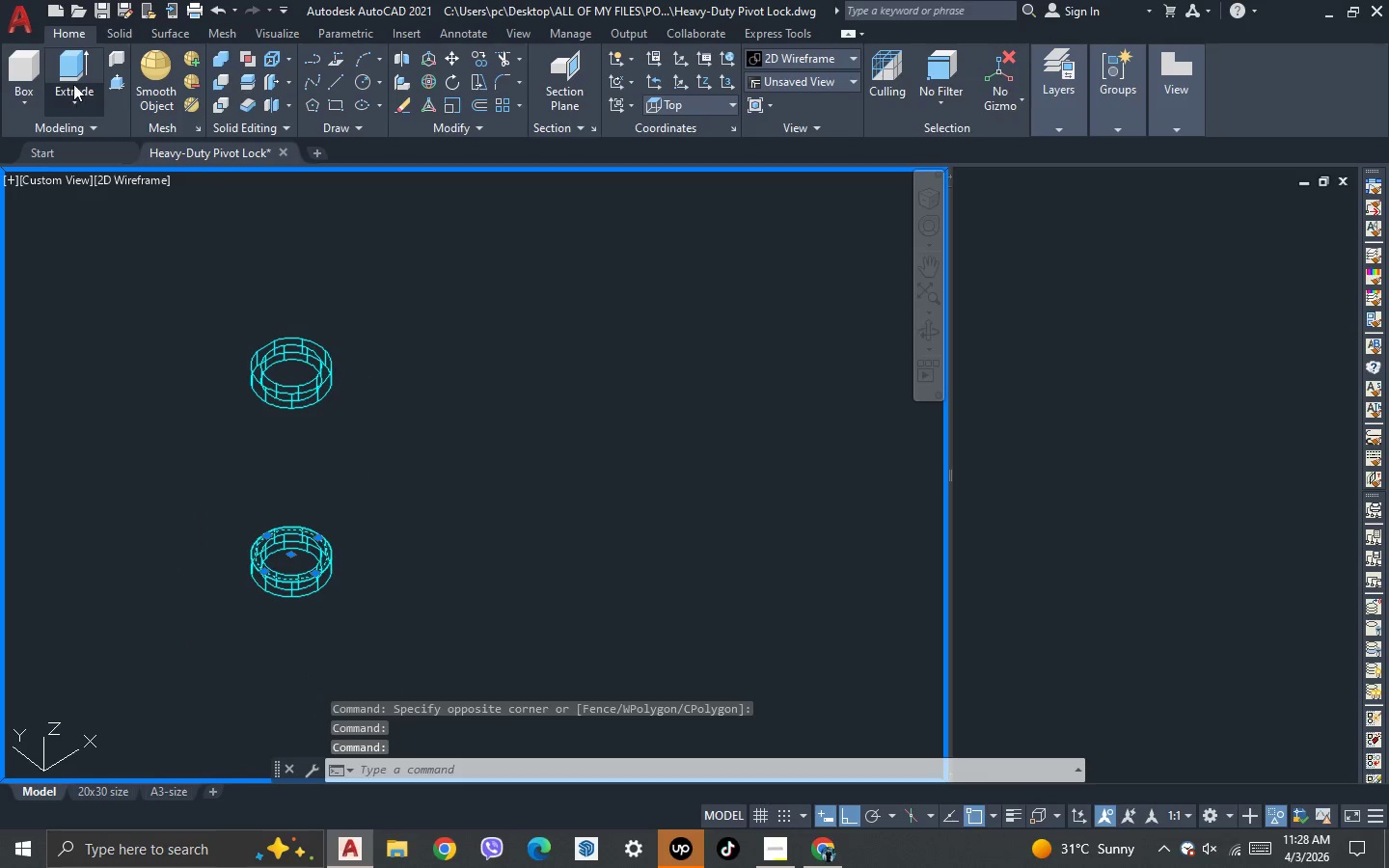 
left_click([72, 66])
 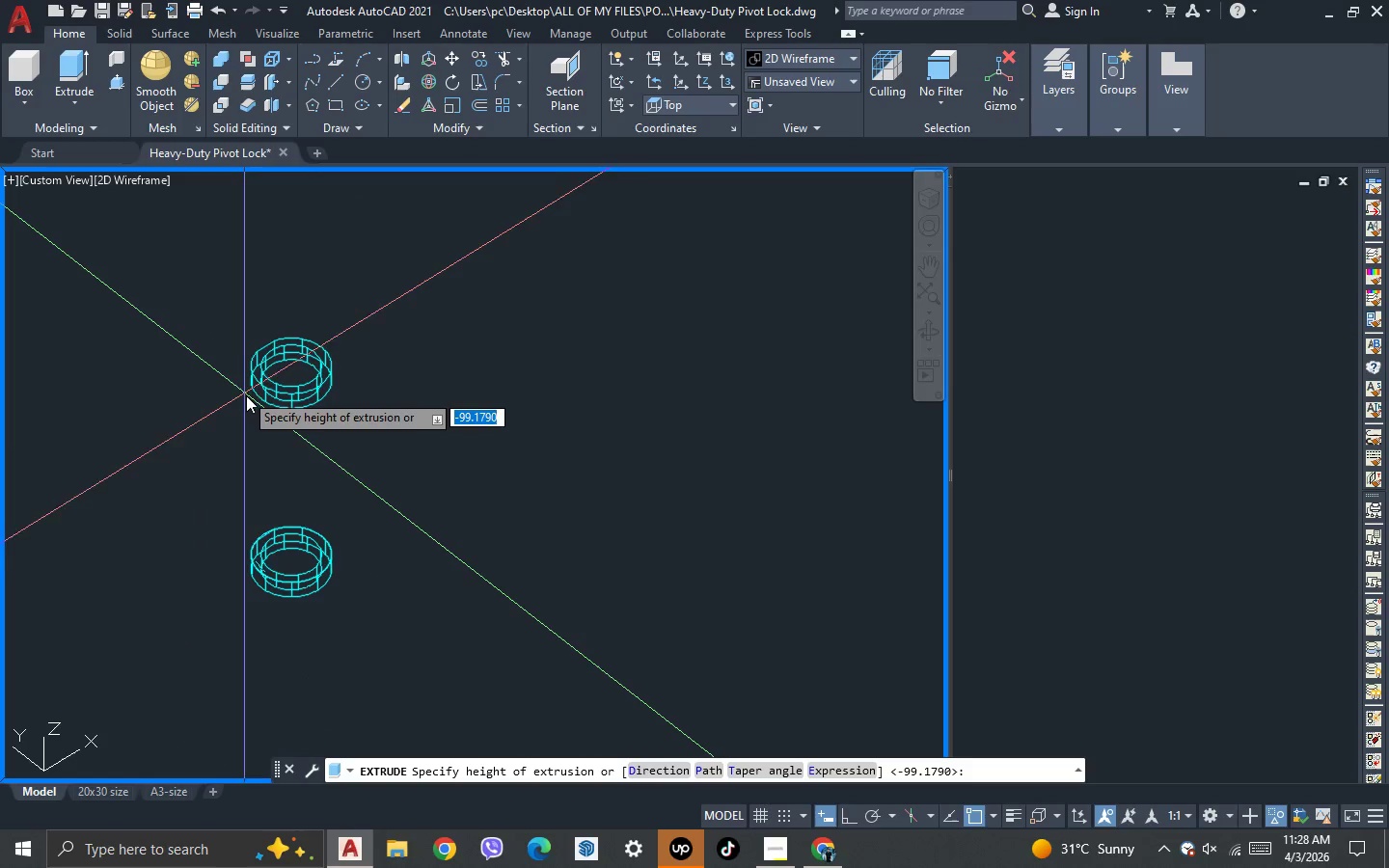 
scroll: coordinate [271, 412], scroll_direction: up, amount: 2.0
 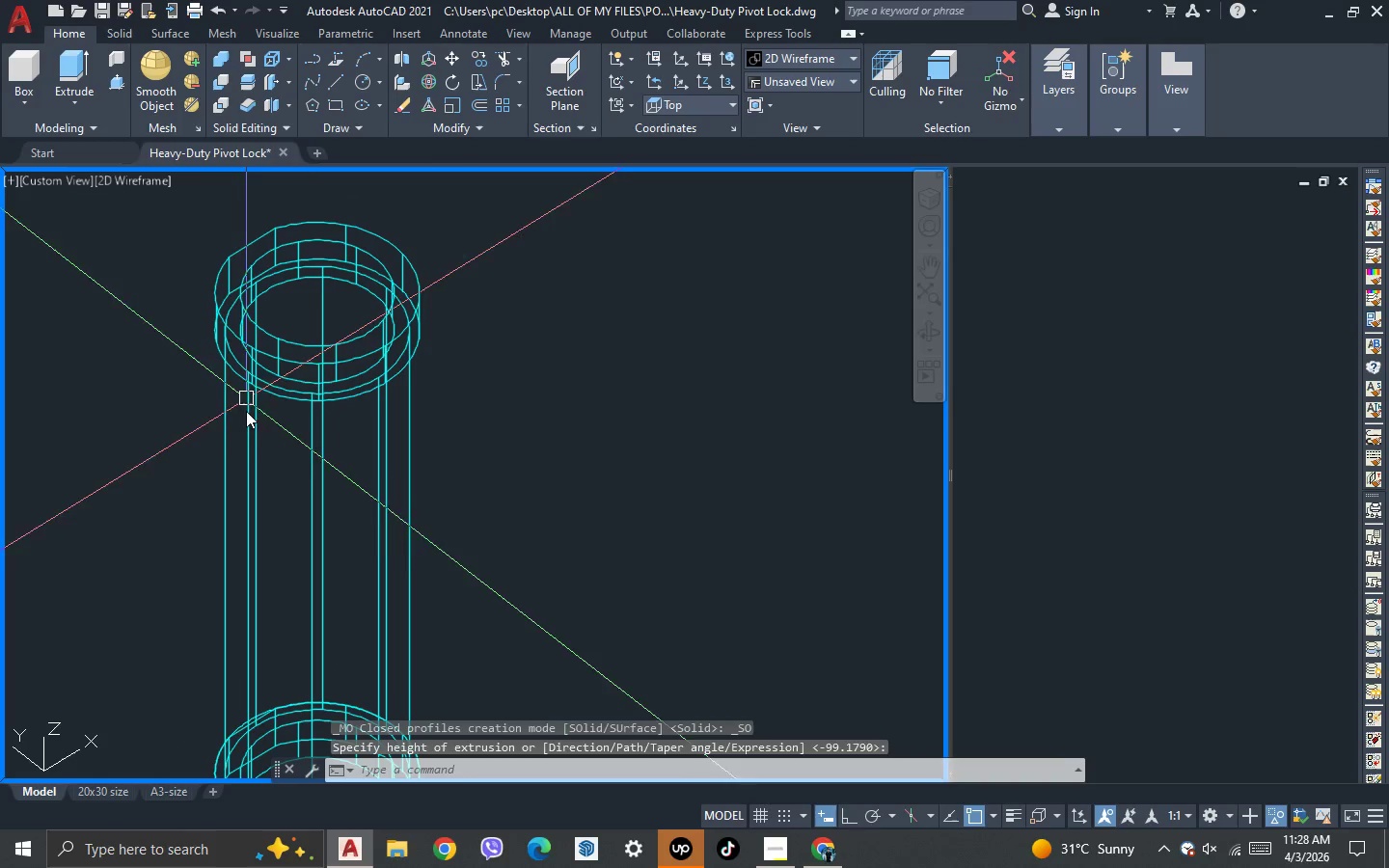 
key(Escape)
 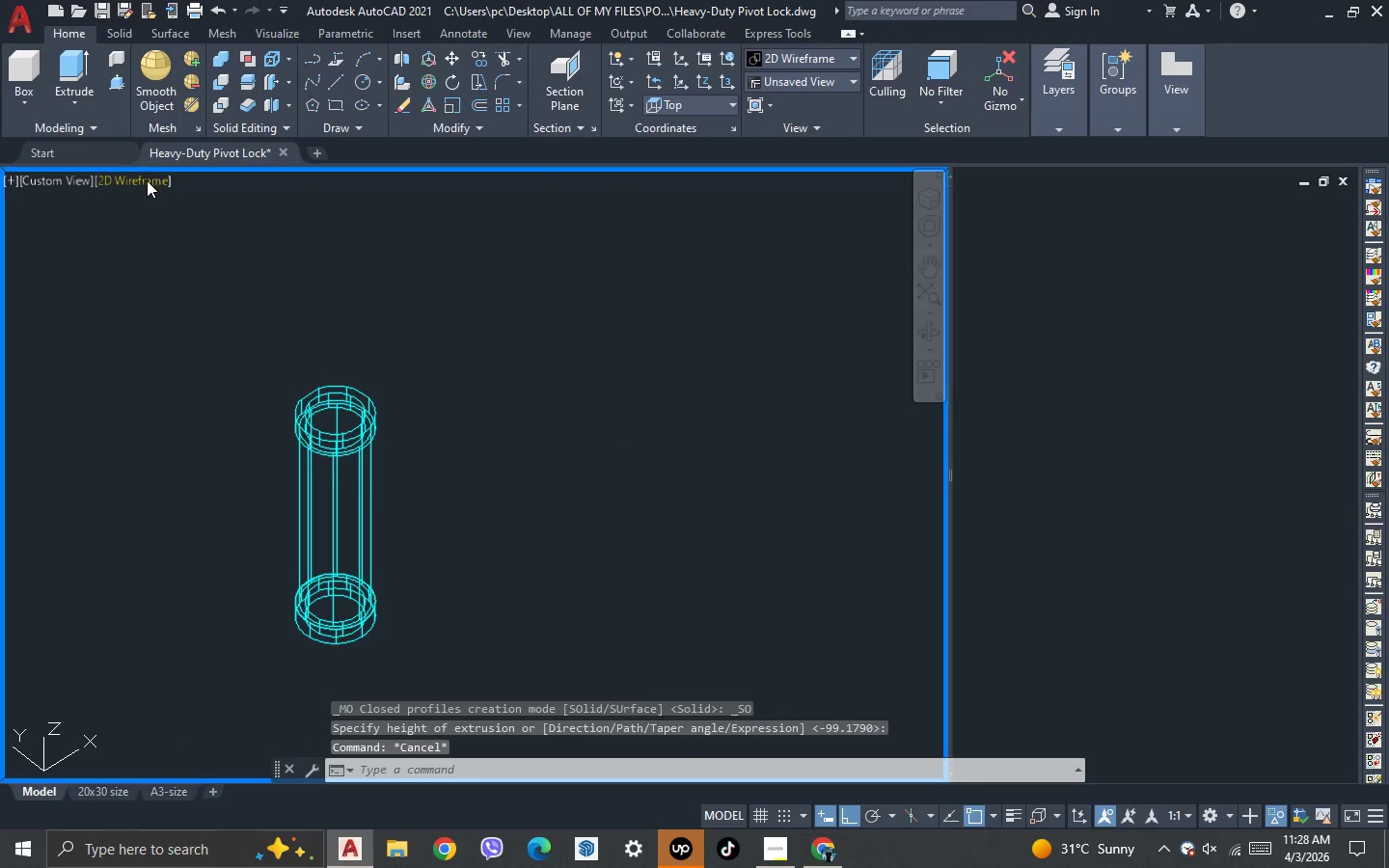 
scroll: coordinate [345, 492], scroll_direction: down, amount: 2.0
 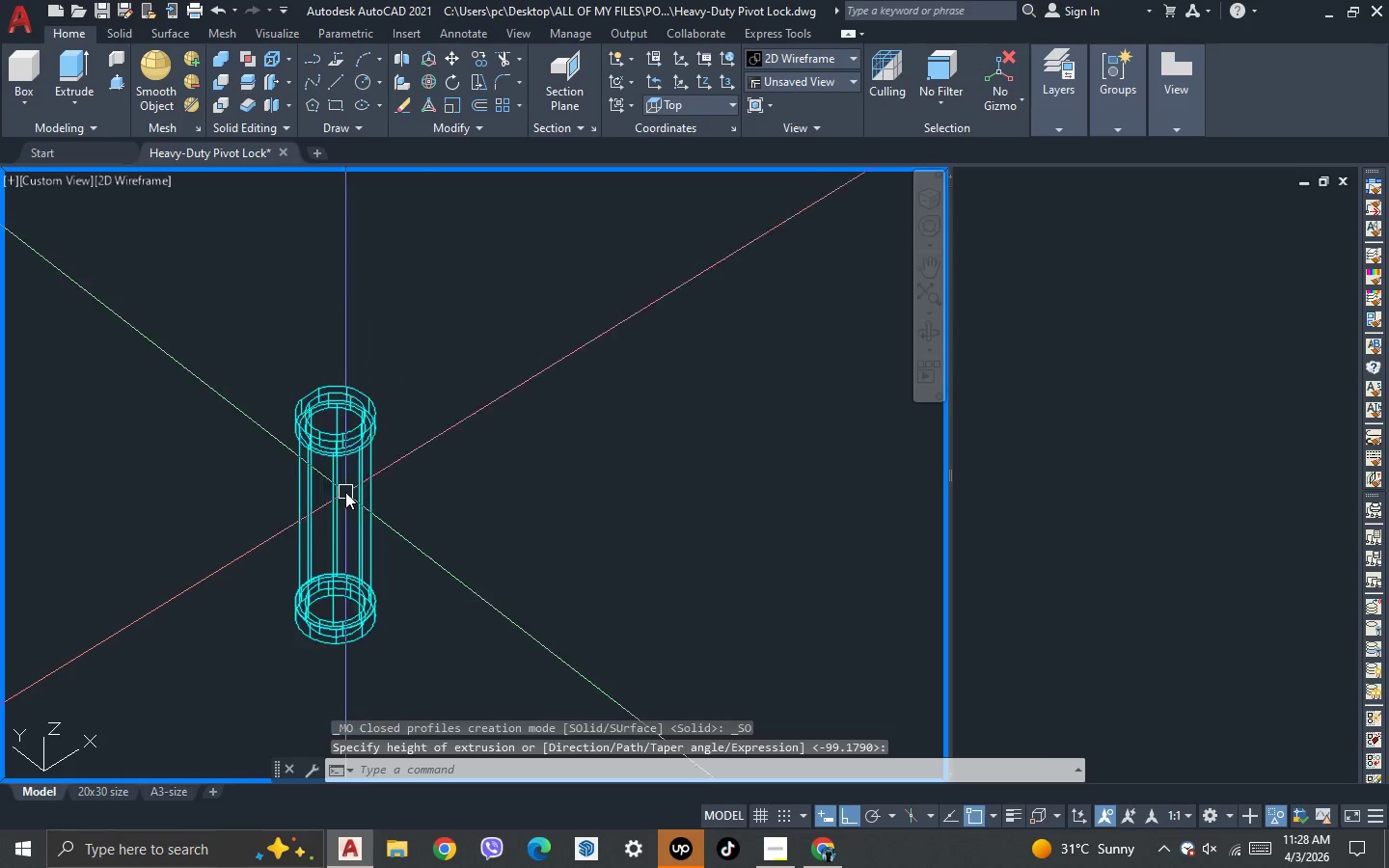 
left_click([146, 181])
 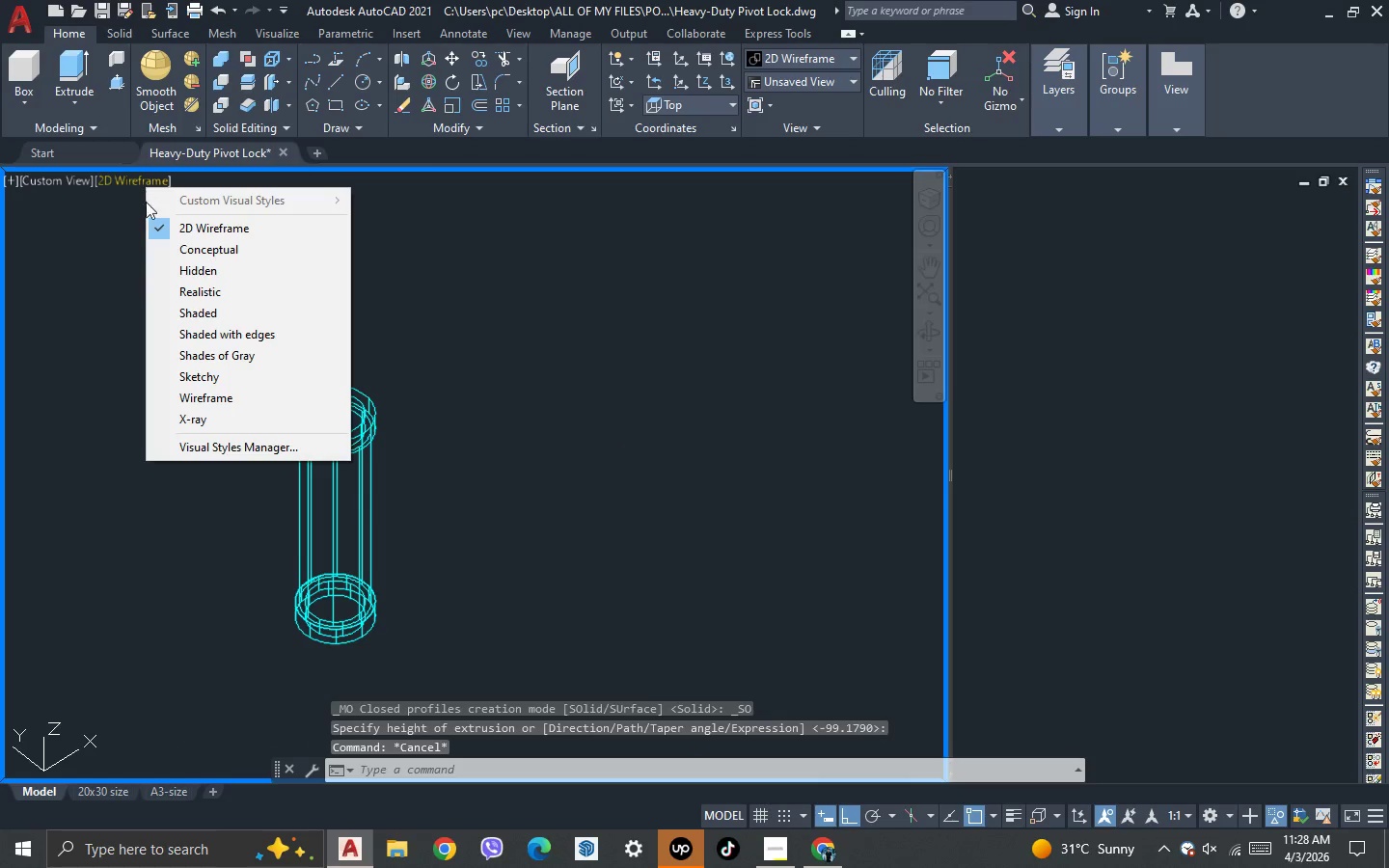 
key(Escape)
 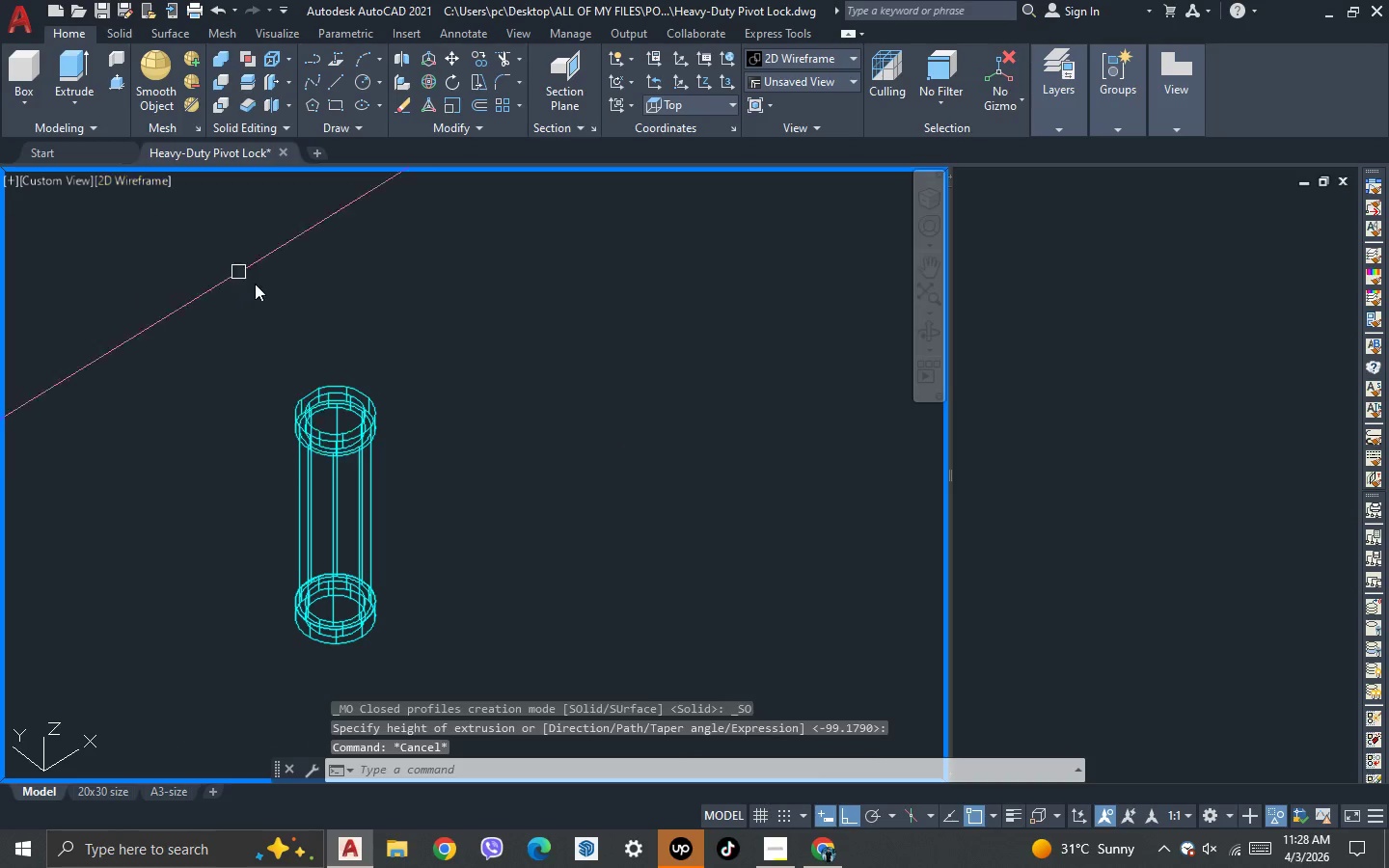 
key(Escape)
 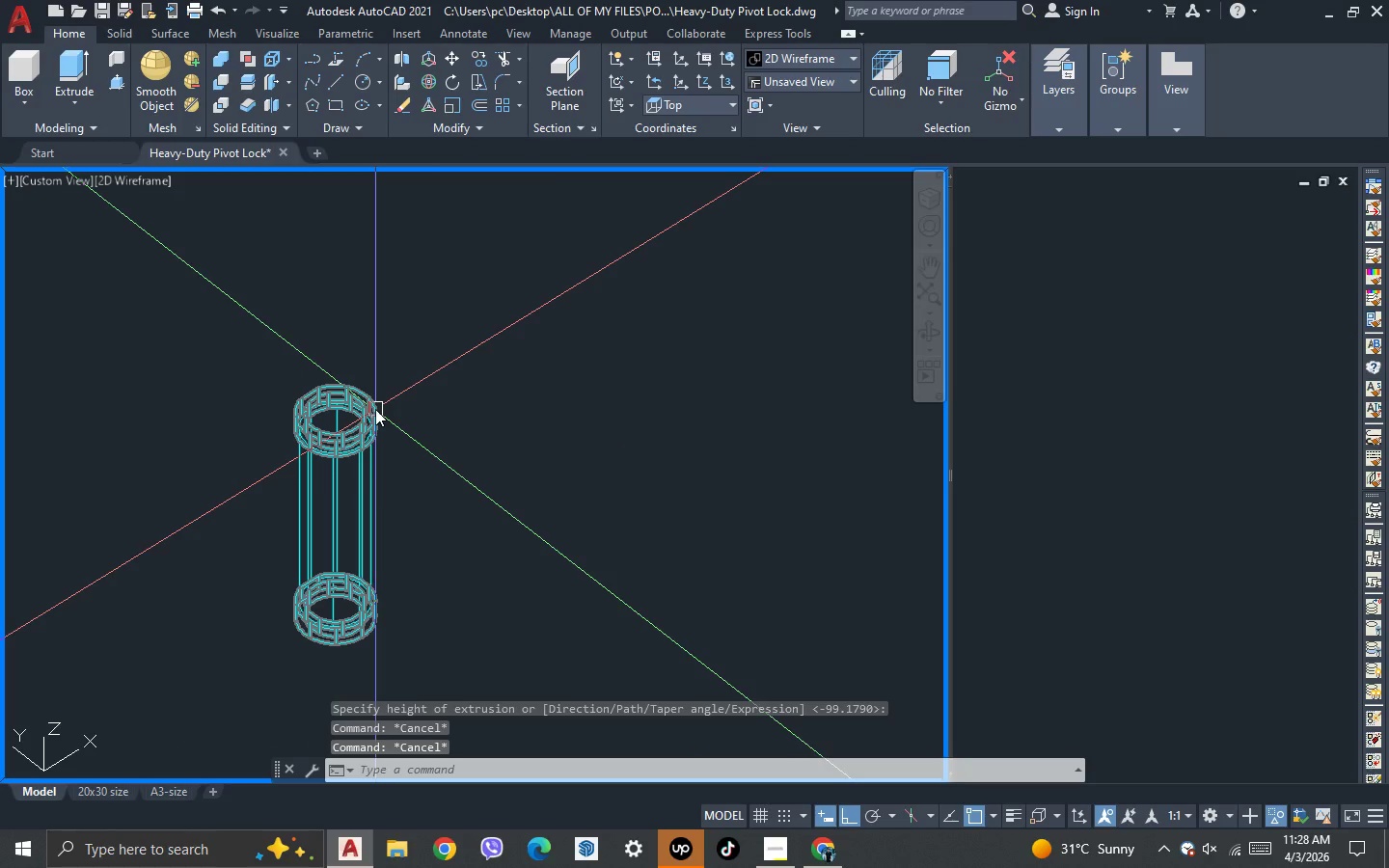 
type(unio)
 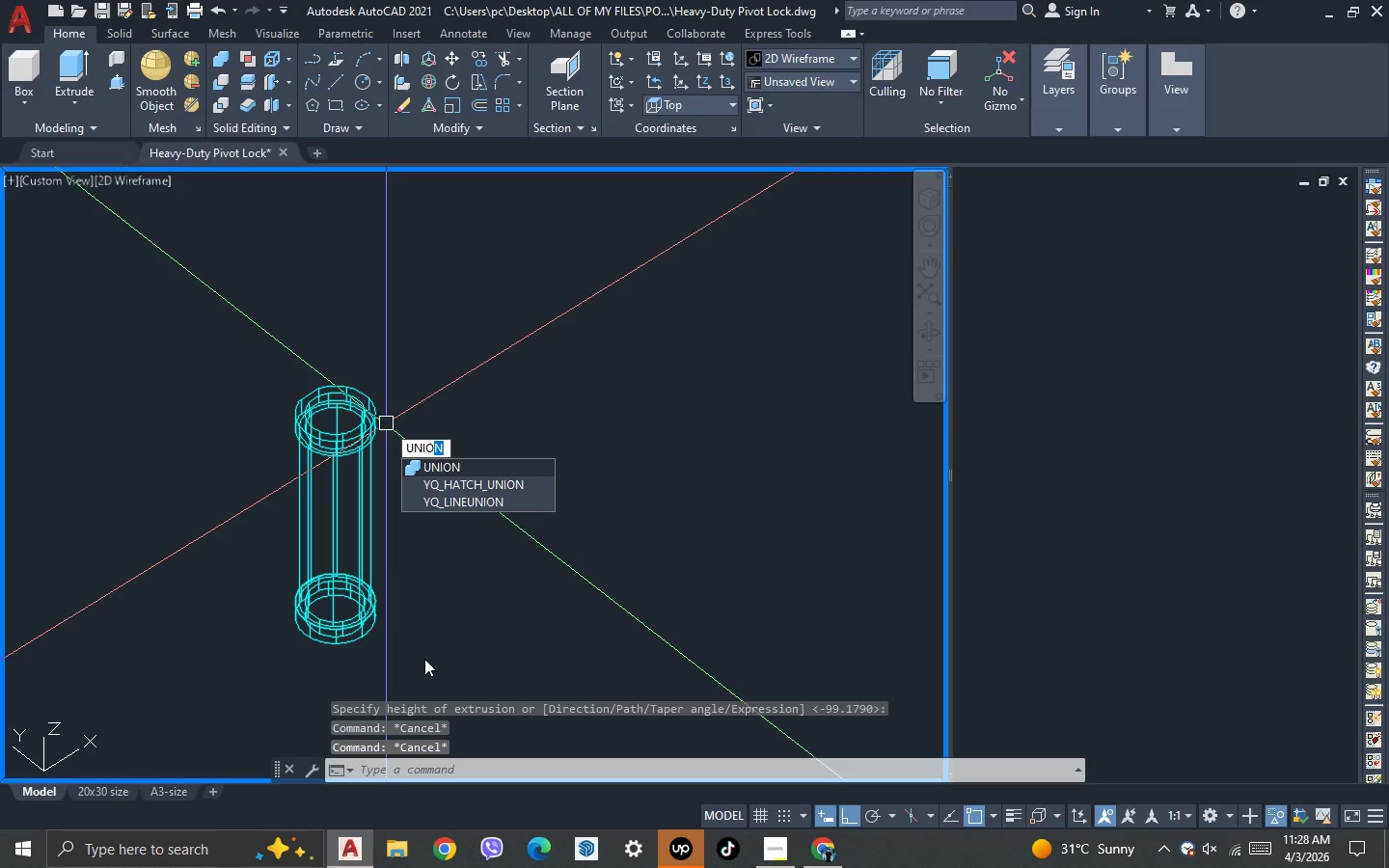 
key(Space)
 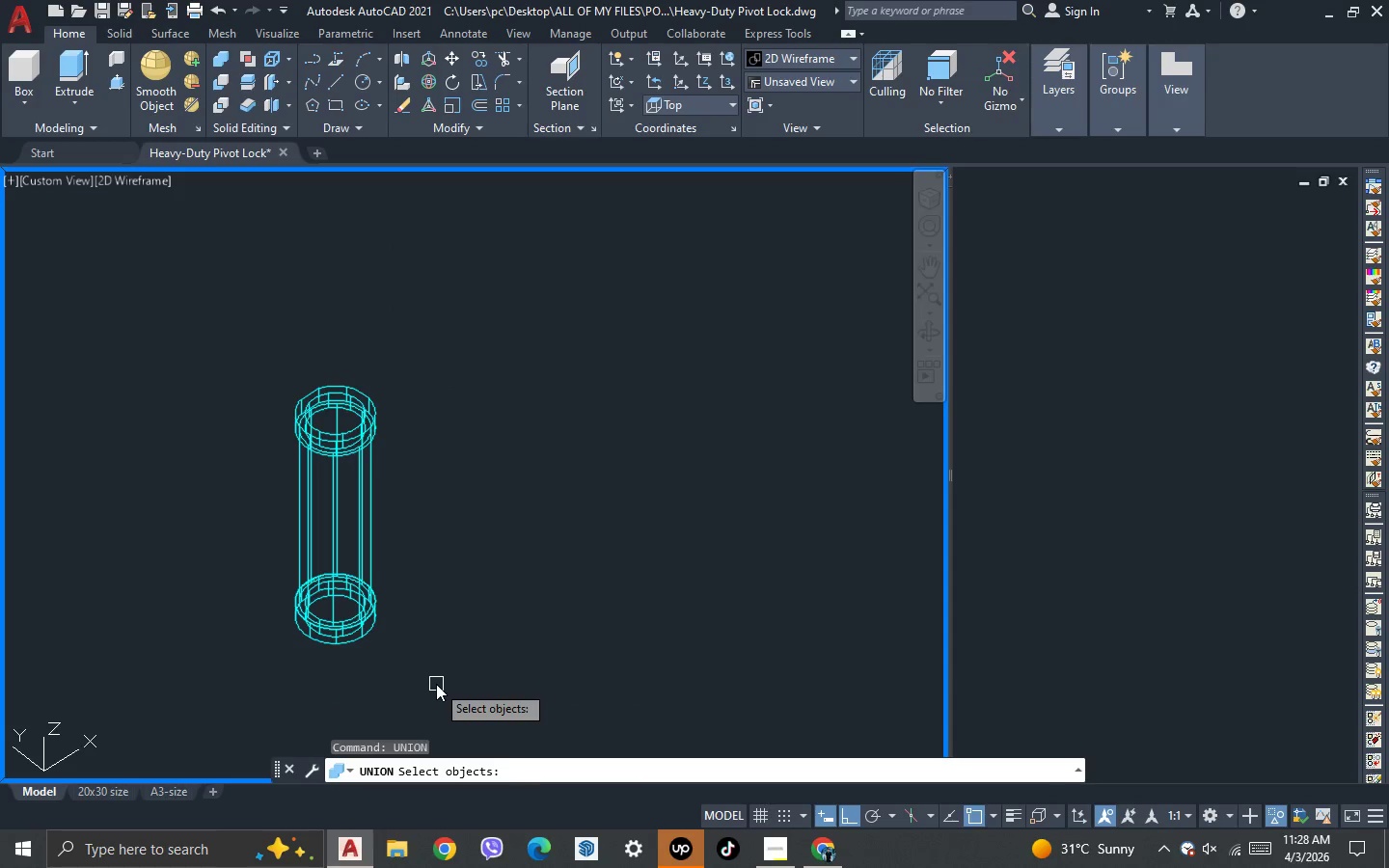 
left_click_drag(start_coordinate=[436, 683], to_coordinate=[406, 650])
 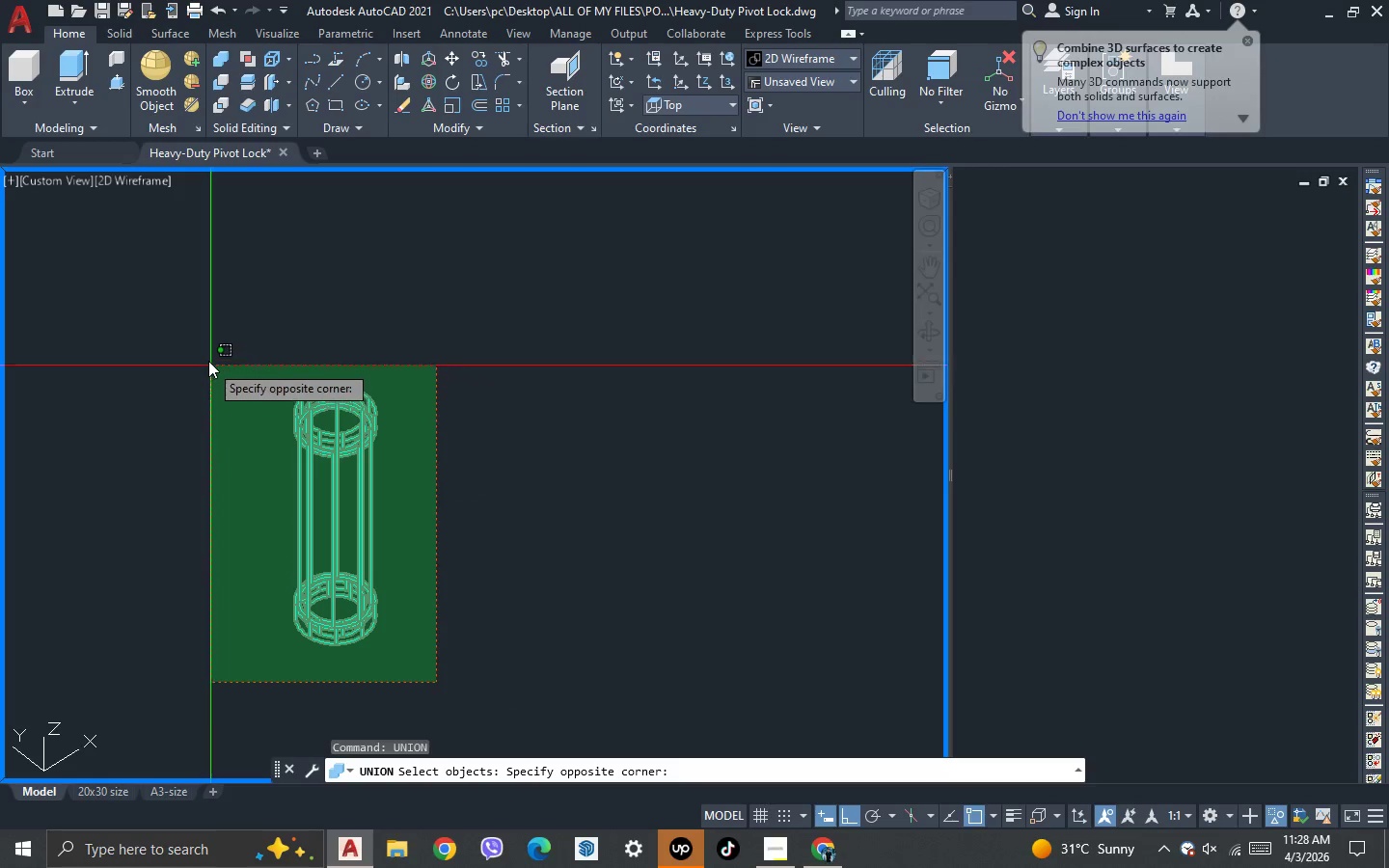 
left_click([206, 357])
 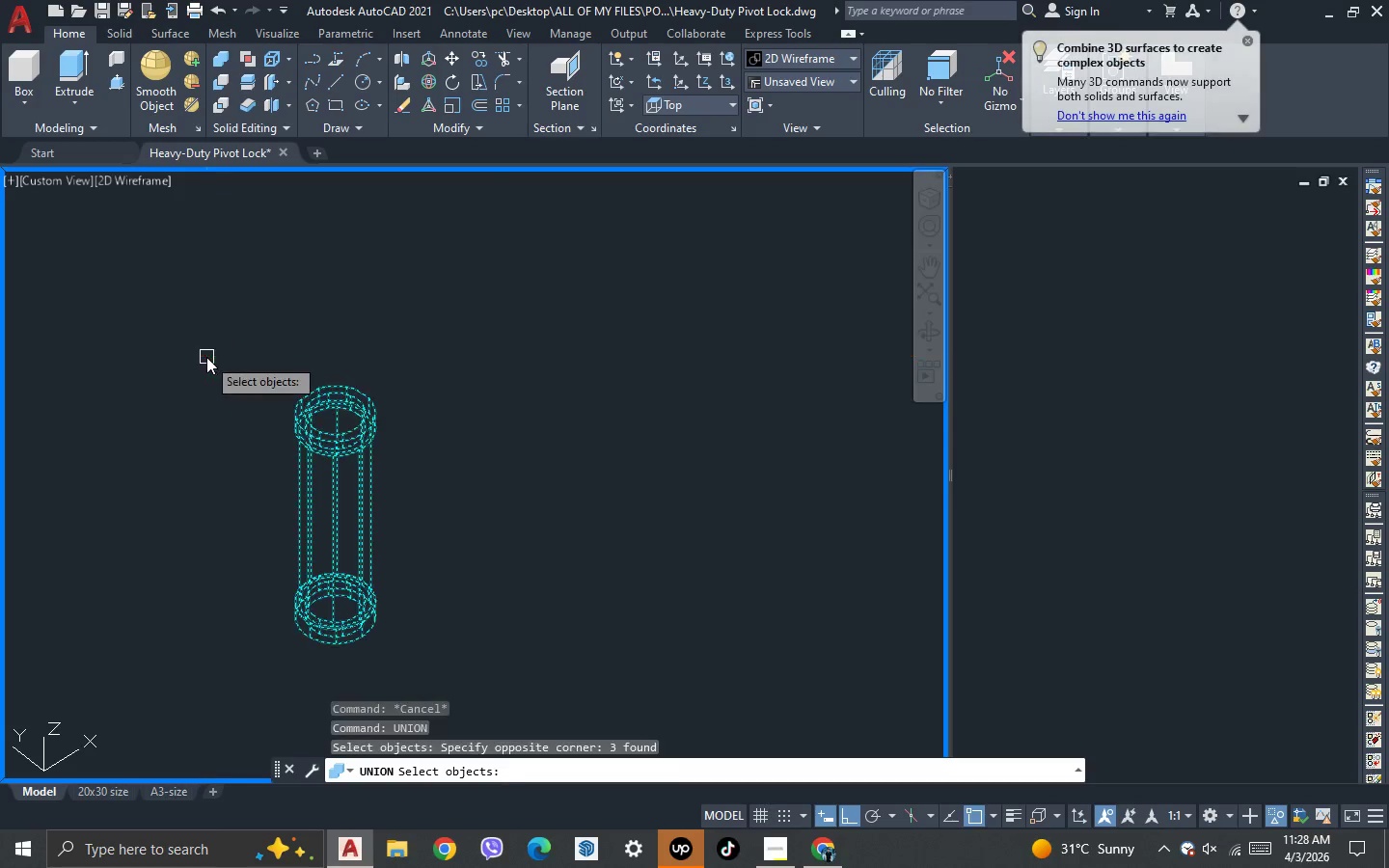 
key(Space)
 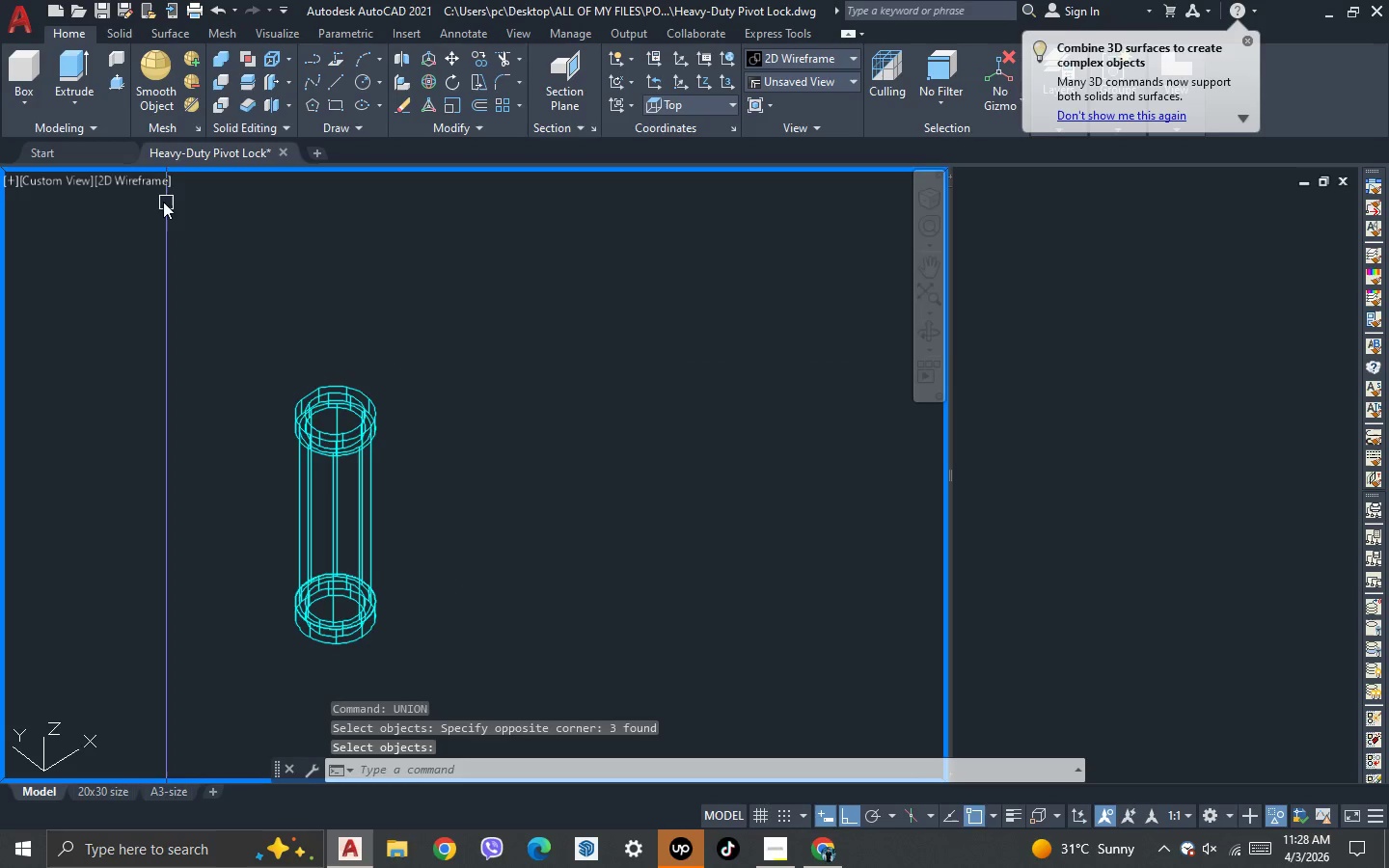 
left_click([145, 179])
 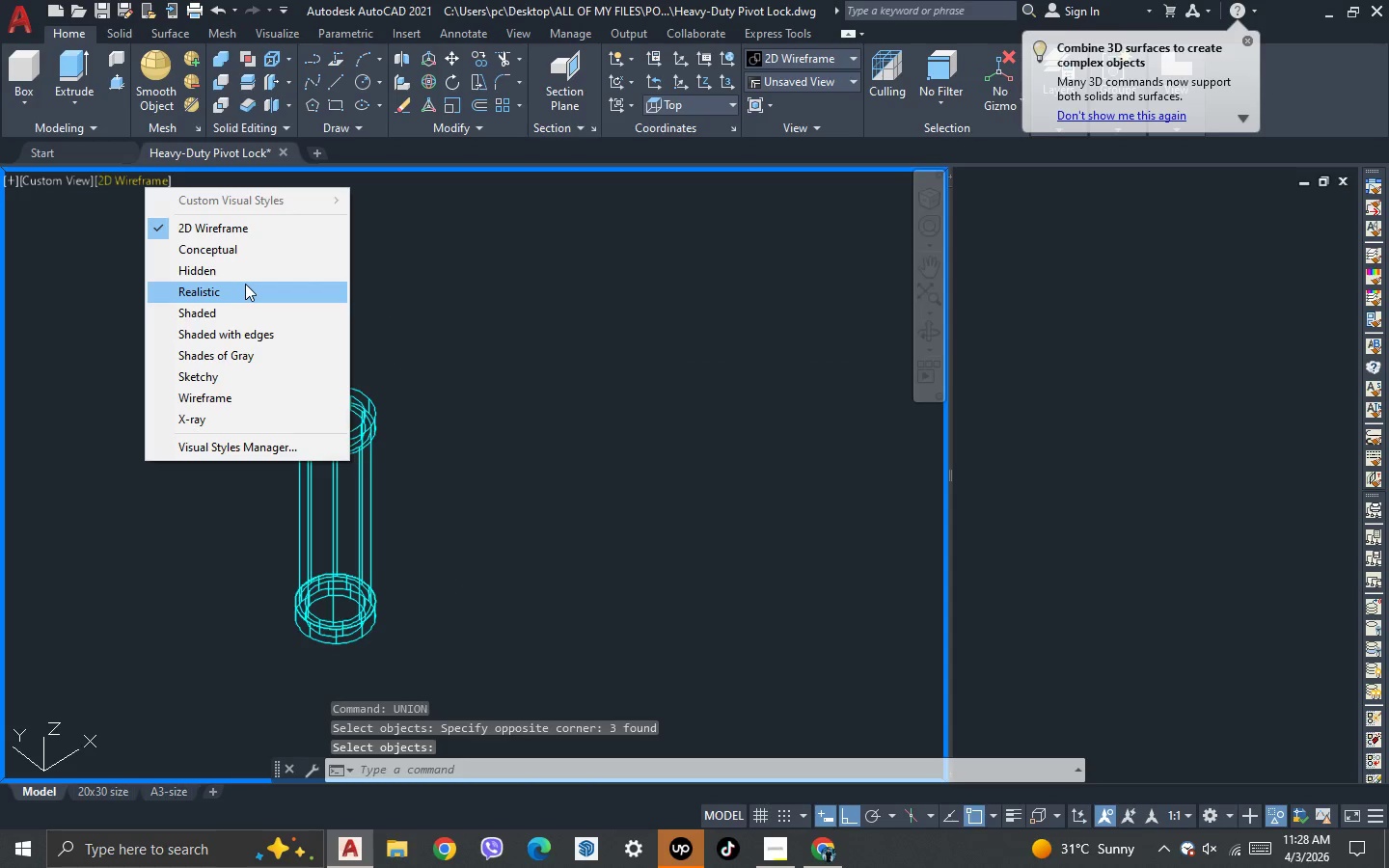 
left_click([245, 284])
 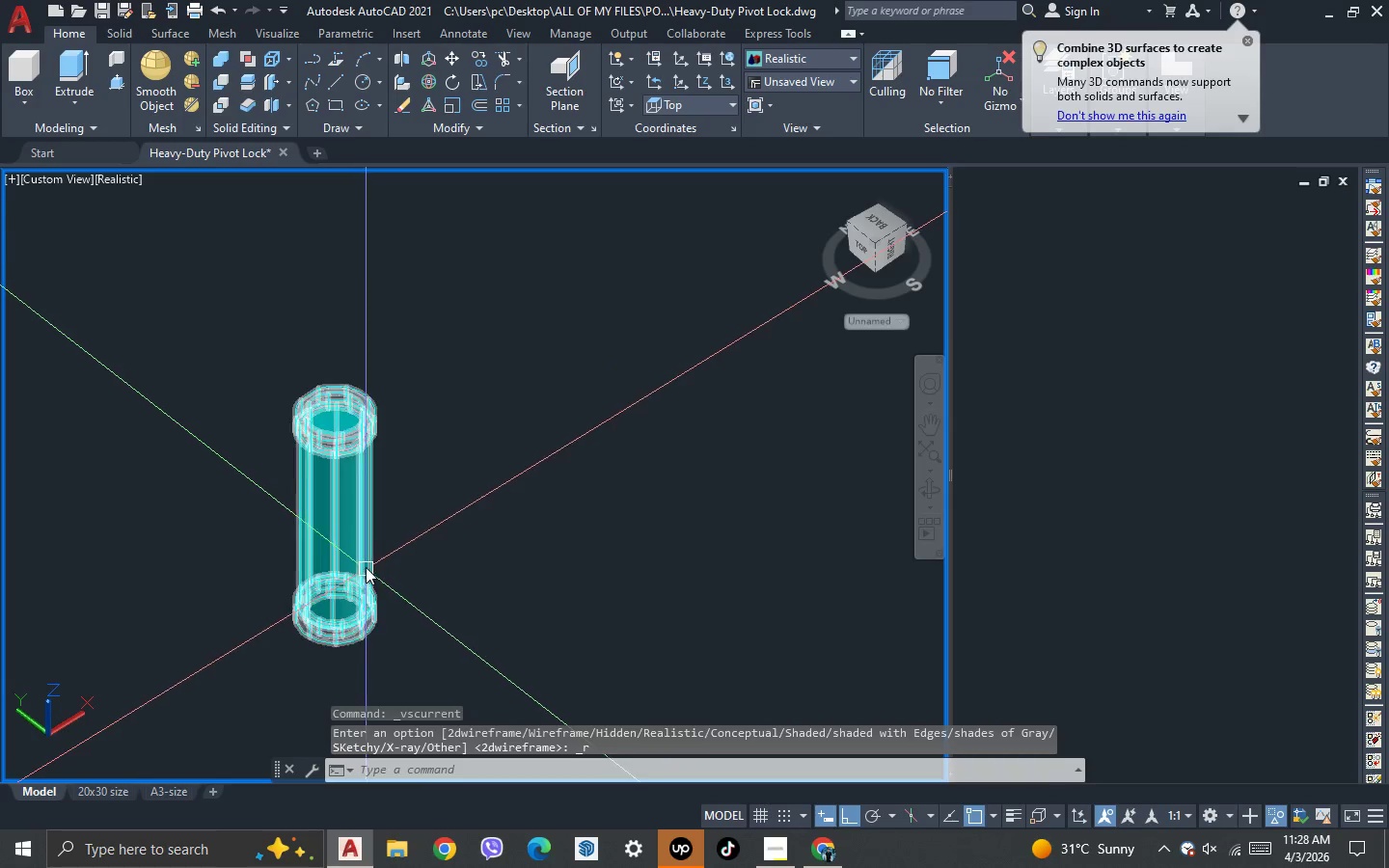 
scroll: coordinate [336, 484], scroll_direction: up, amount: 1.0
 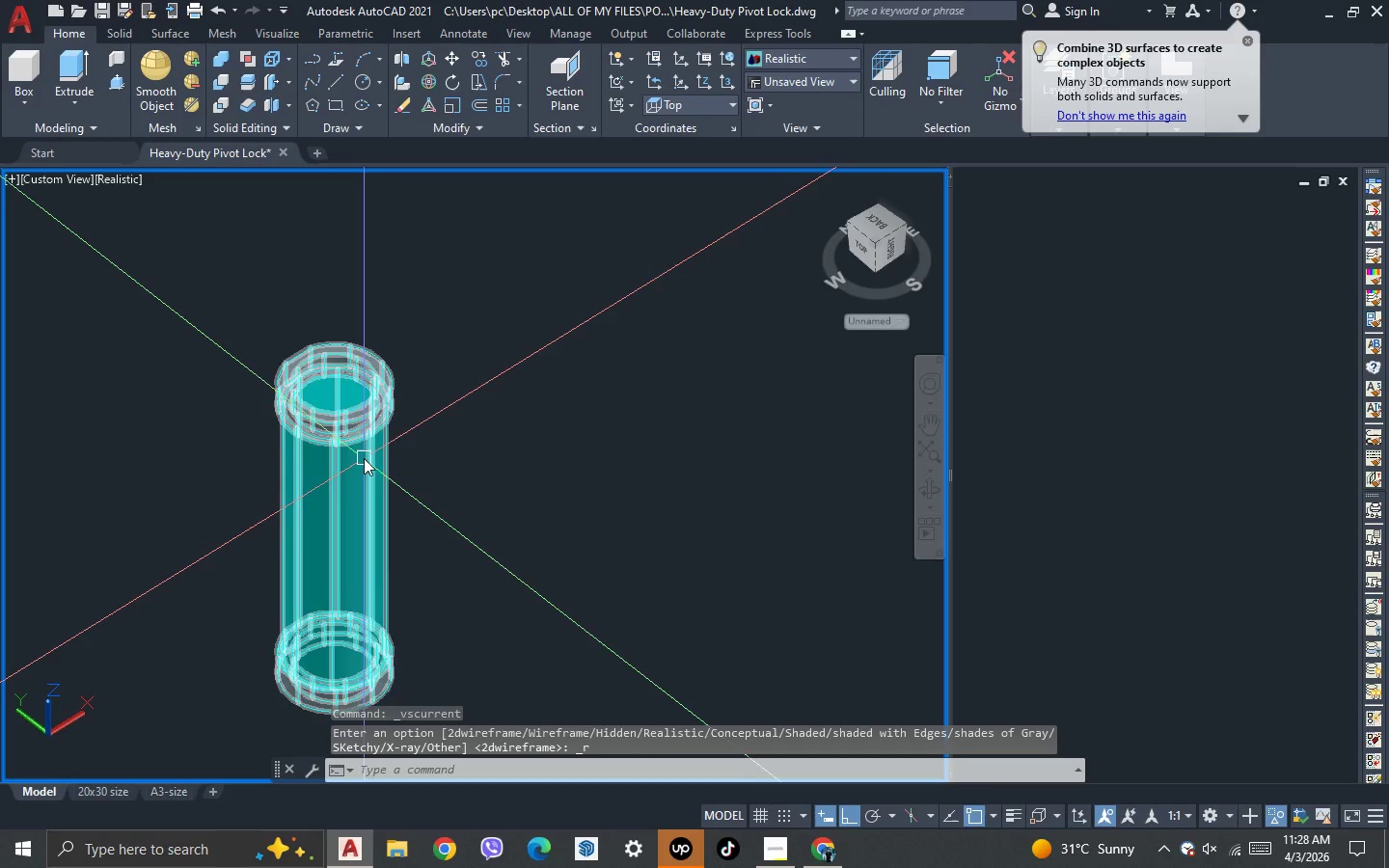 
scroll: coordinate [365, 458], scroll_direction: down, amount: 2.0
 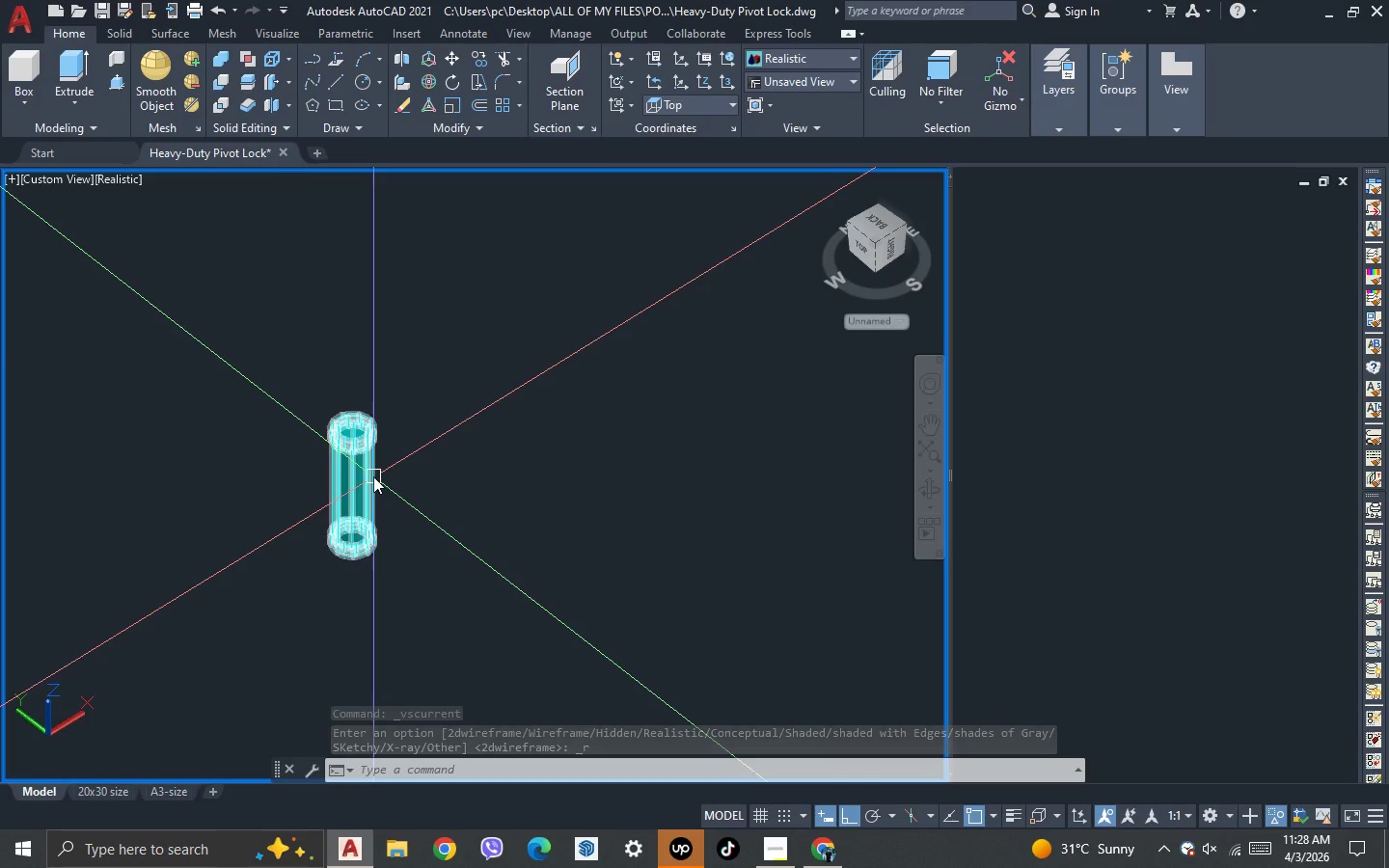 
key(3)
 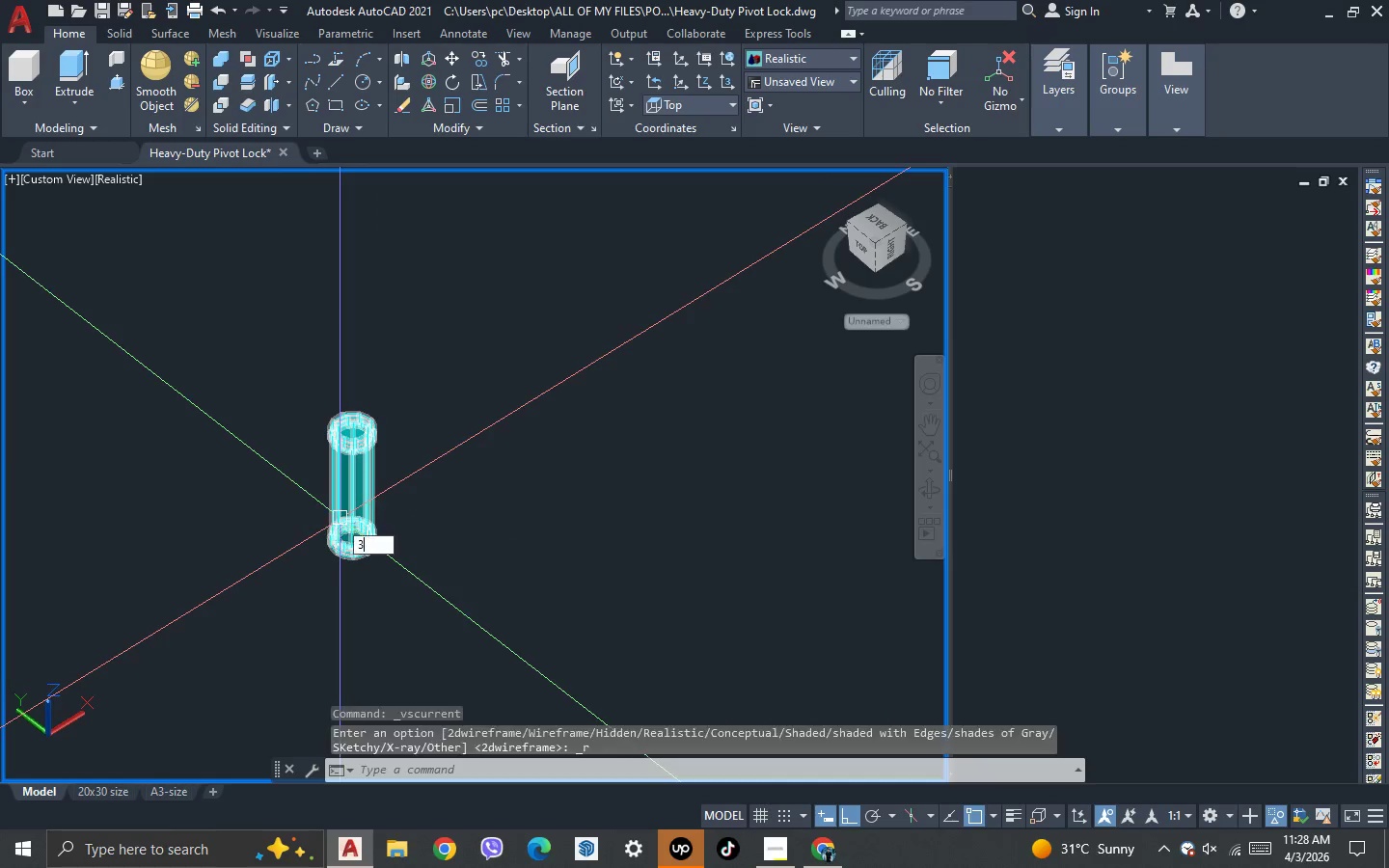 
key(Space)
 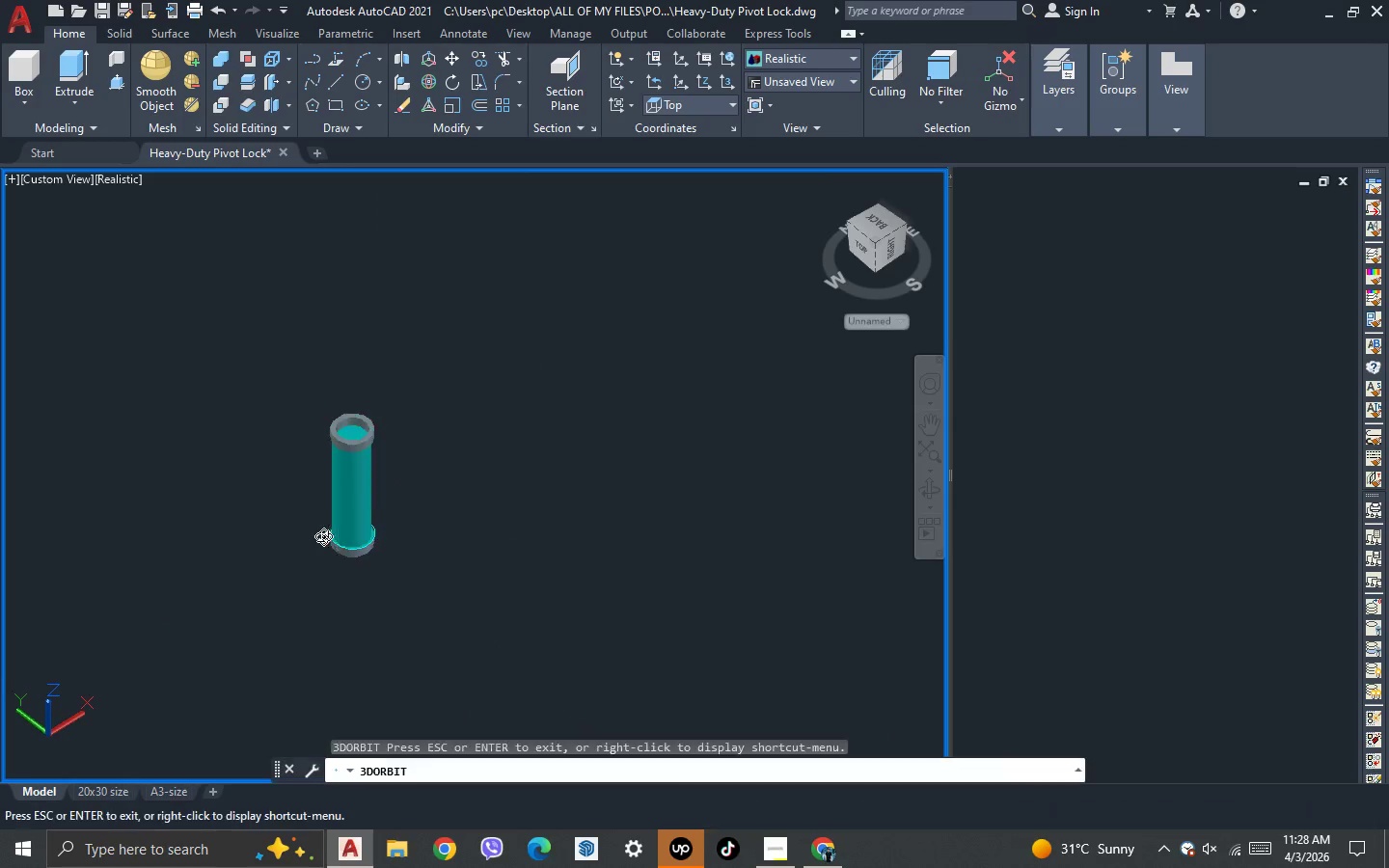 
left_click_drag(start_coordinate=[323, 536], to_coordinate=[463, 543])
 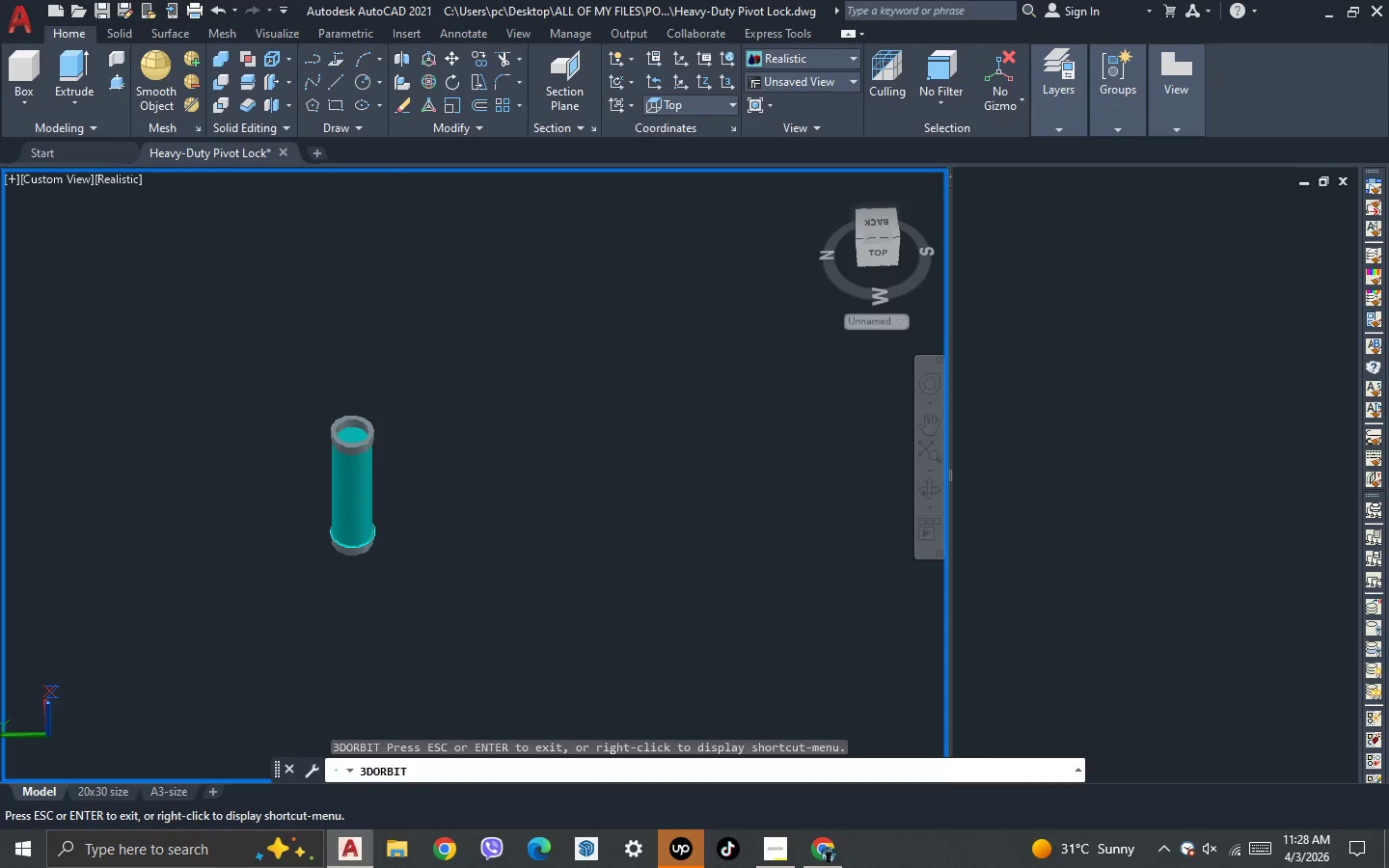 
key(Escape)
 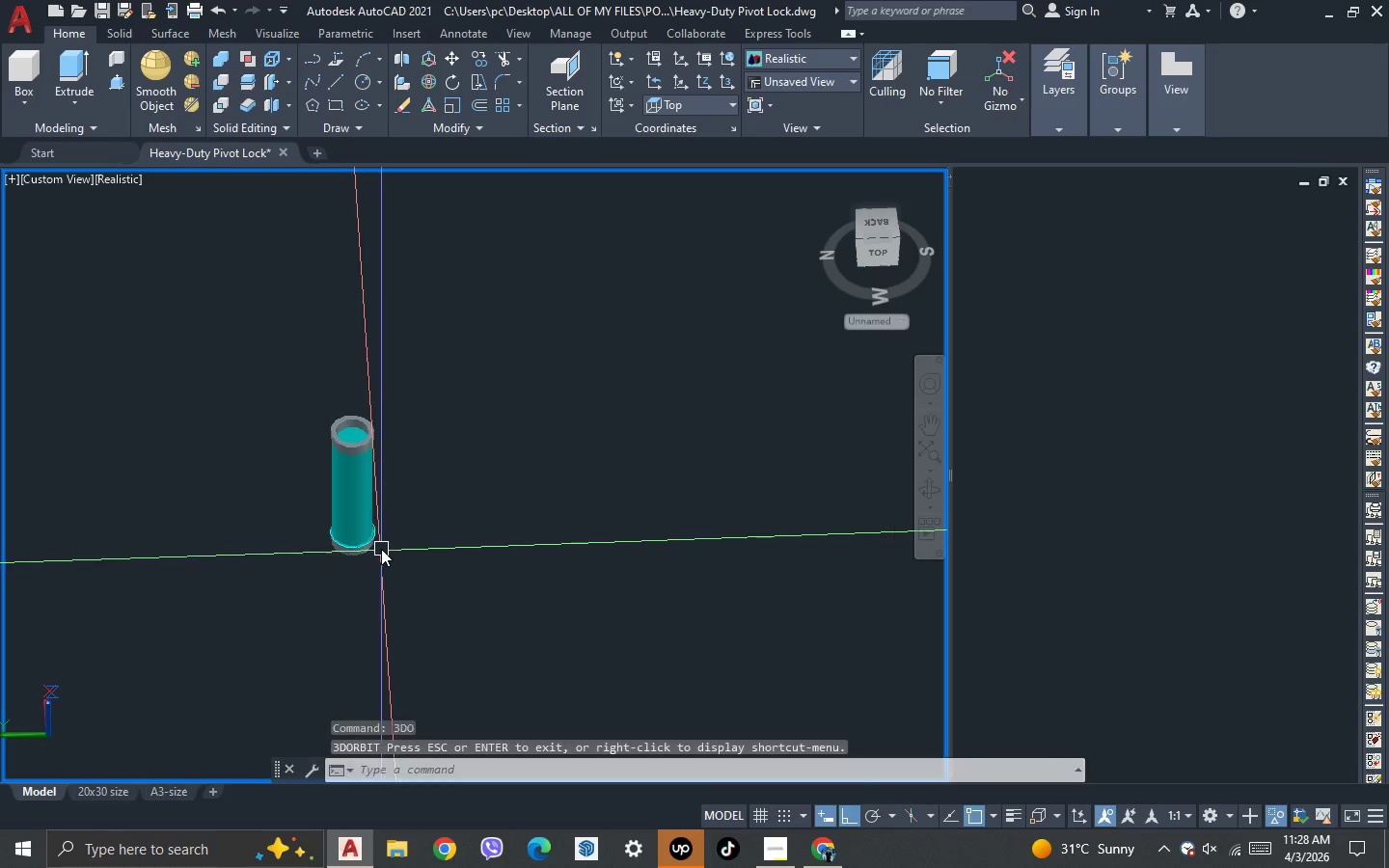 
scroll: coordinate [355, 516], scroll_direction: up, amount: 8.0
 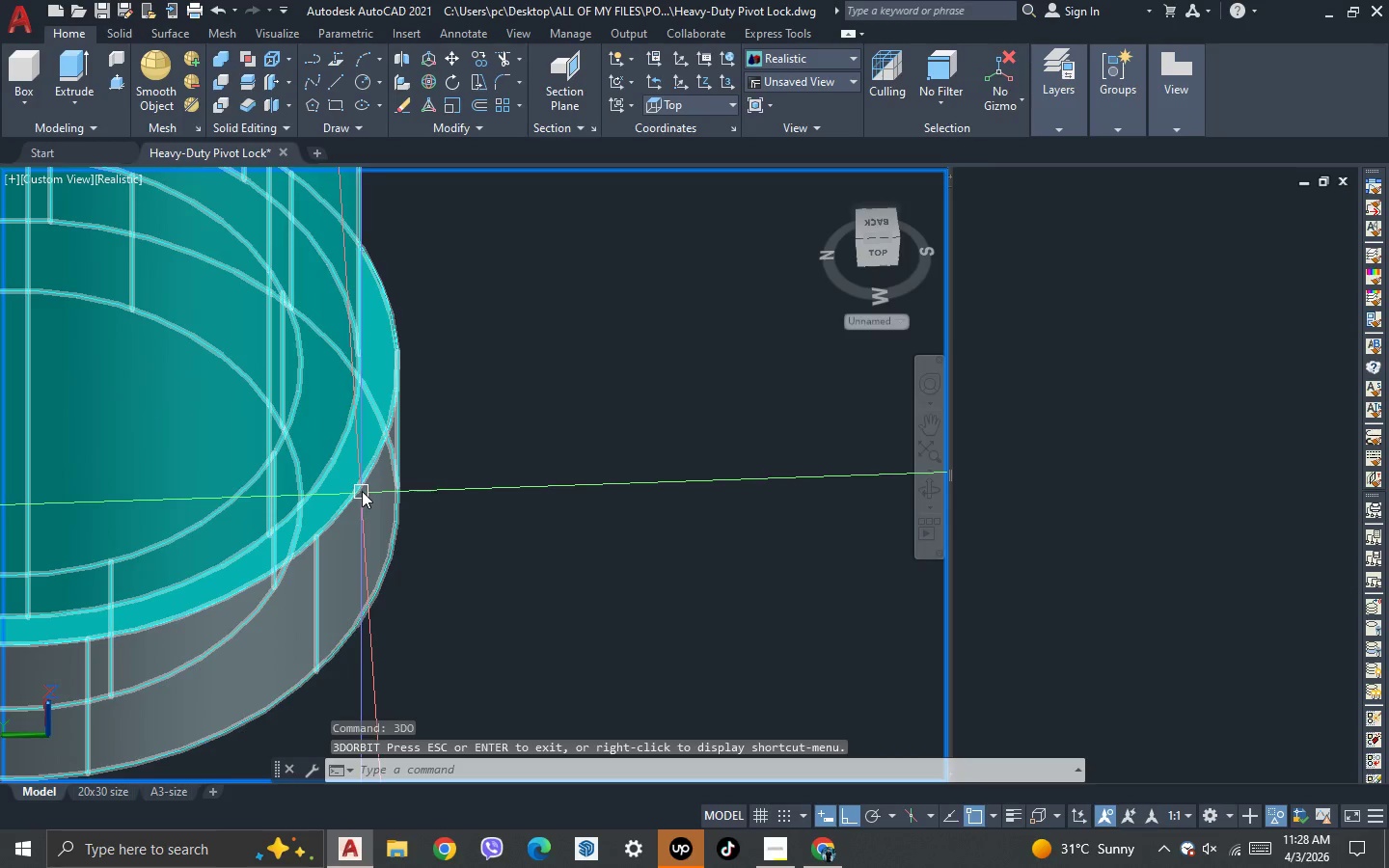 
left_click_drag(start_coordinate=[403, 590], to_coordinate=[300, 455])
 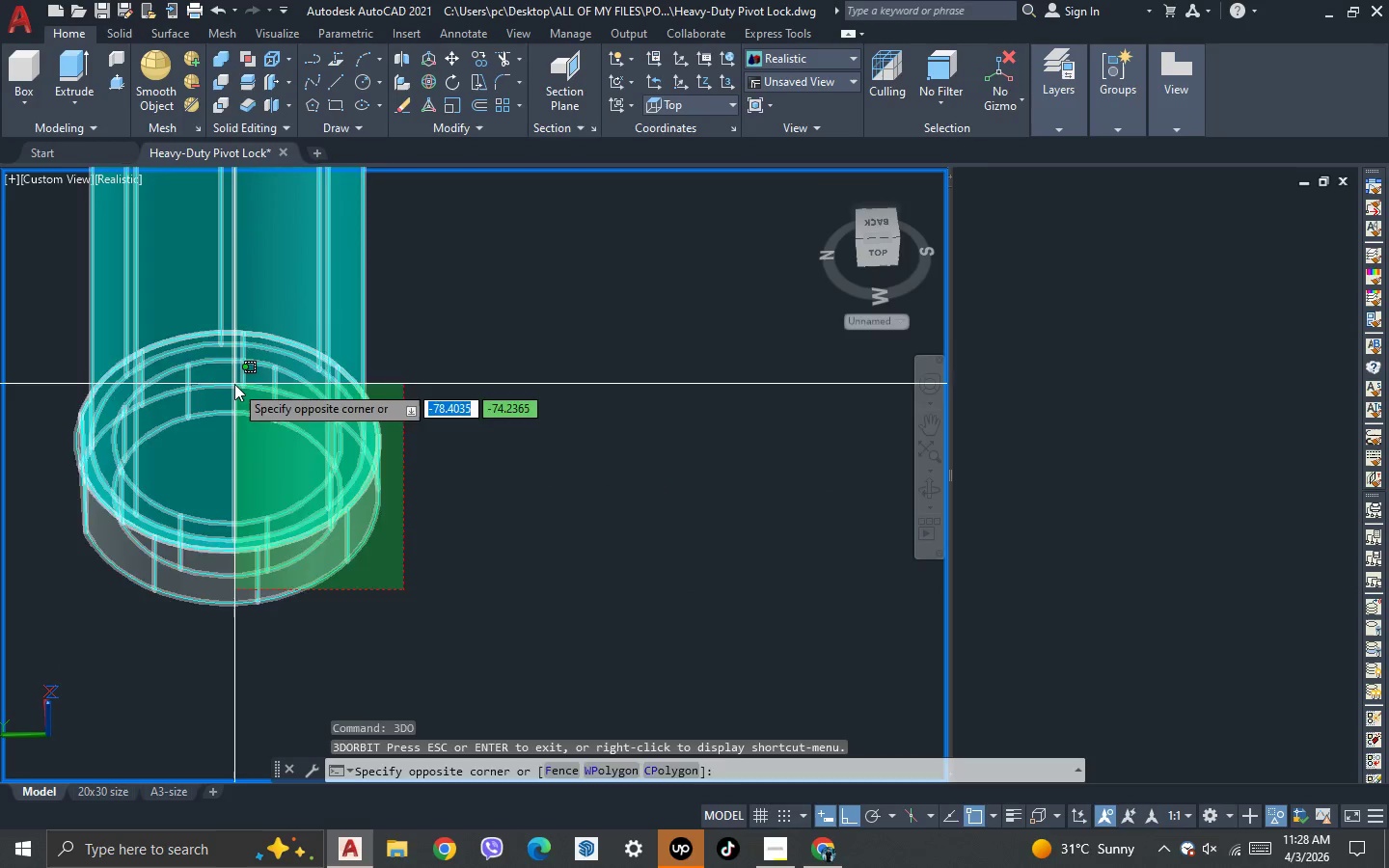 
double_click([234, 384])
 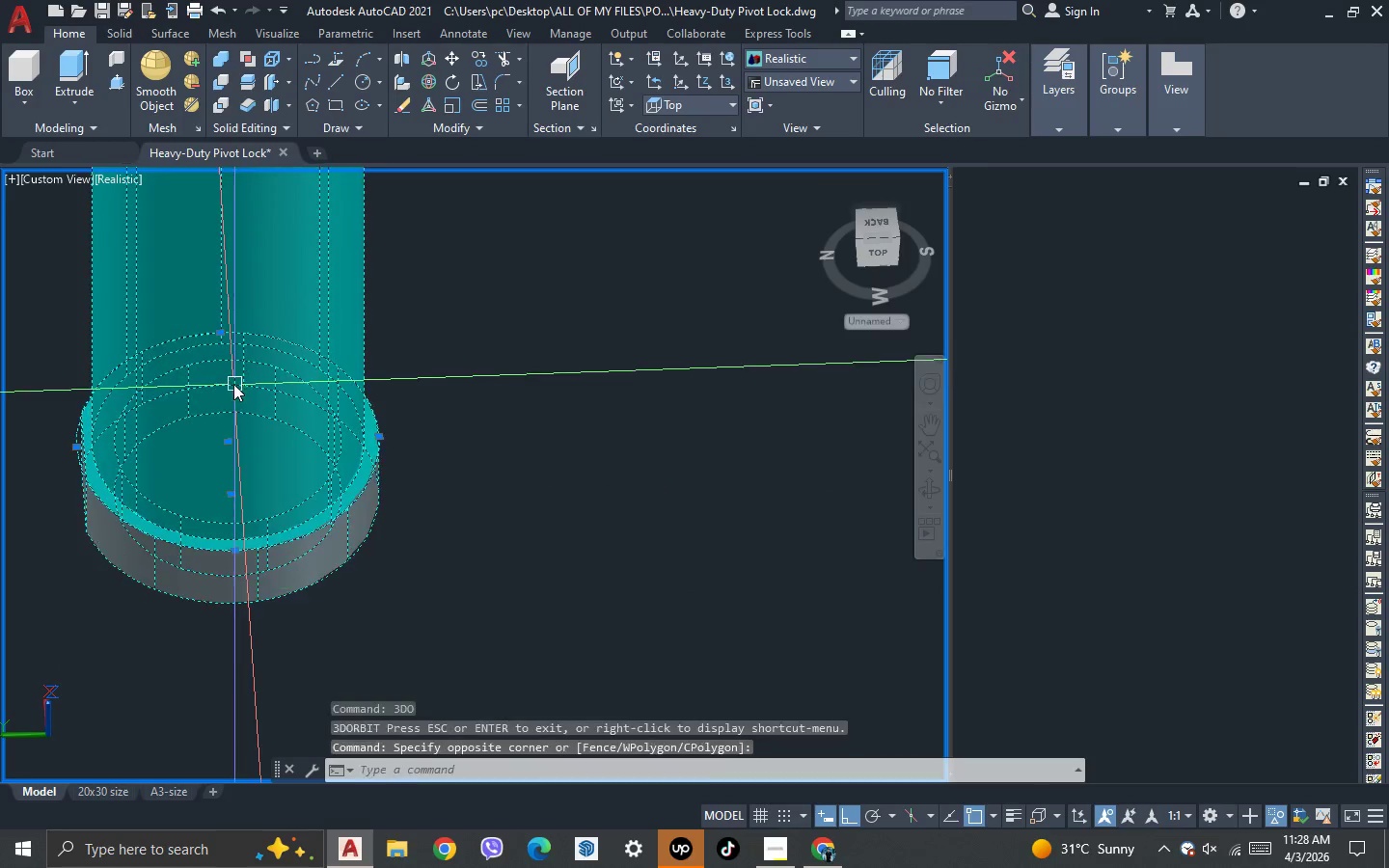 
scroll: coordinate [368, 493], scroll_direction: down, amount: 2.0
 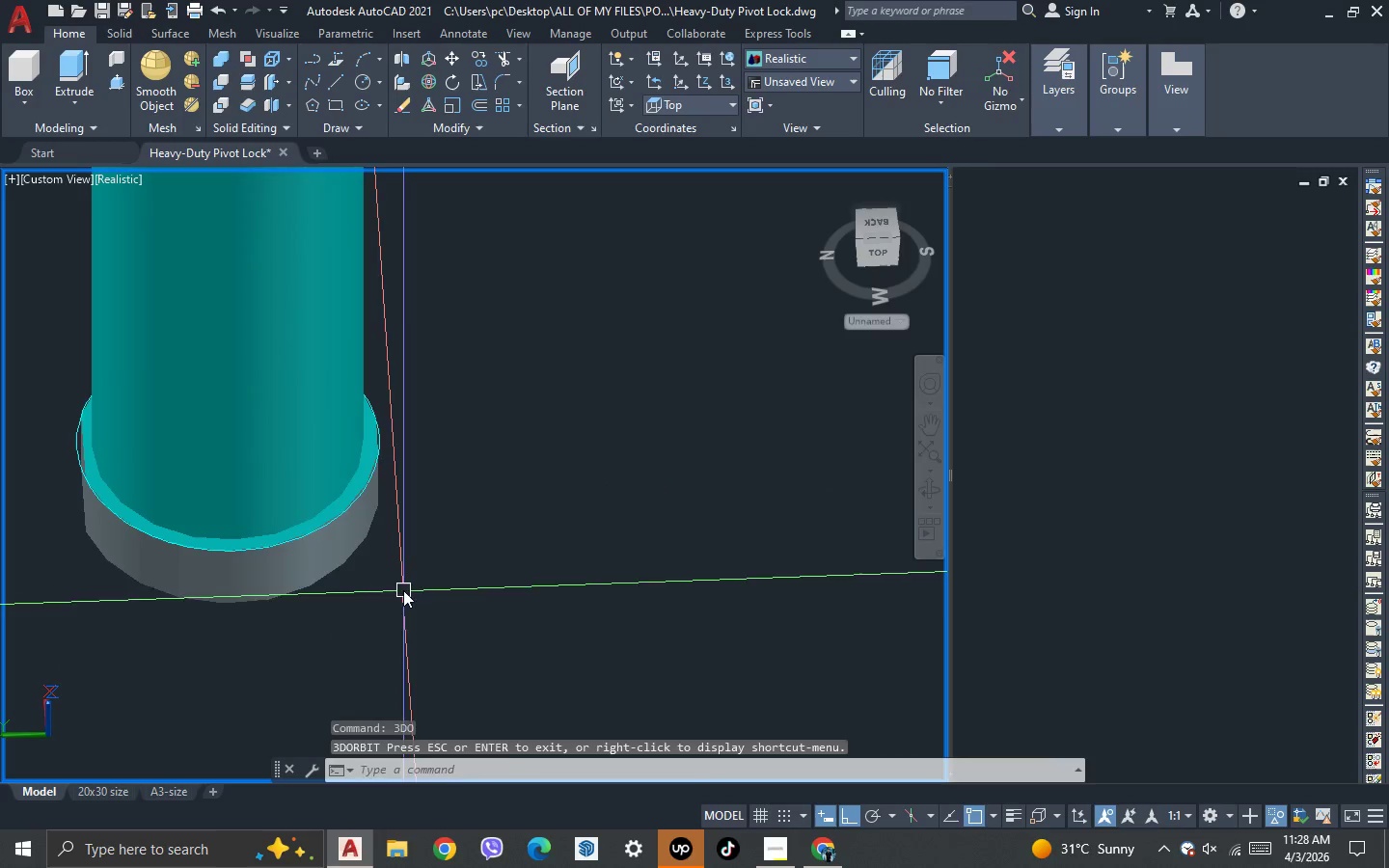 
hold_key(key=ShiftLeft, duration=0.56)
triple_click([235, 388])
 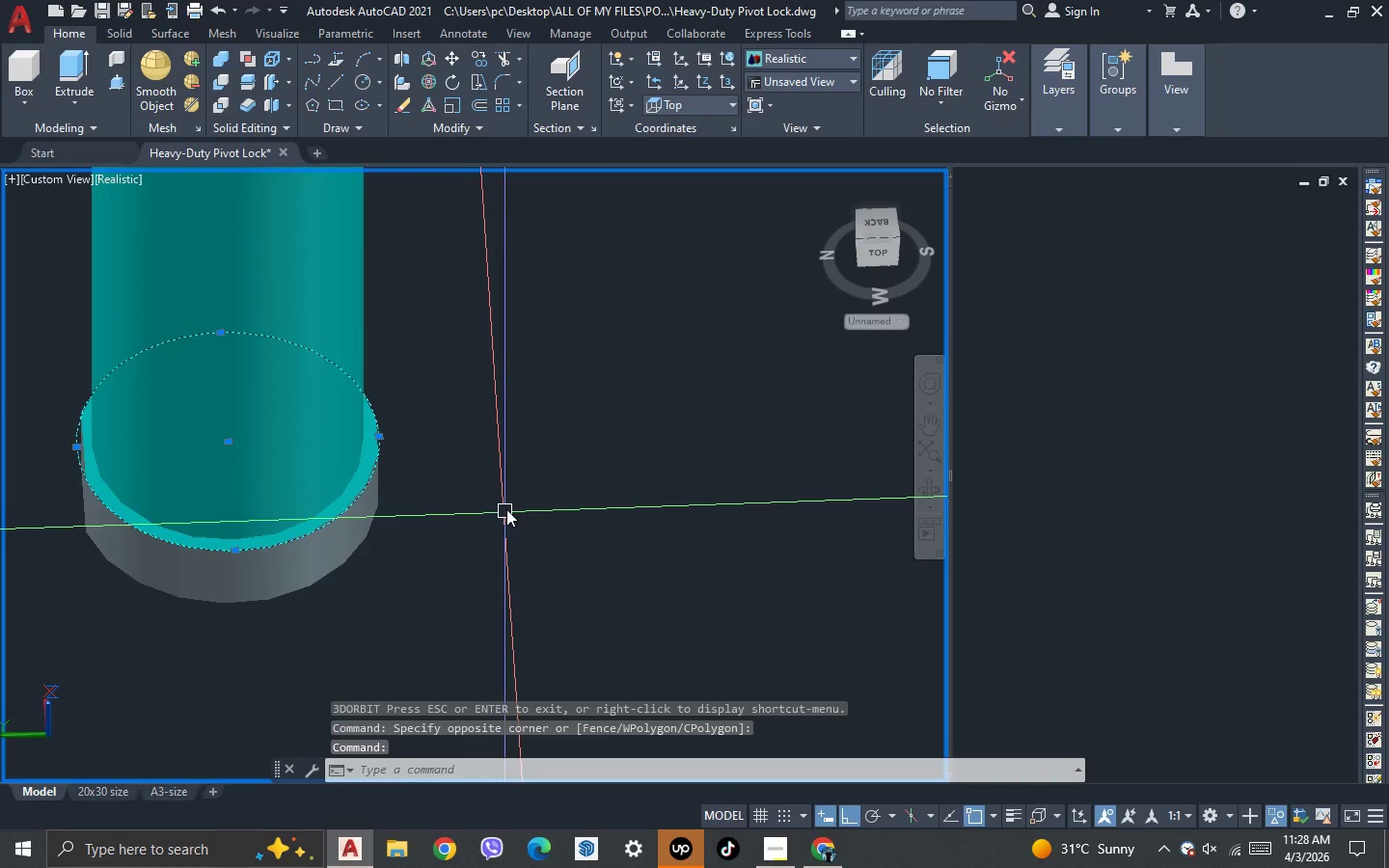 
key(Delete)
 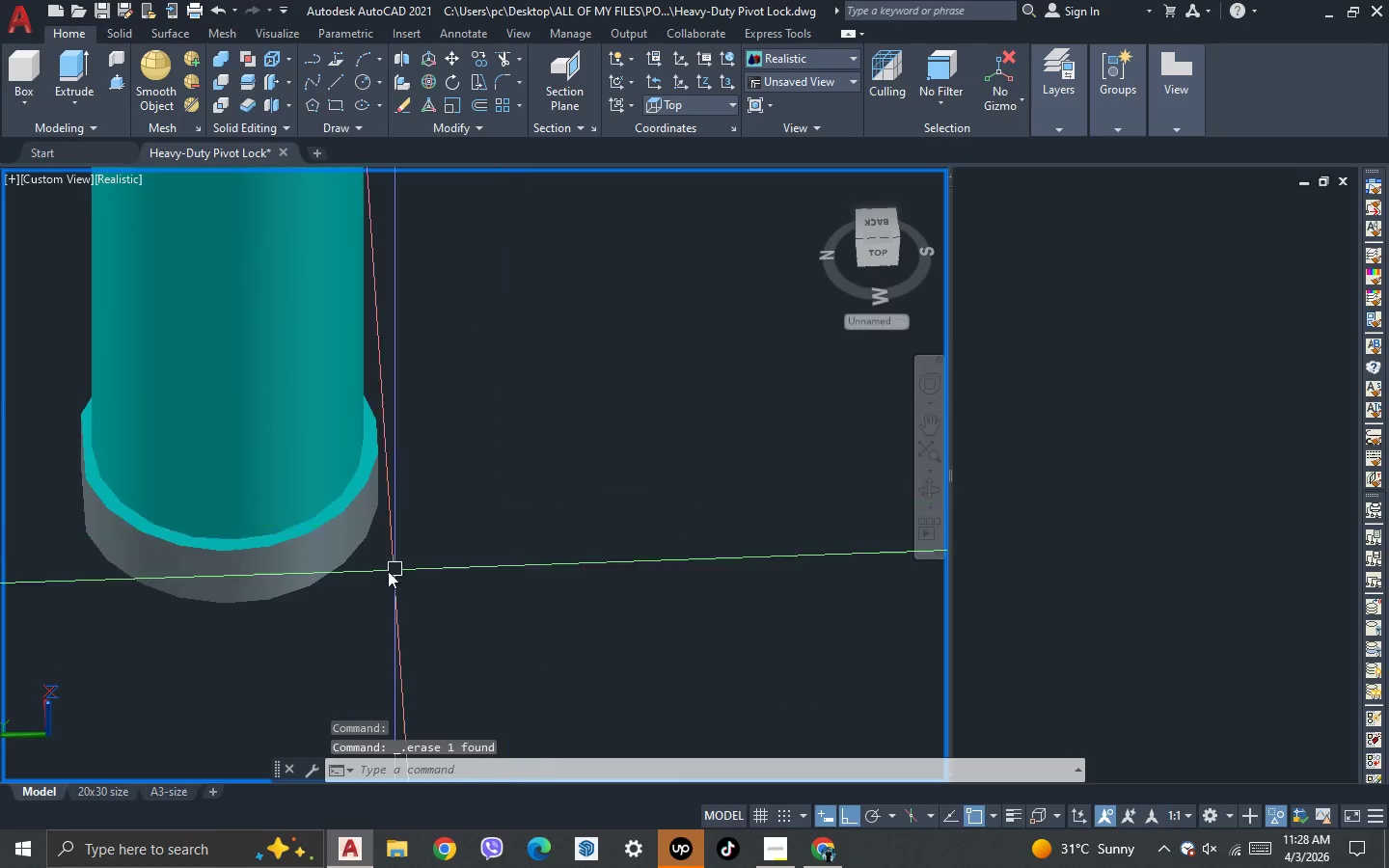 
scroll: coordinate [393, 453], scroll_direction: down, amount: 2.0
 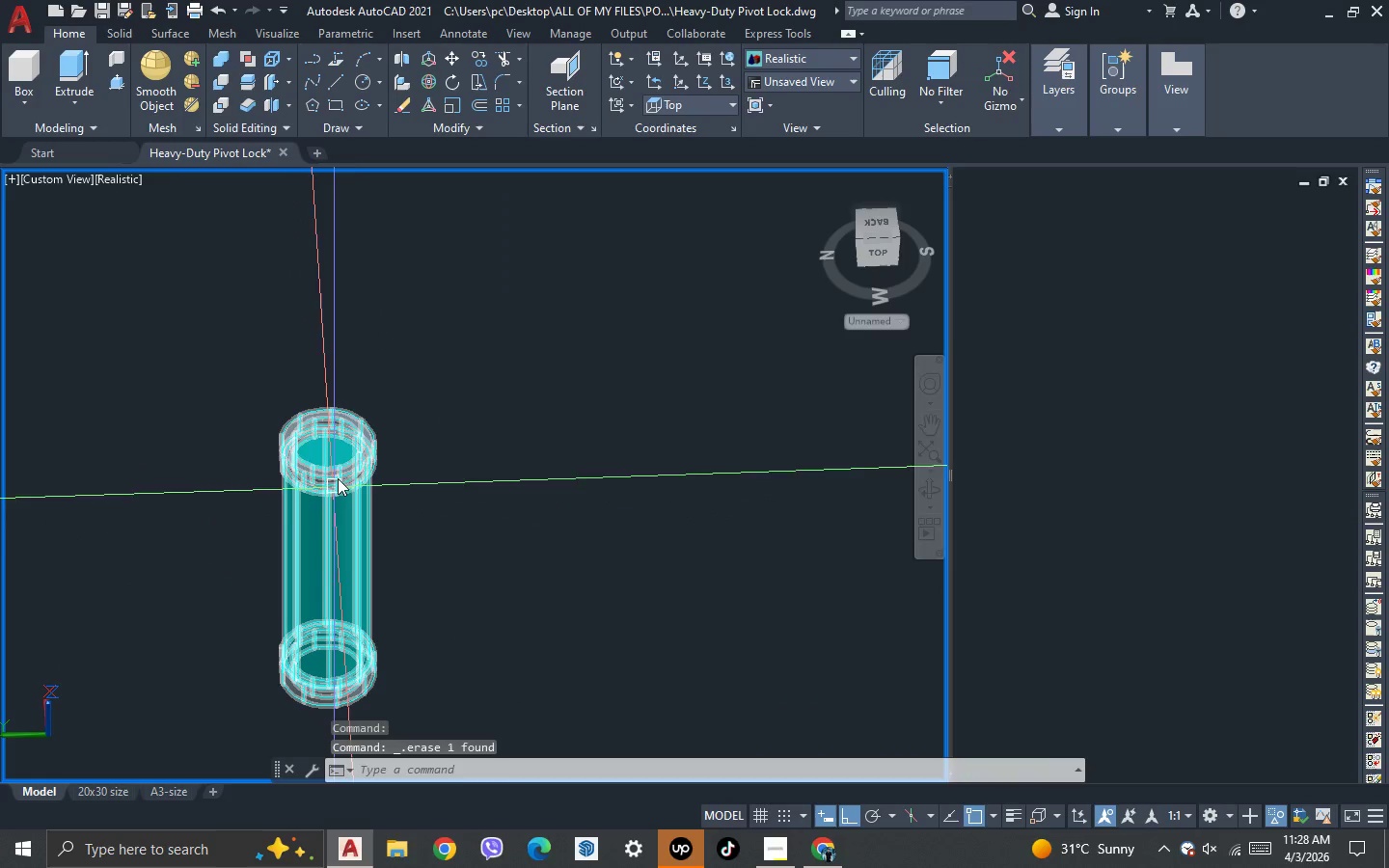 
scroll: coordinate [361, 438], scroll_direction: up, amount: 2.0
 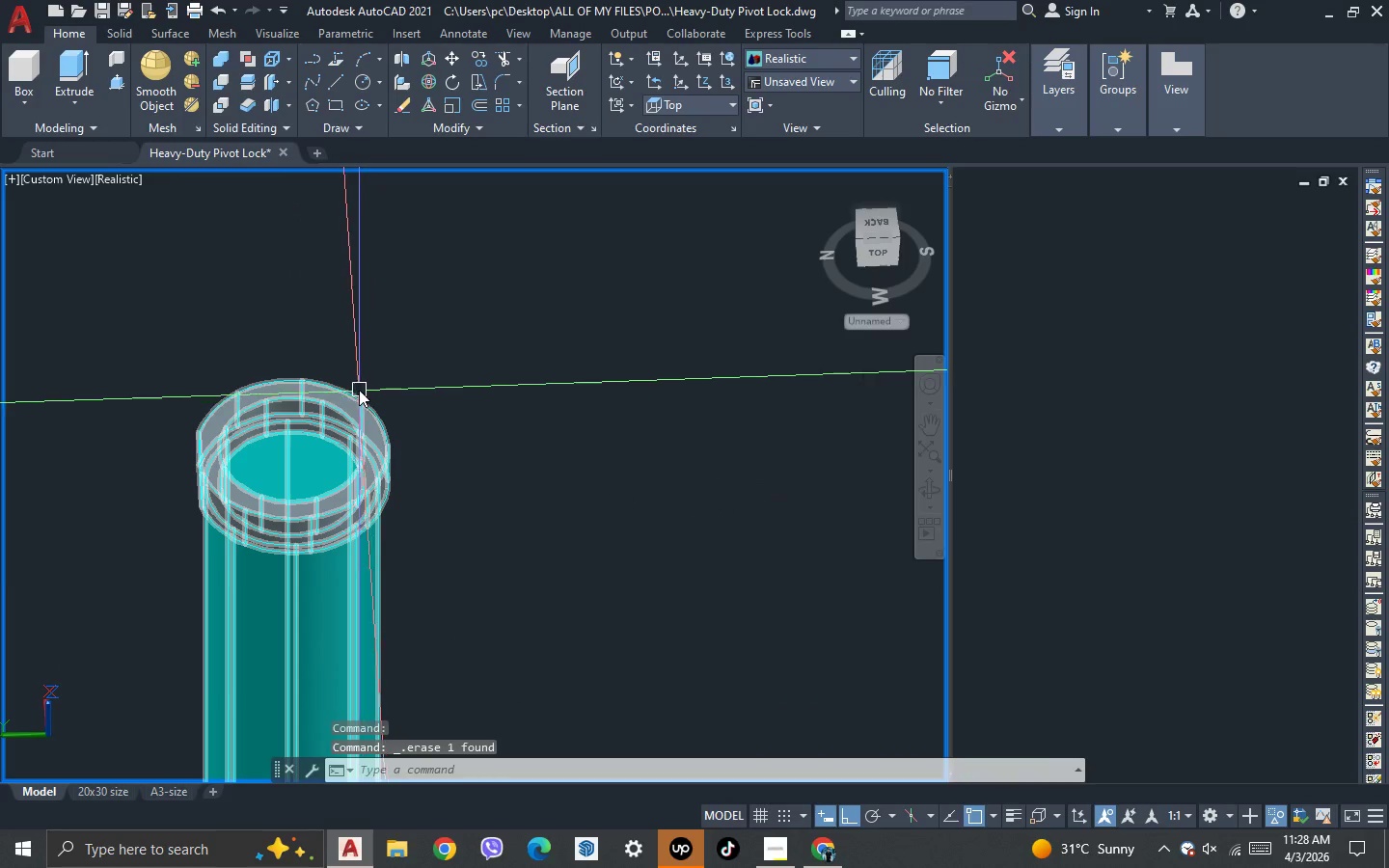 
scroll: coordinate [356, 390], scroll_direction: down, amount: 2.0
 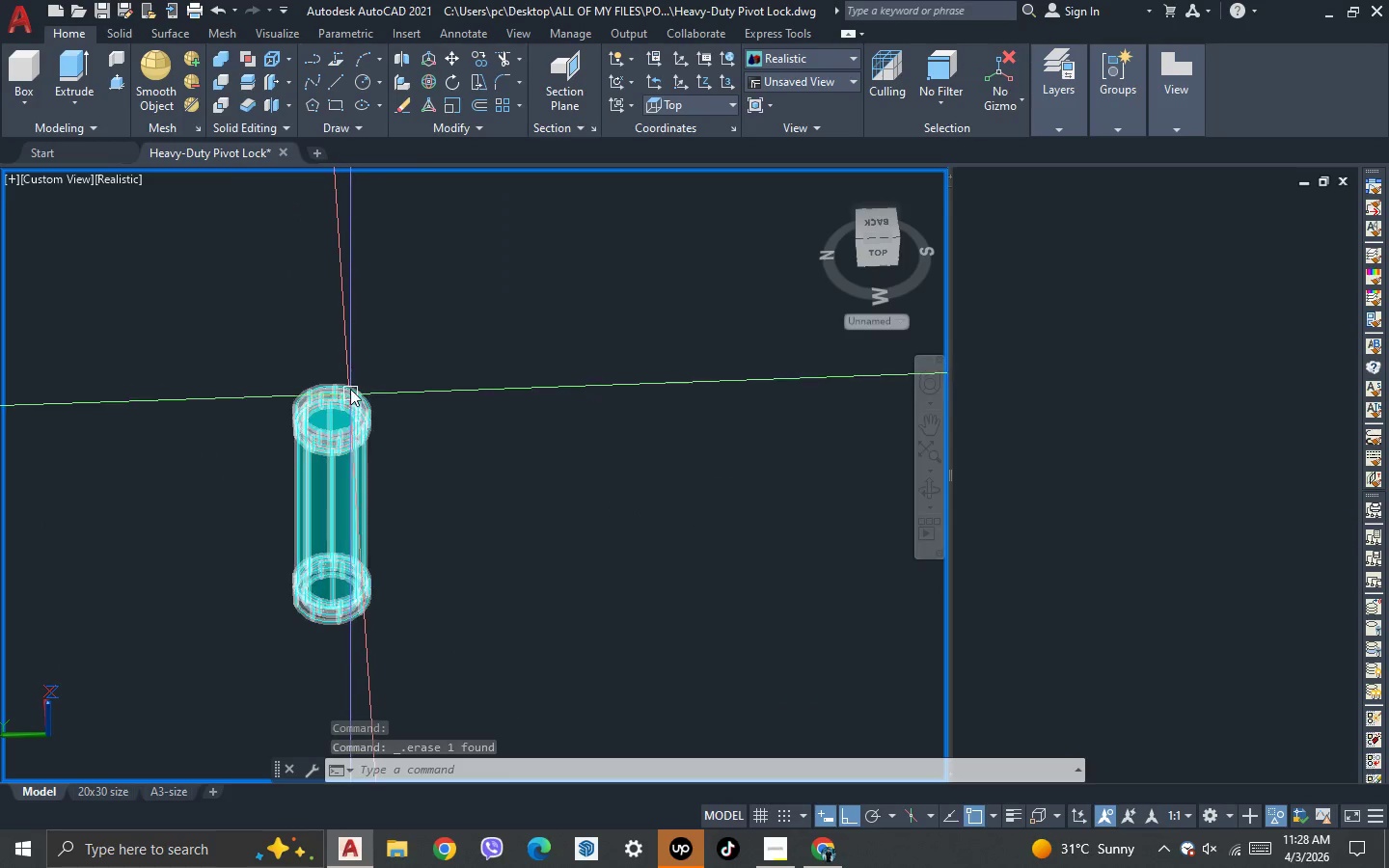 
scroll: coordinate [351, 380], scroll_direction: up, amount: 2.0
 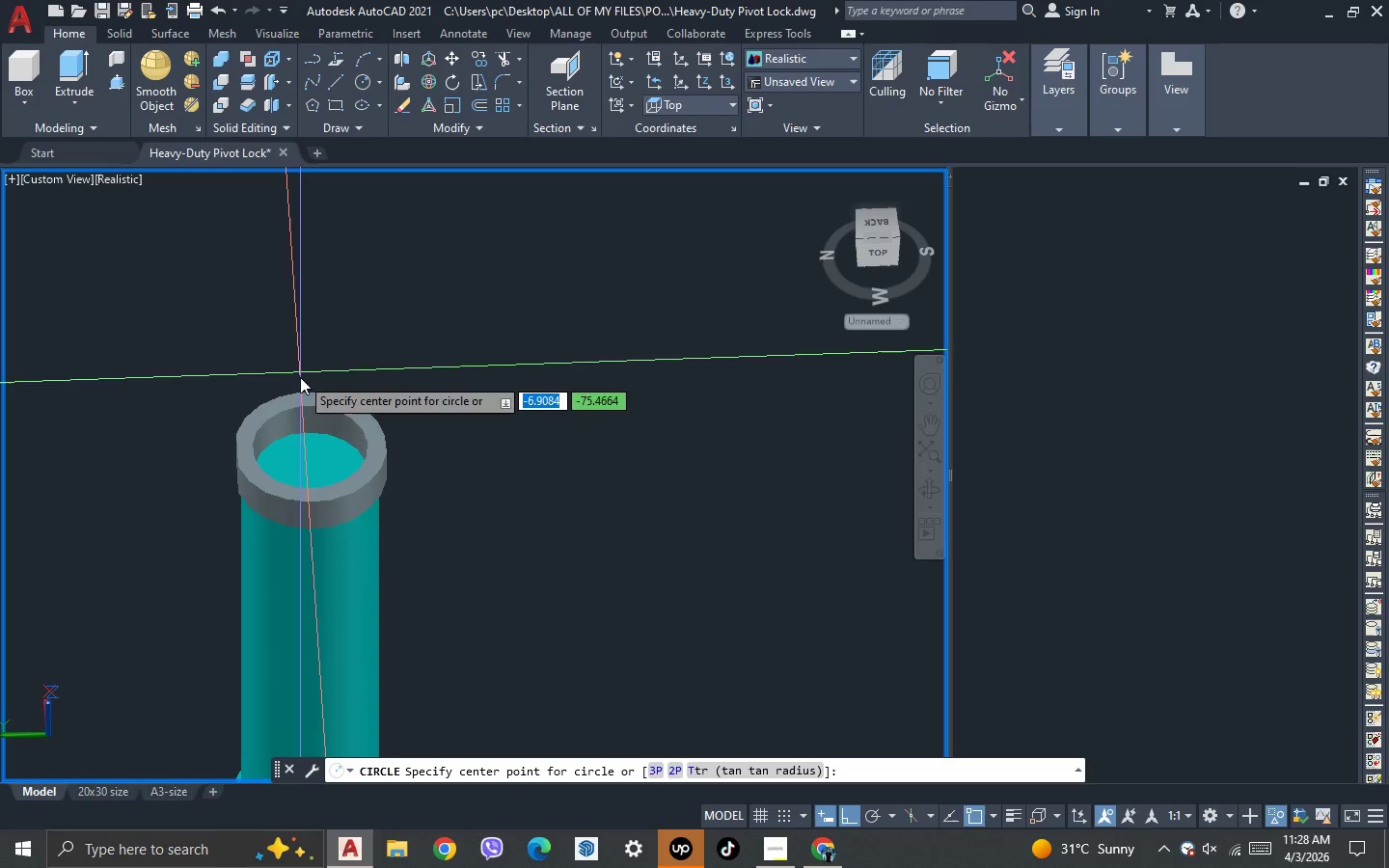 
wait(5.95)
 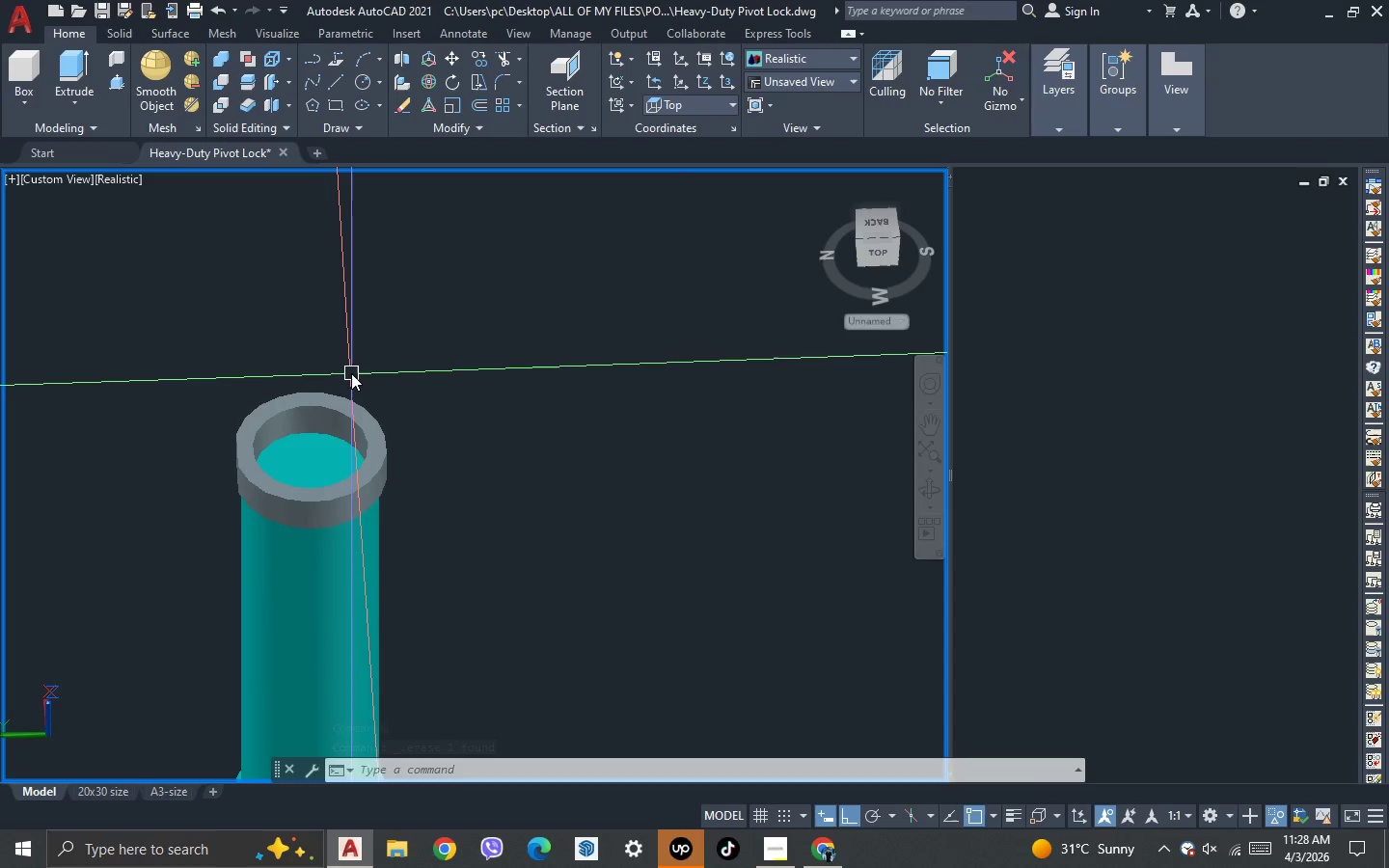 
scroll: coordinate [307, 475], scroll_direction: up, amount: 1.0
 